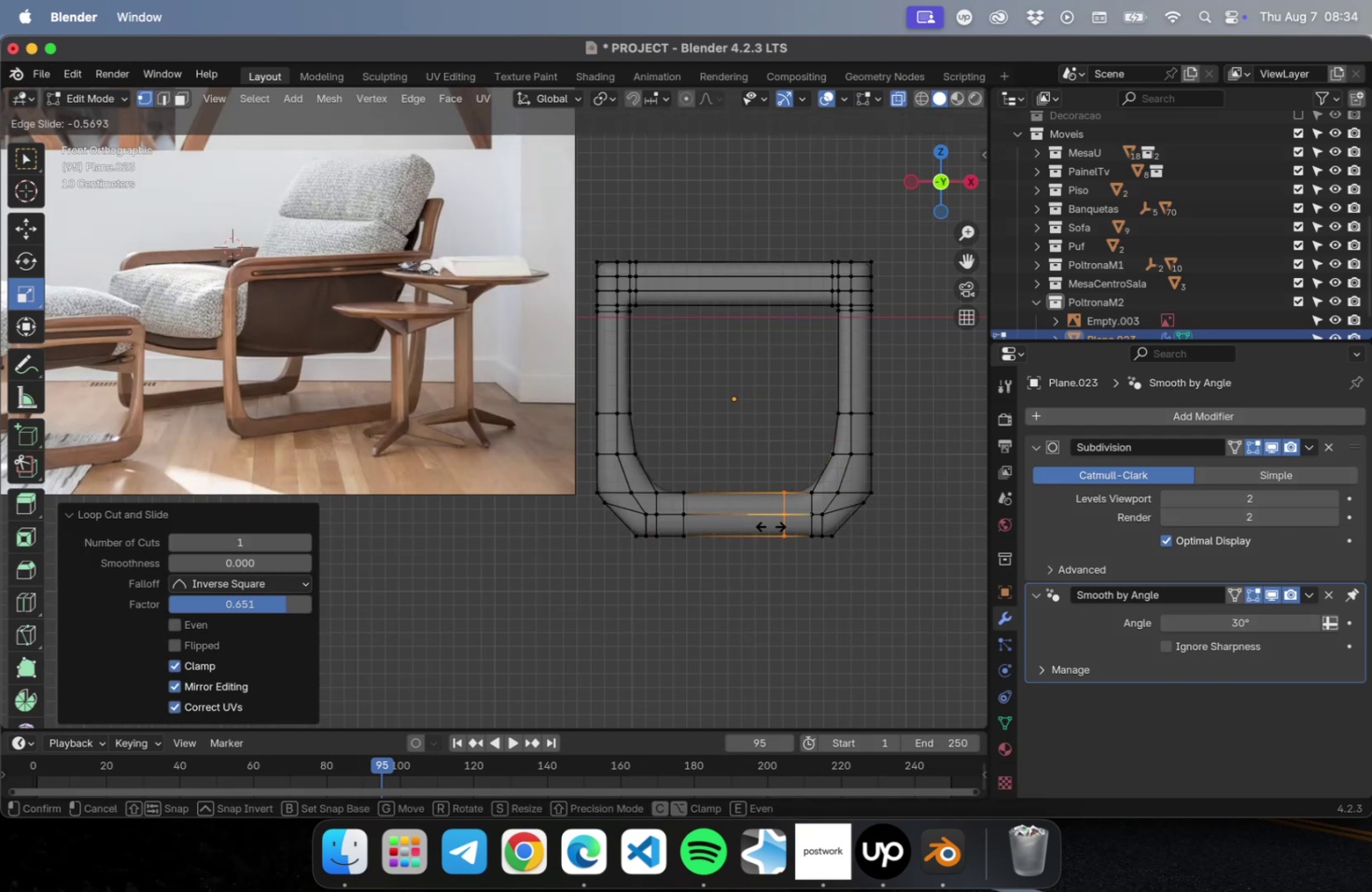 
left_click([770, 525])
 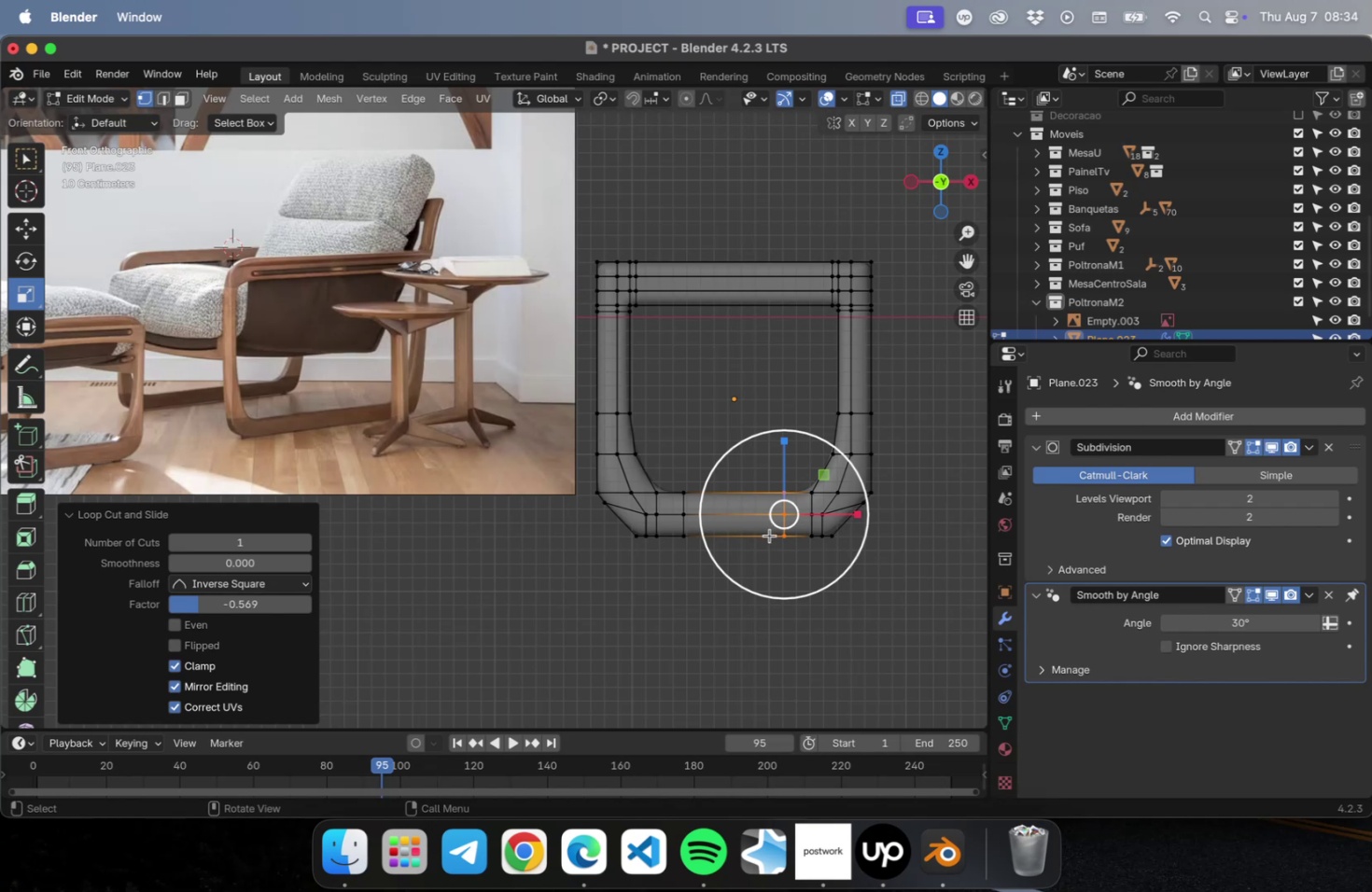 
key(Tab)
 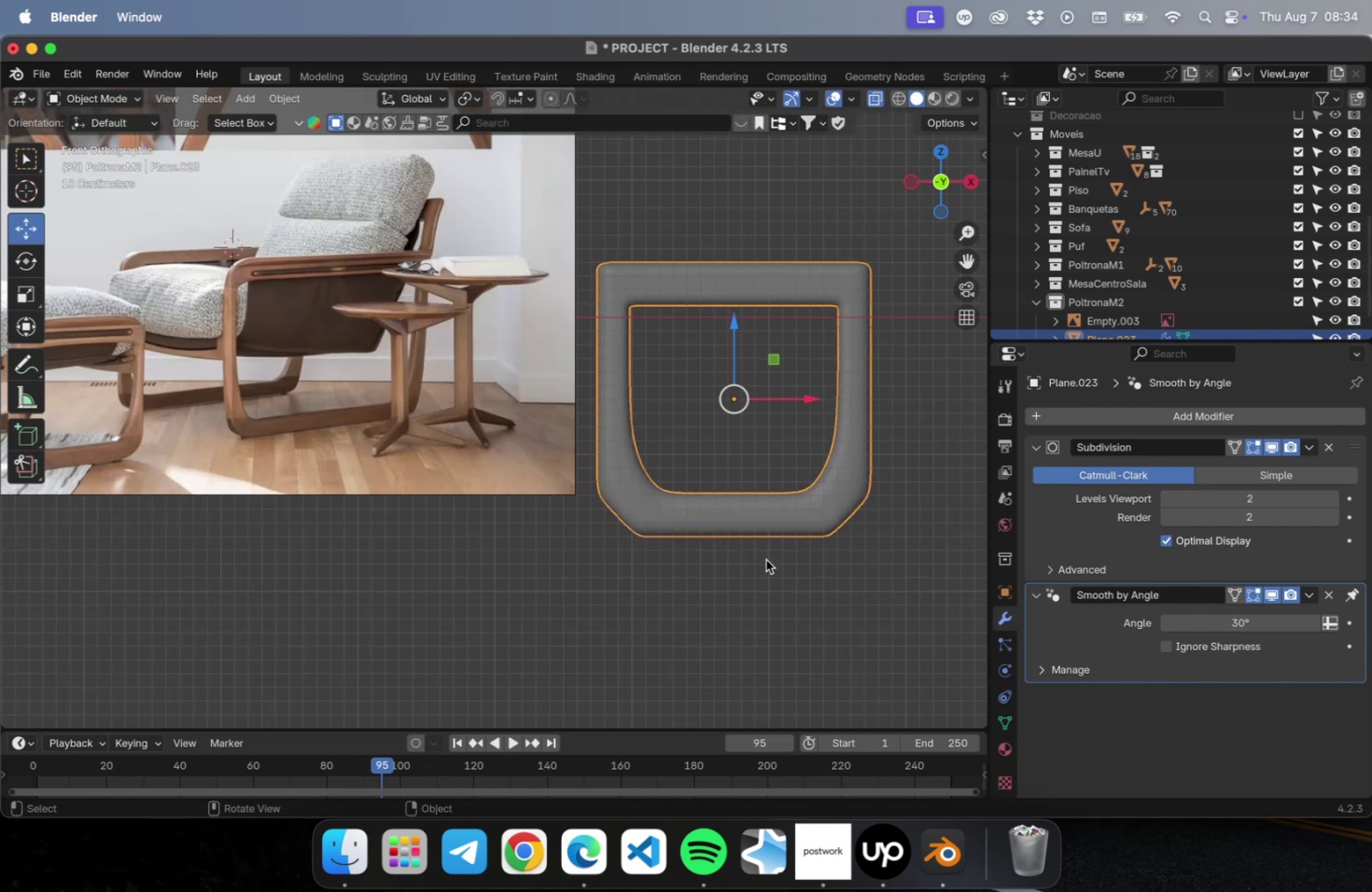 
scroll: coordinate [765, 558], scroll_direction: down, amount: 1.0
 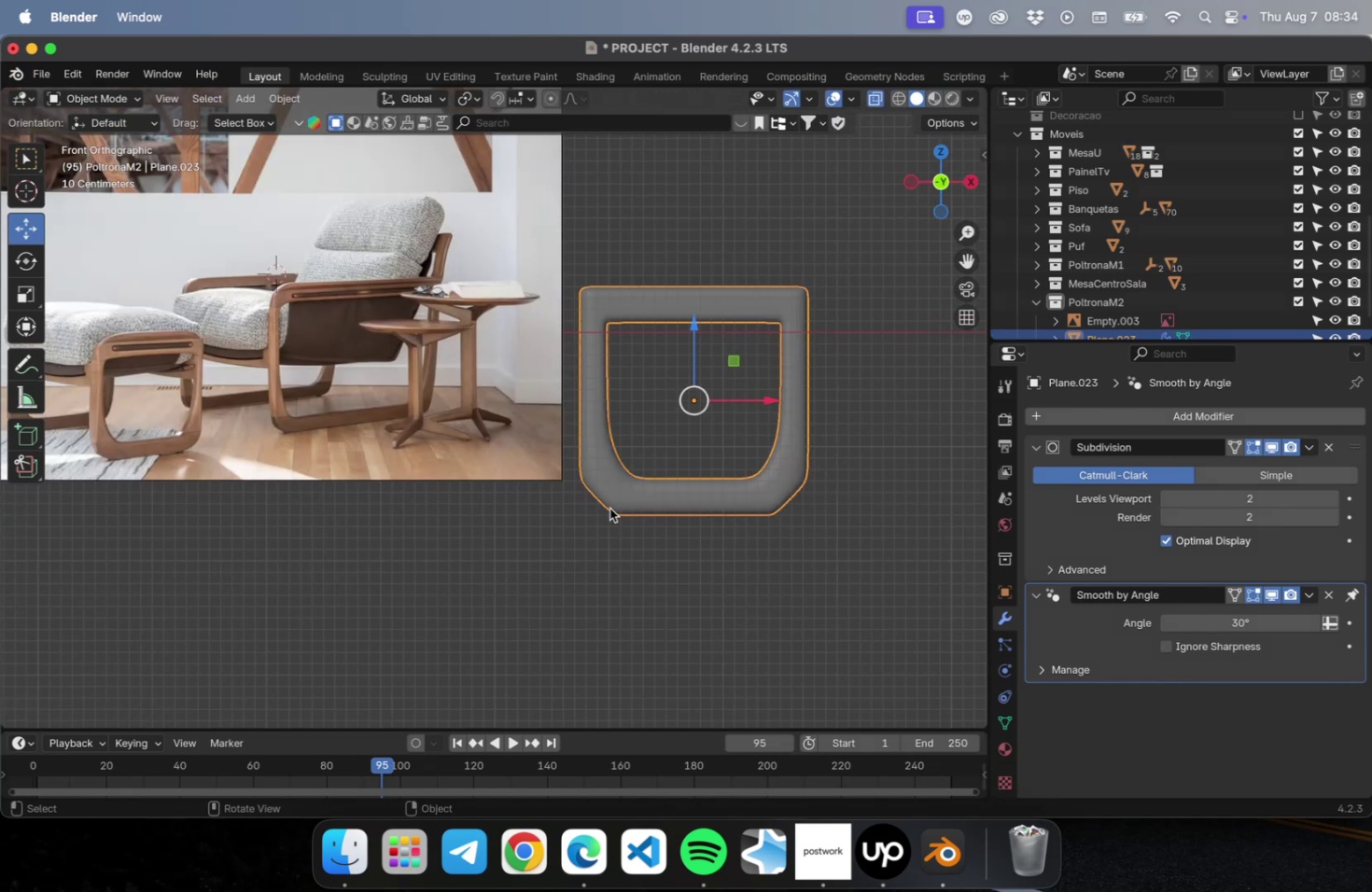 
key(Tab)
 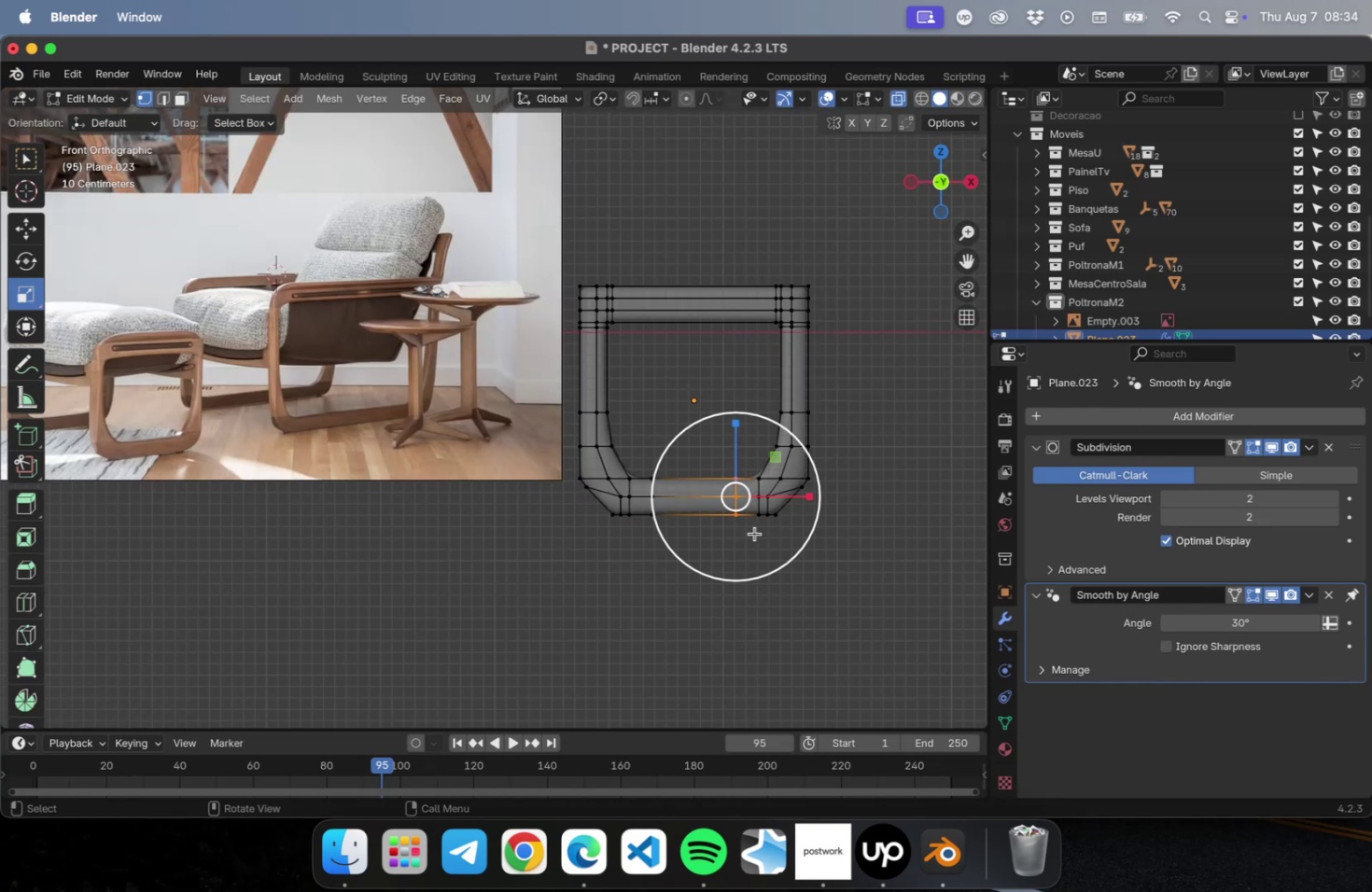 
scroll: coordinate [735, 529], scroll_direction: up, amount: 4.0
 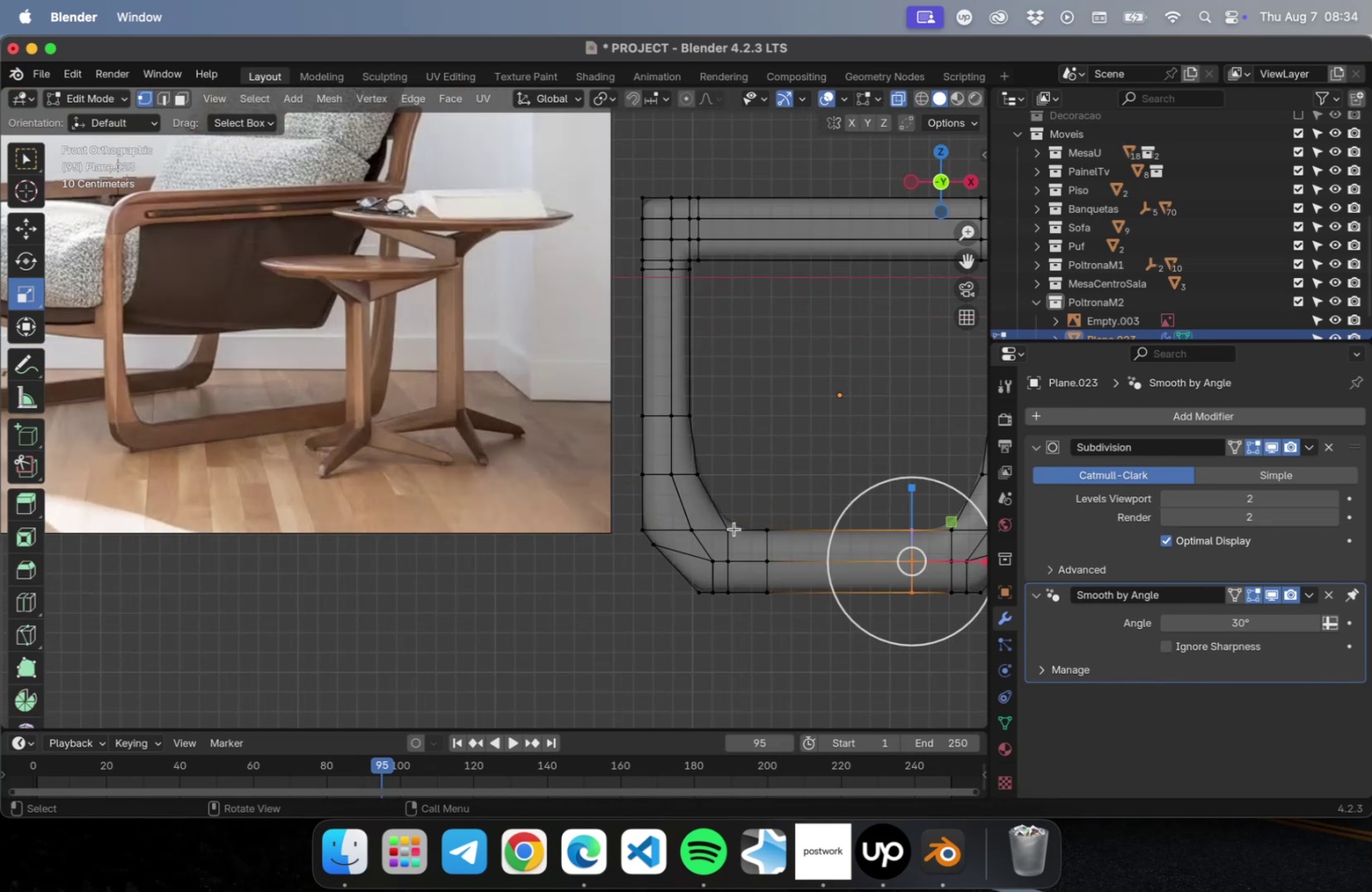 
hold_key(key=ShiftLeft, duration=0.6)
 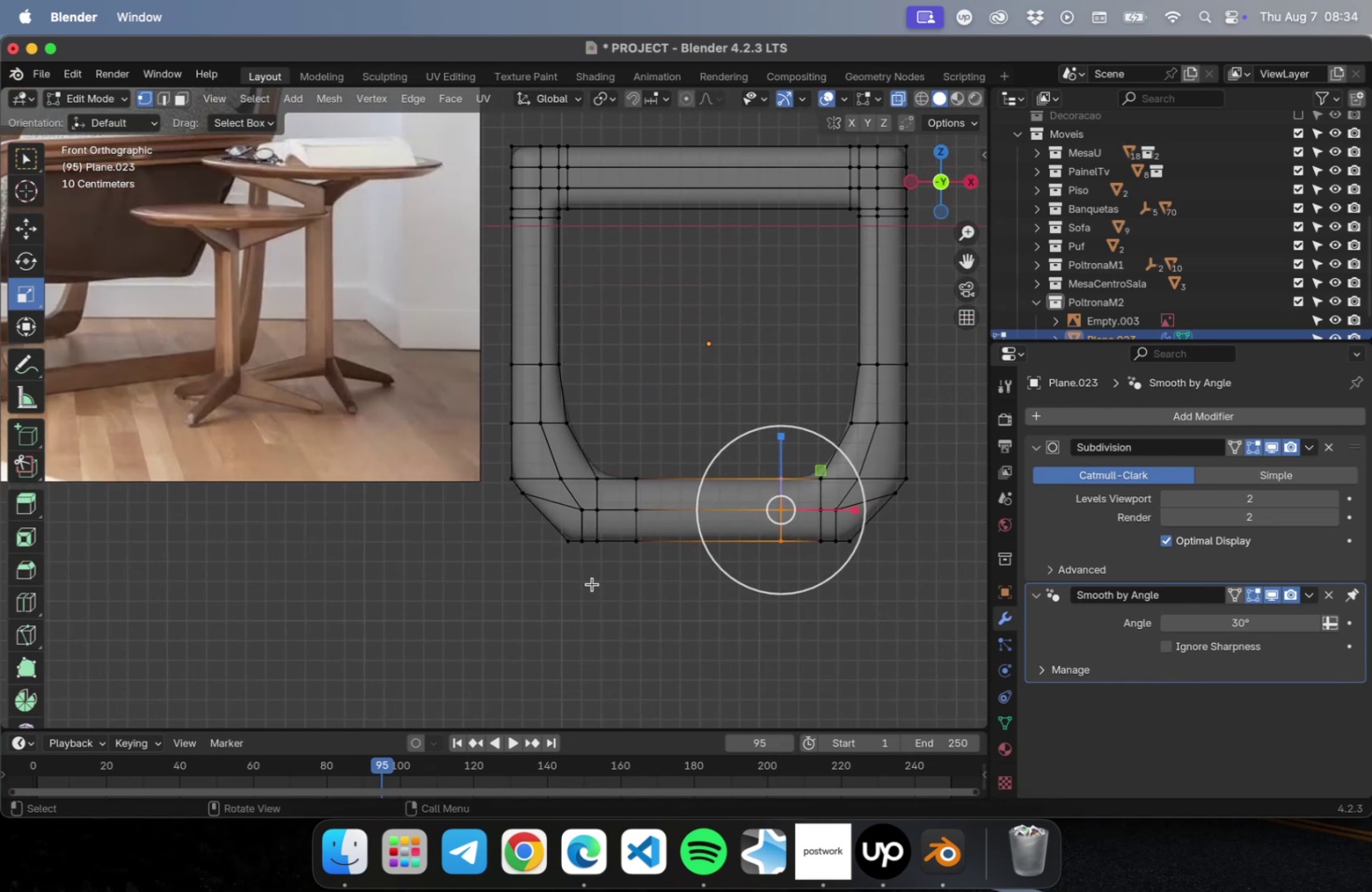 
left_click_drag(start_coordinate=[581, 580], to_coordinate=[623, 526])
 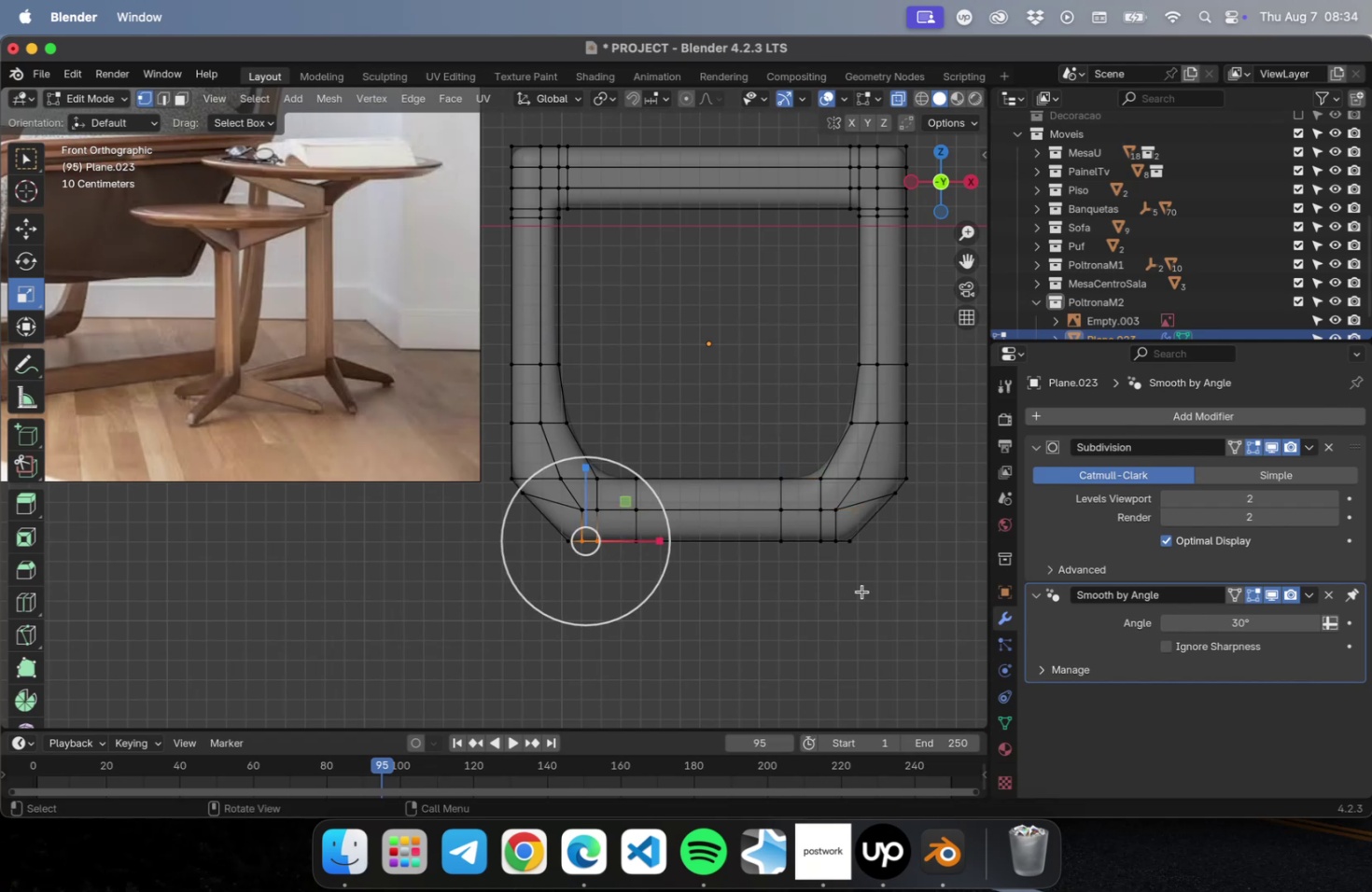 
left_click_drag(start_coordinate=[846, 574], to_coordinate=[823, 538])
 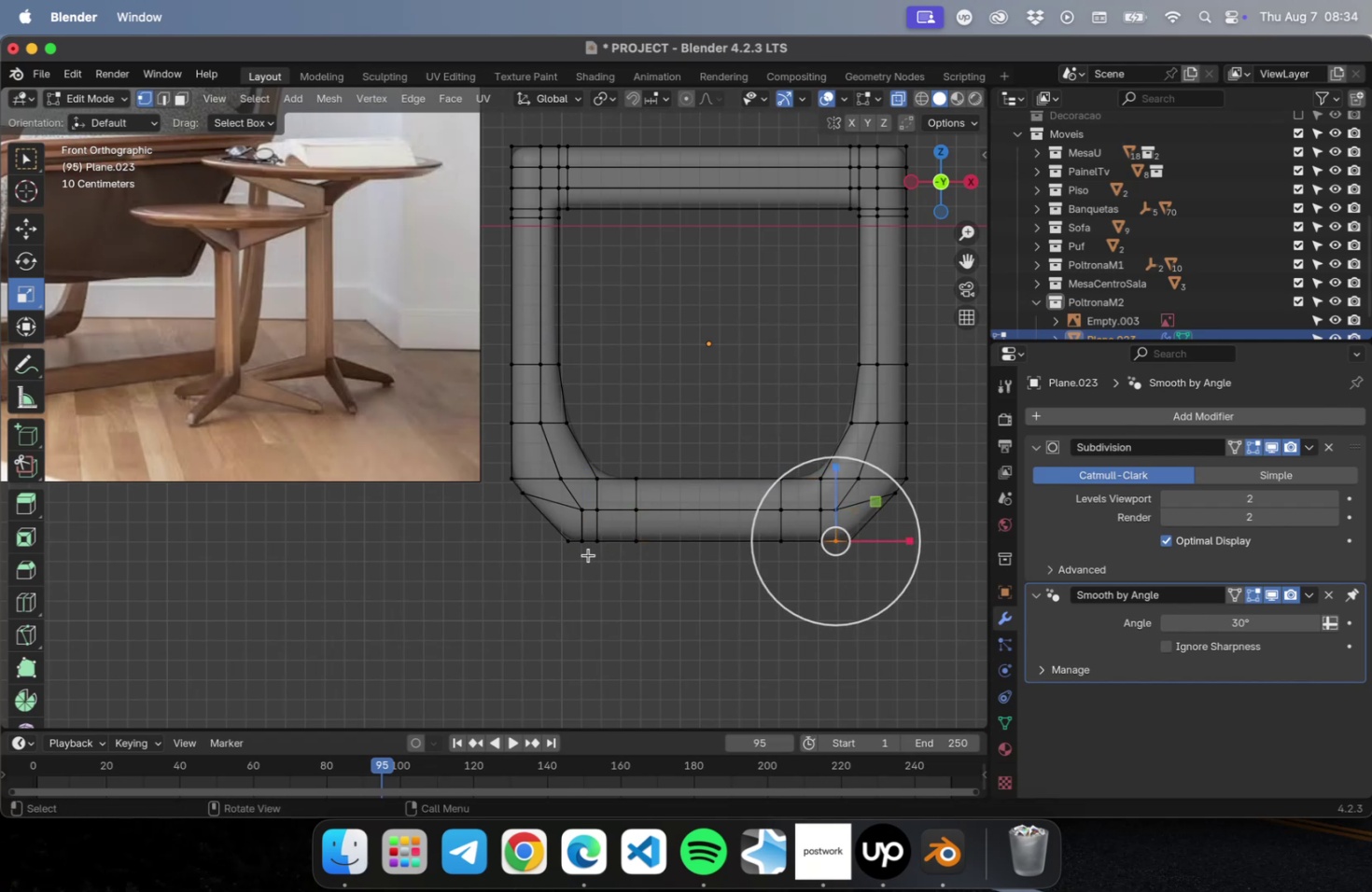 
left_click_drag(start_coordinate=[577, 572], to_coordinate=[648, 525])
 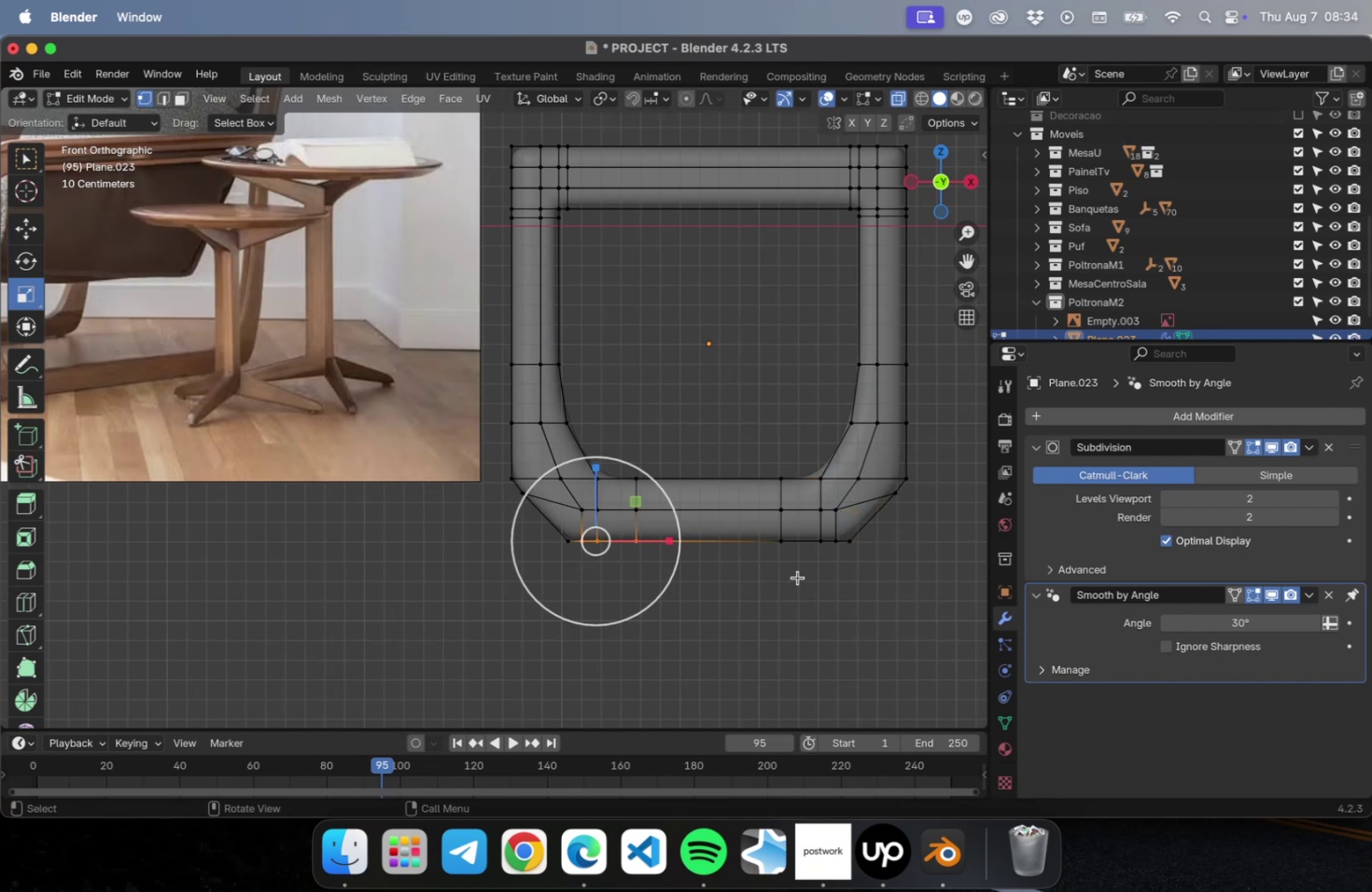 
hold_key(key=ShiftLeft, duration=1.67)
left_click_drag(start_coordinate=[845, 565], to_coordinate=[755, 530])
 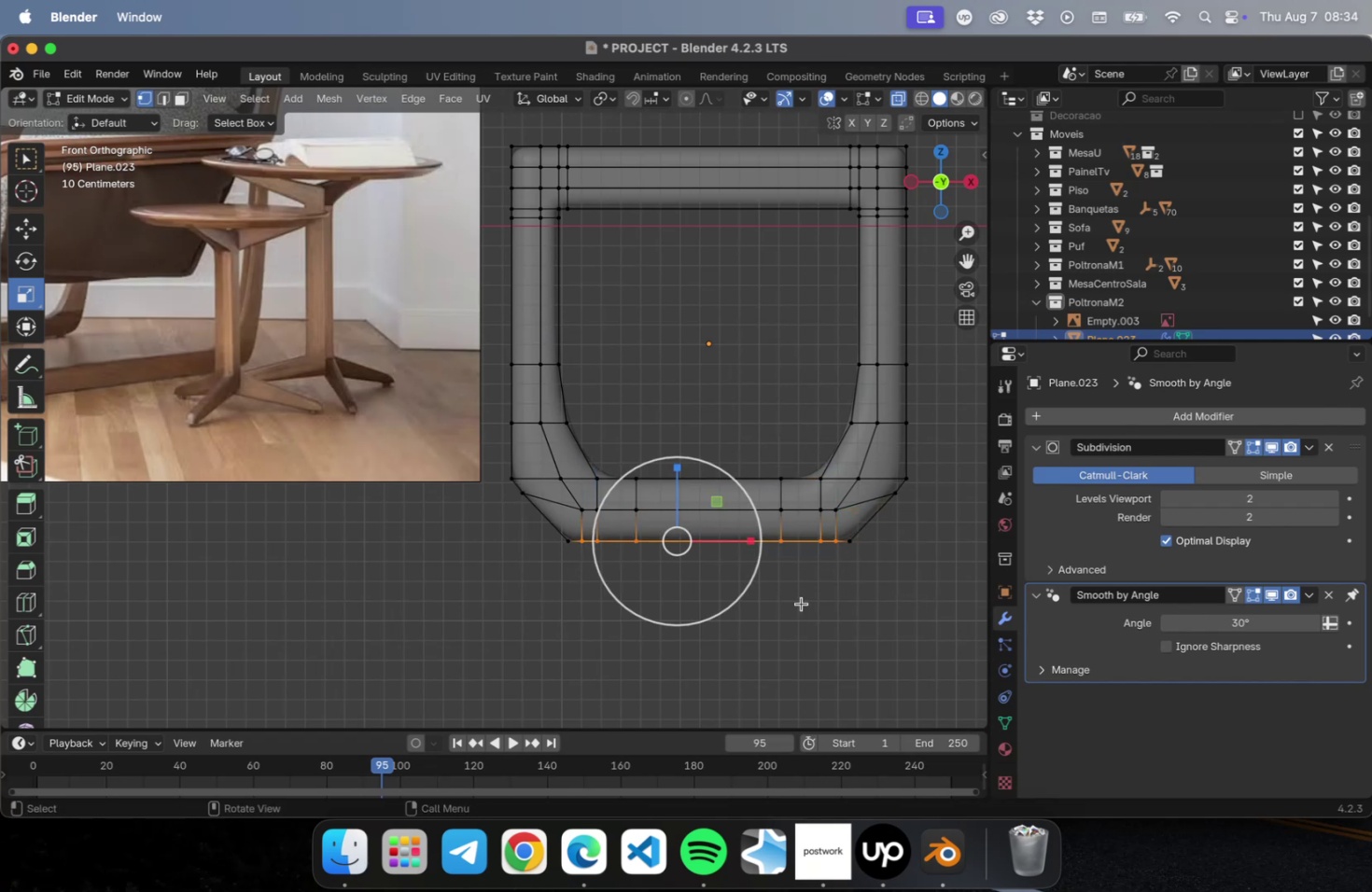 
left_click([863, 627])
 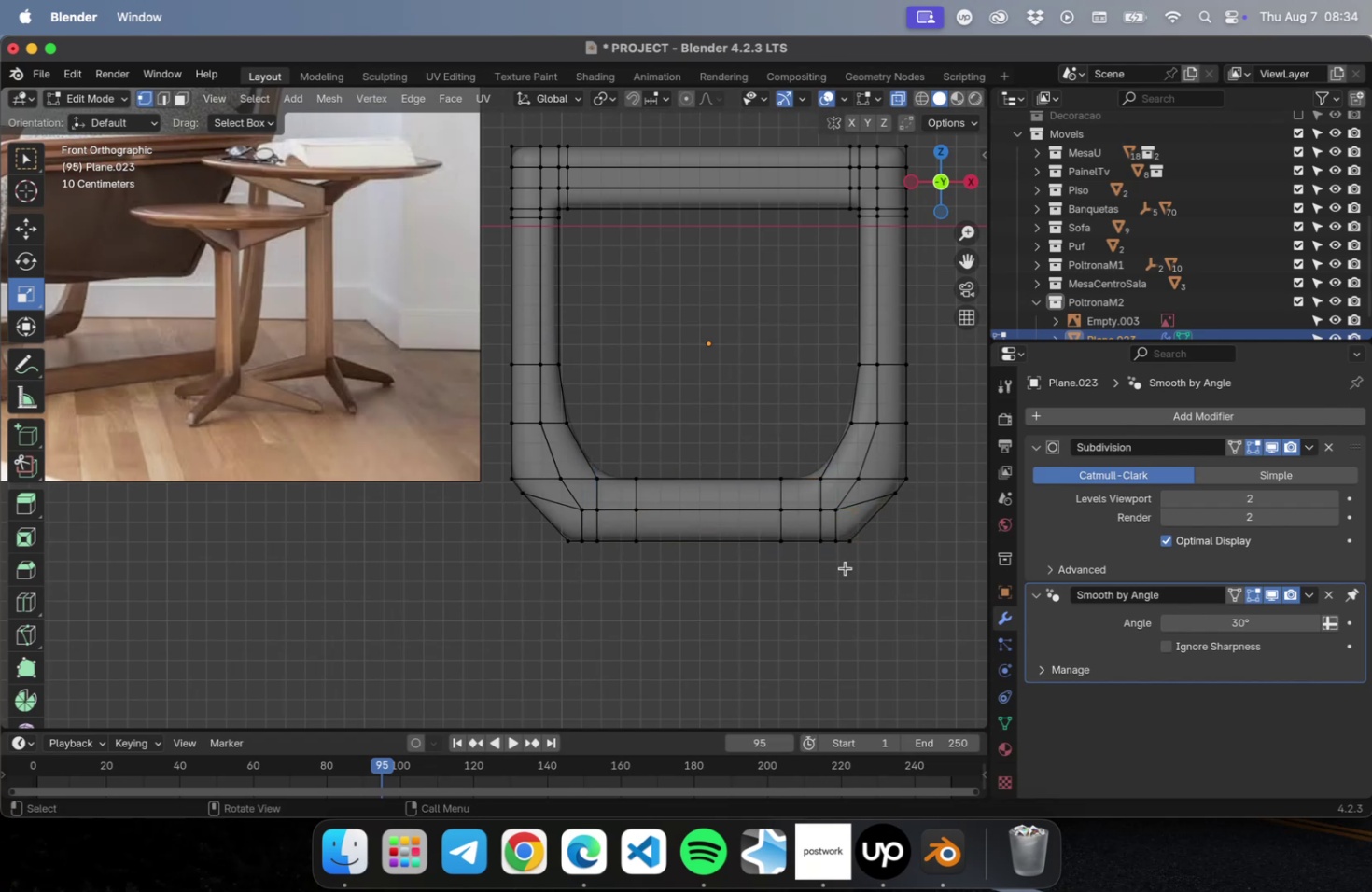 
left_click_drag(start_coordinate=[844, 564], to_coordinate=[762, 528])
 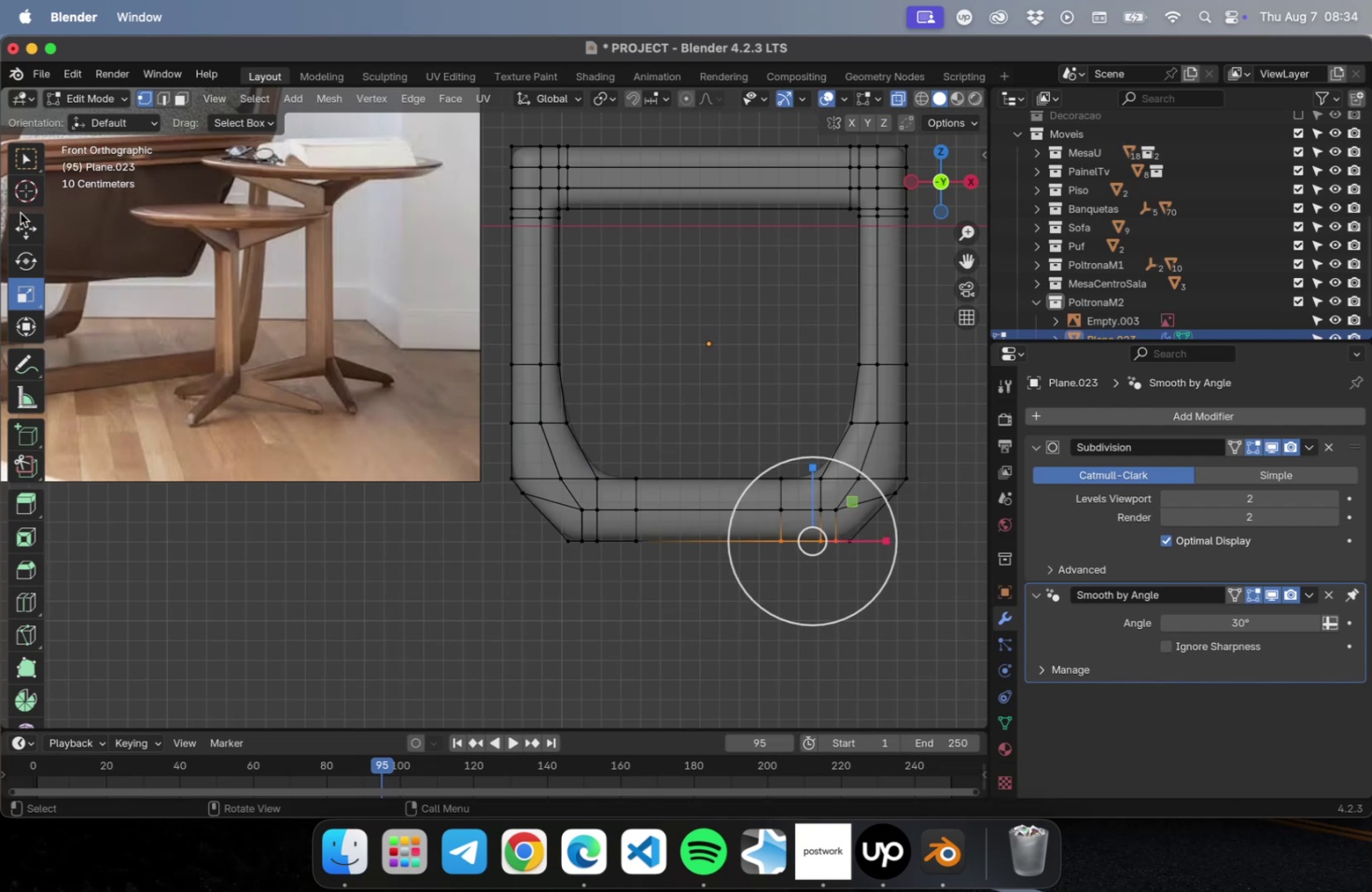 
left_click([24, 222])
 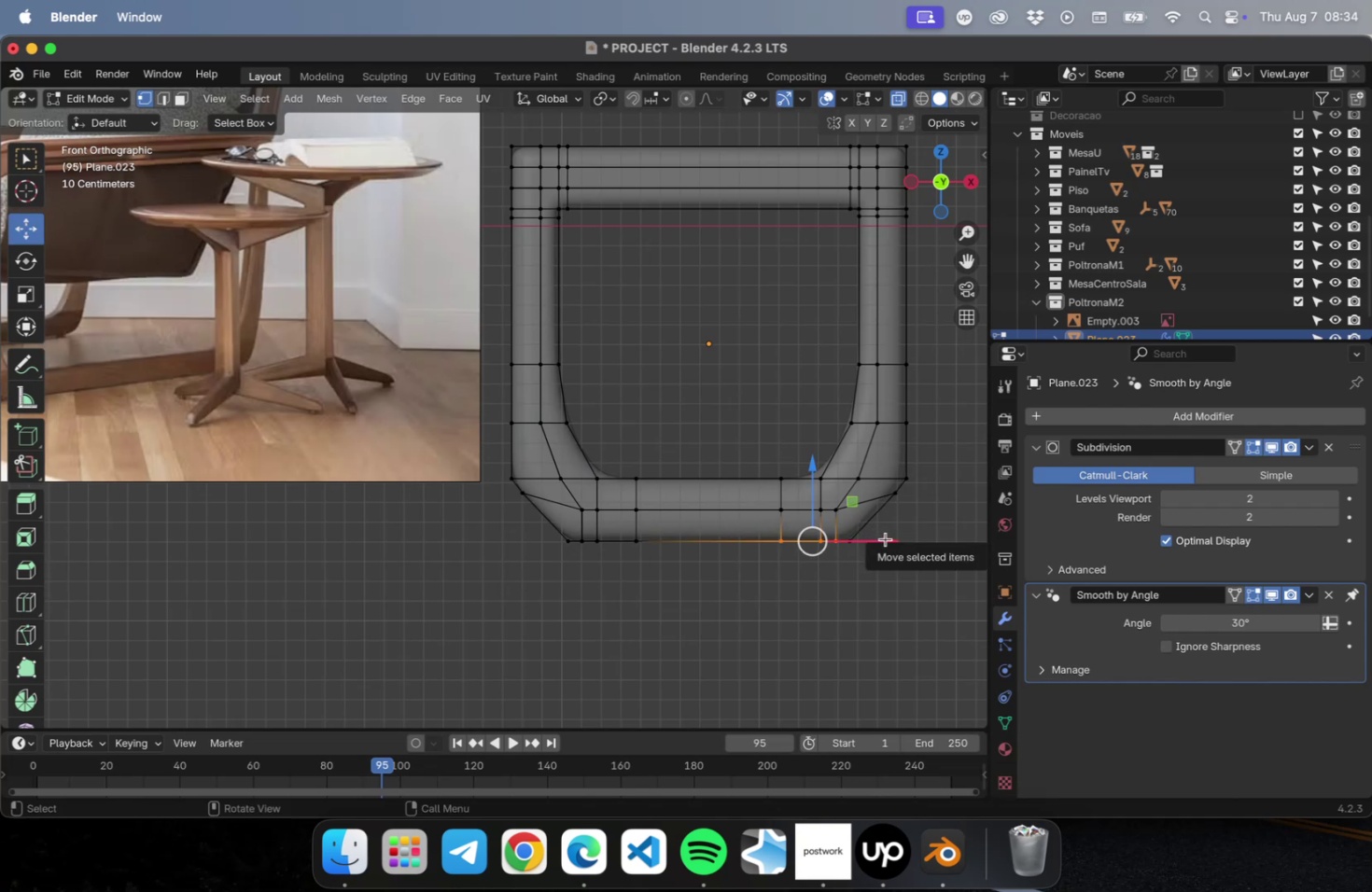 
left_click_drag(start_coordinate=[884, 539], to_coordinate=[859, 541])
 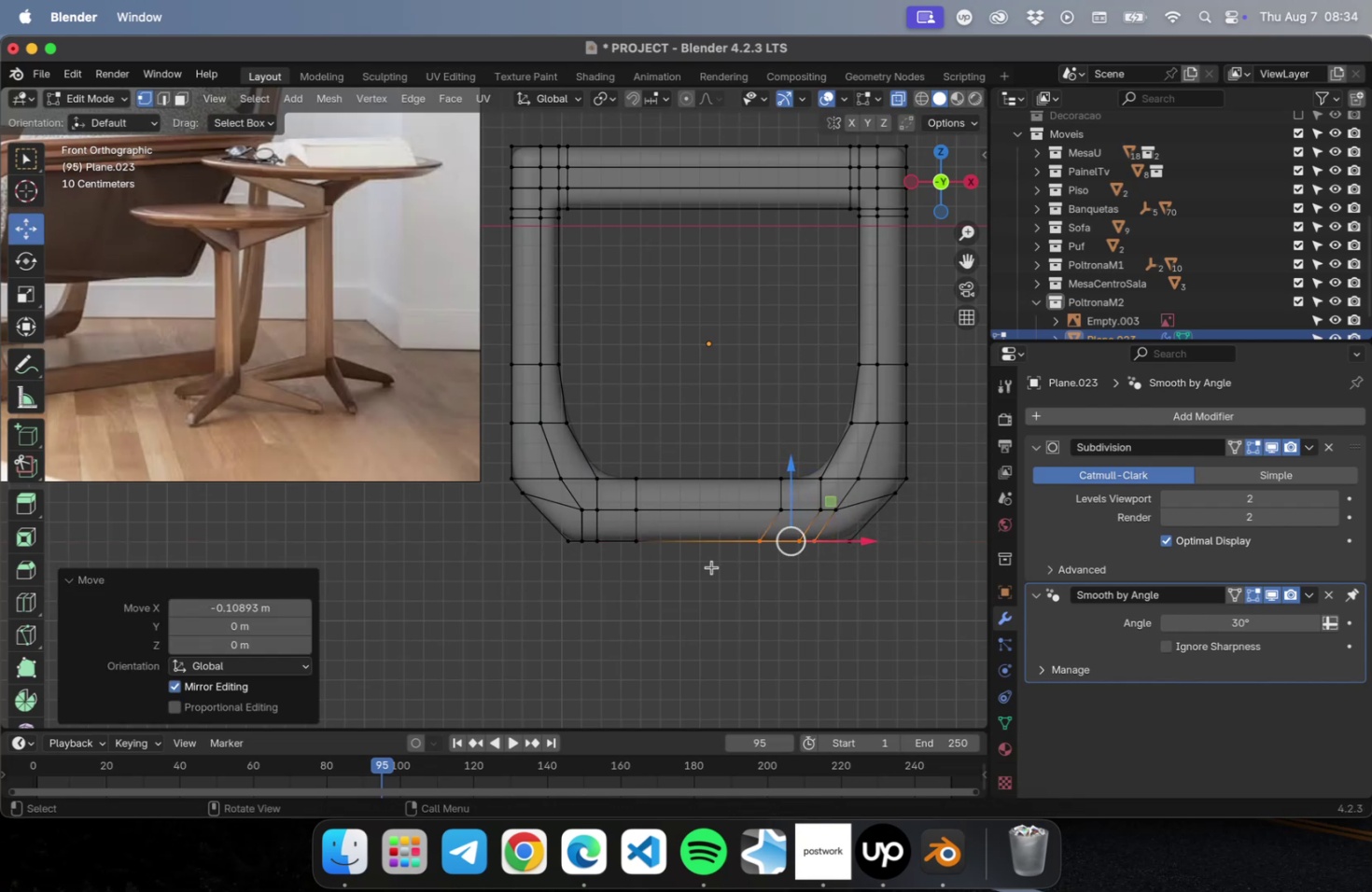 
left_click_drag(start_coordinate=[698, 578], to_coordinate=[574, 520])
 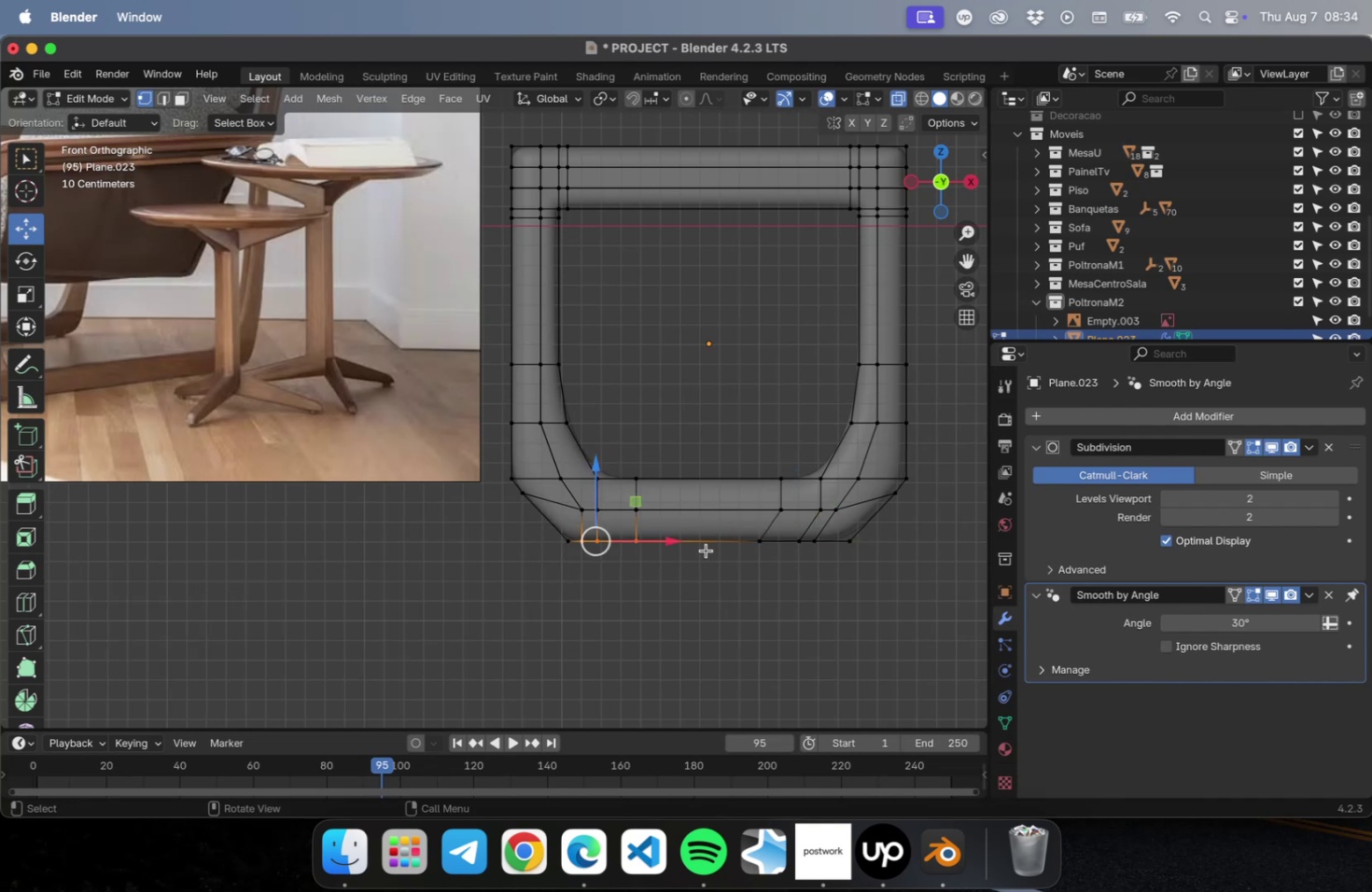 
left_click_drag(start_coordinate=[678, 543], to_coordinate=[701, 535])
 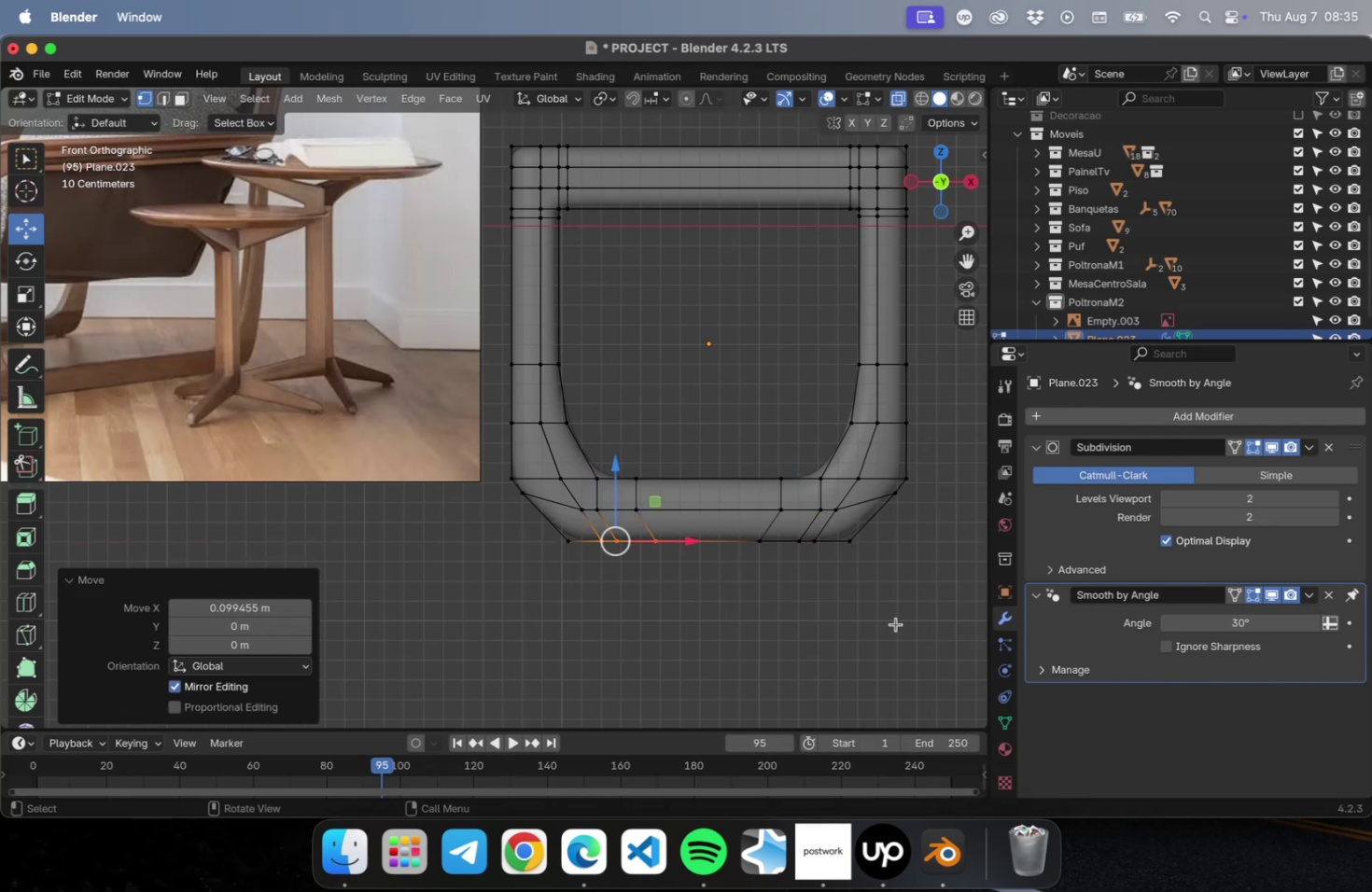 
key(Tab)
 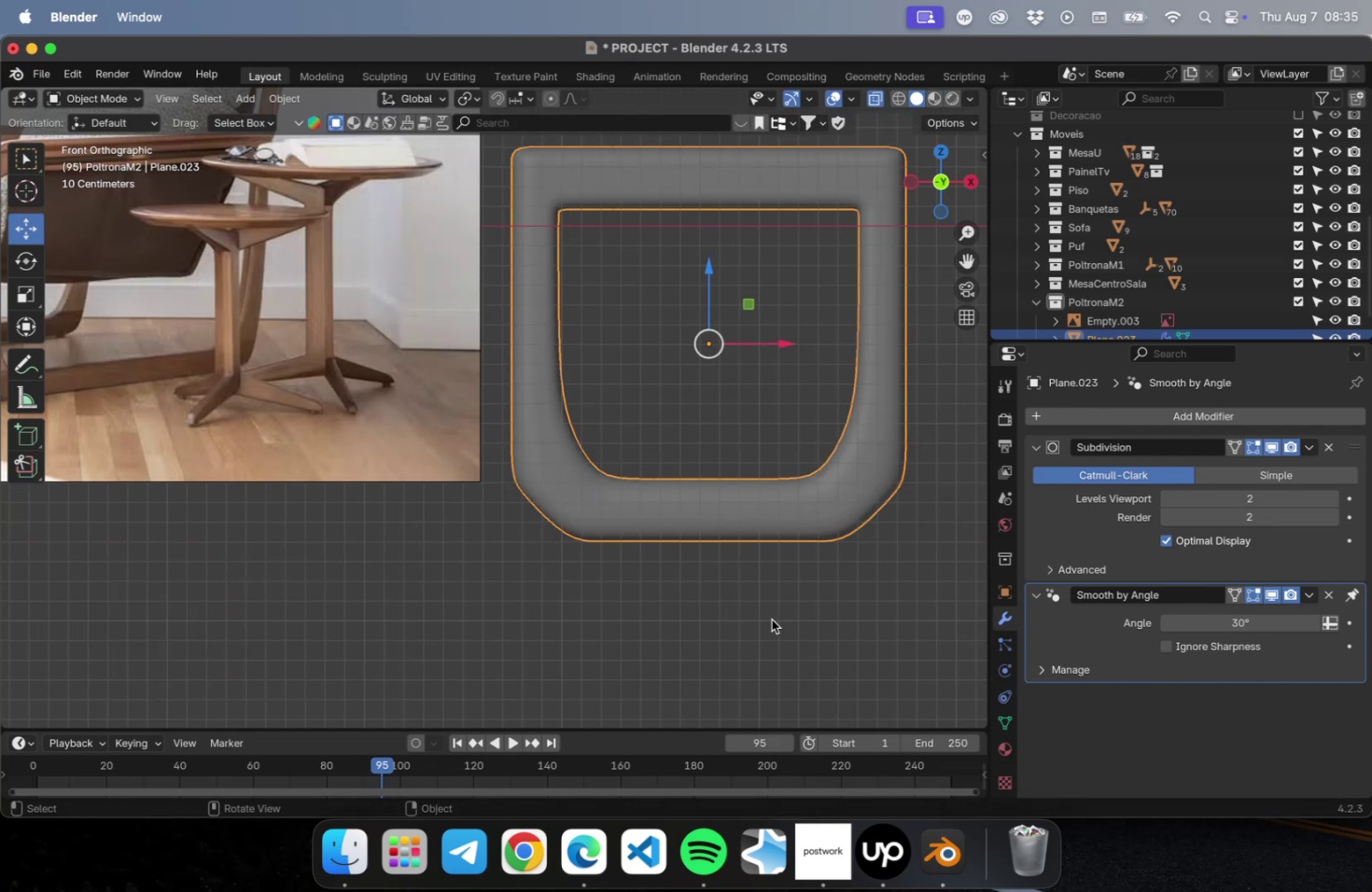 
left_click([771, 619])
 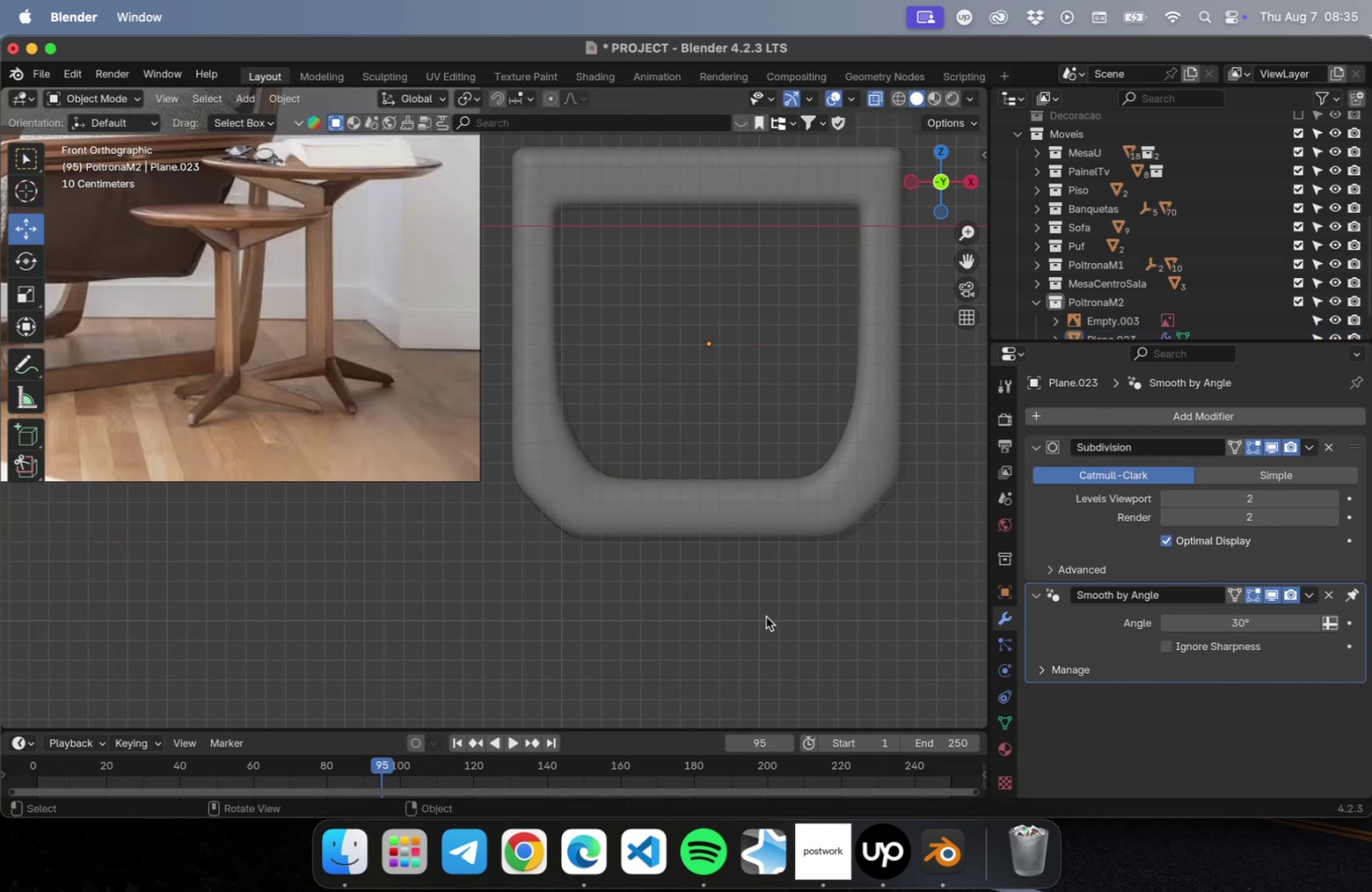 
left_click([751, 485])
 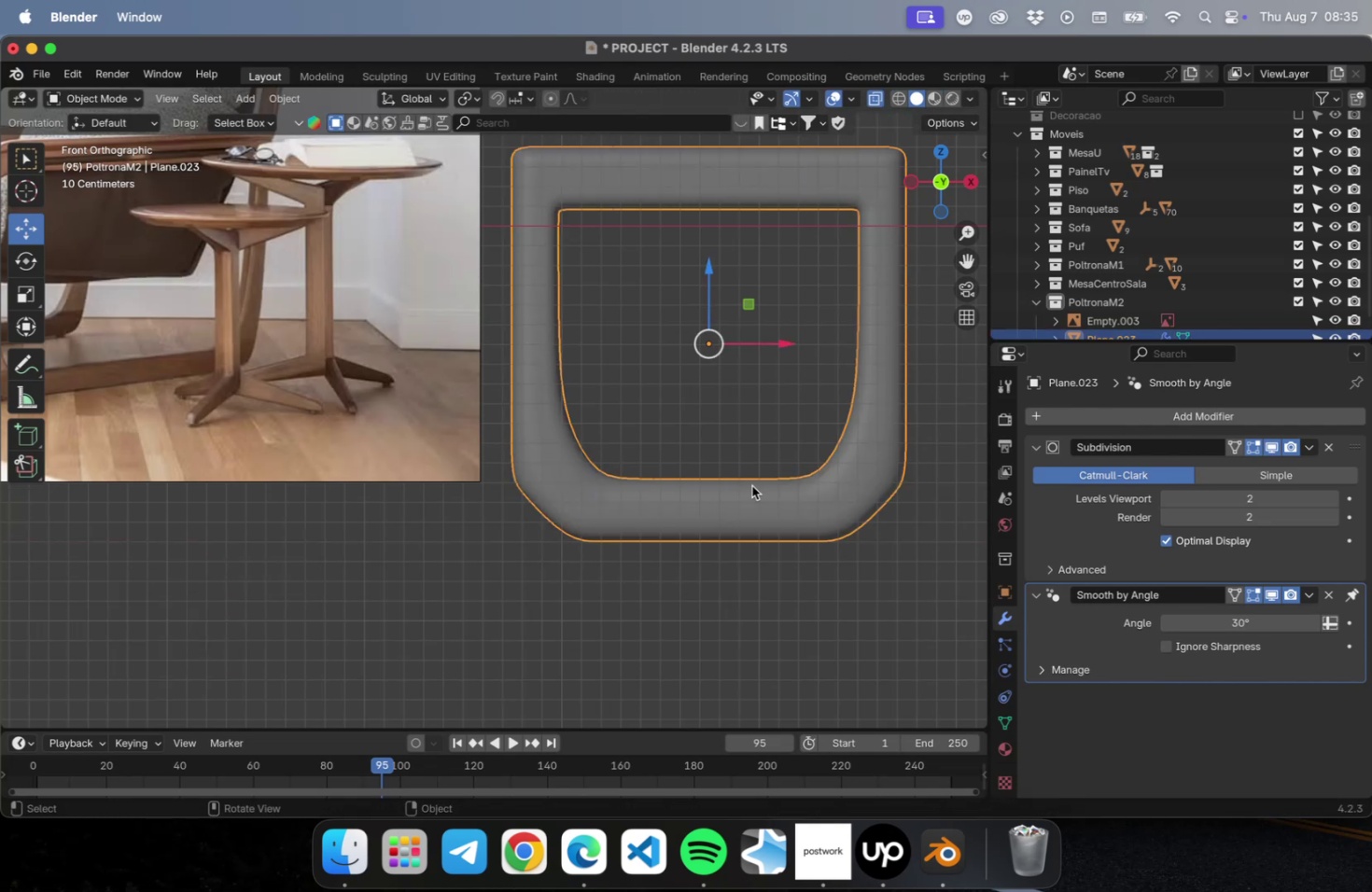 
key(Tab)
 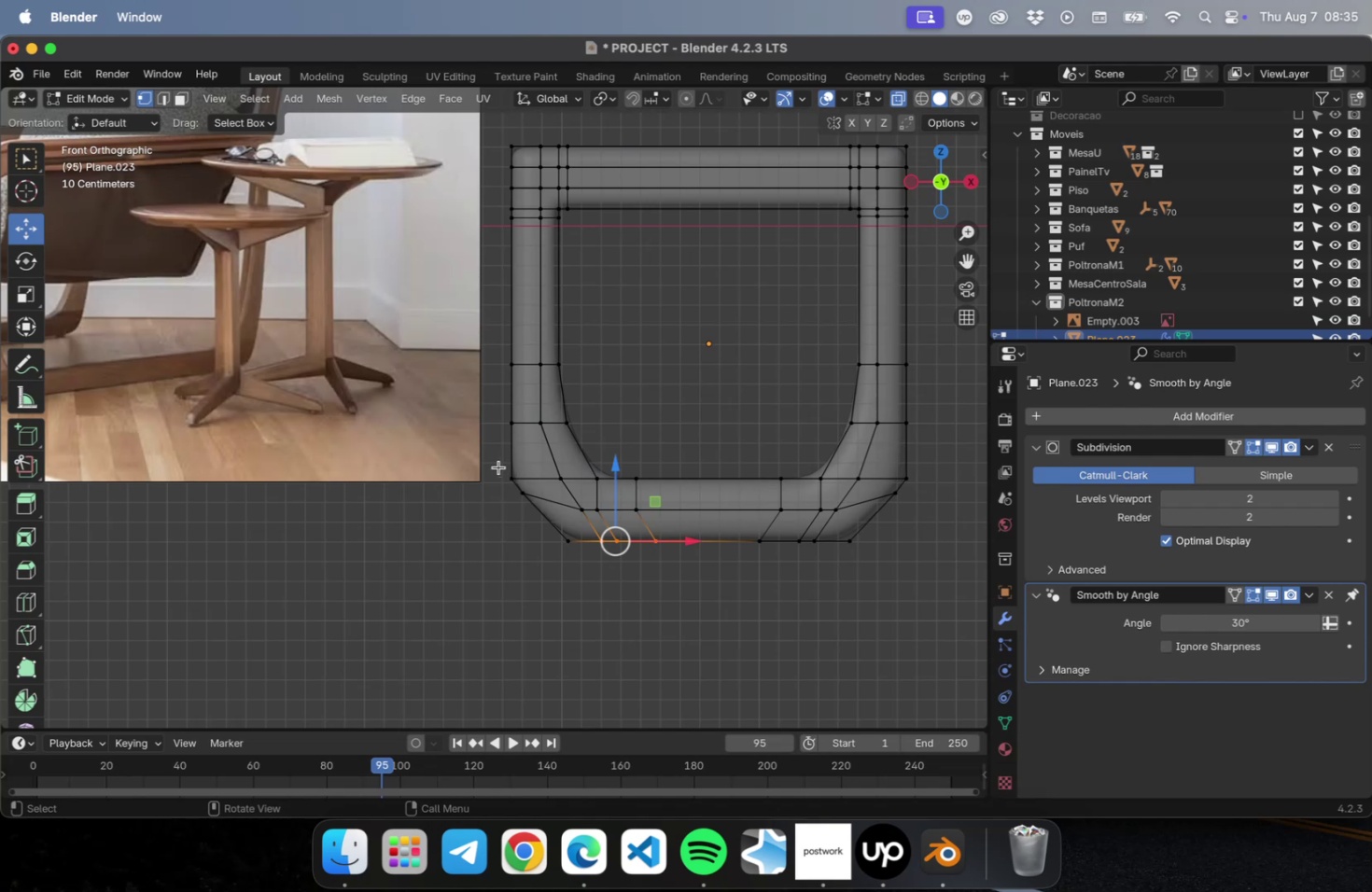 
left_click_drag(start_coordinate=[497, 462], to_coordinate=[526, 483])
 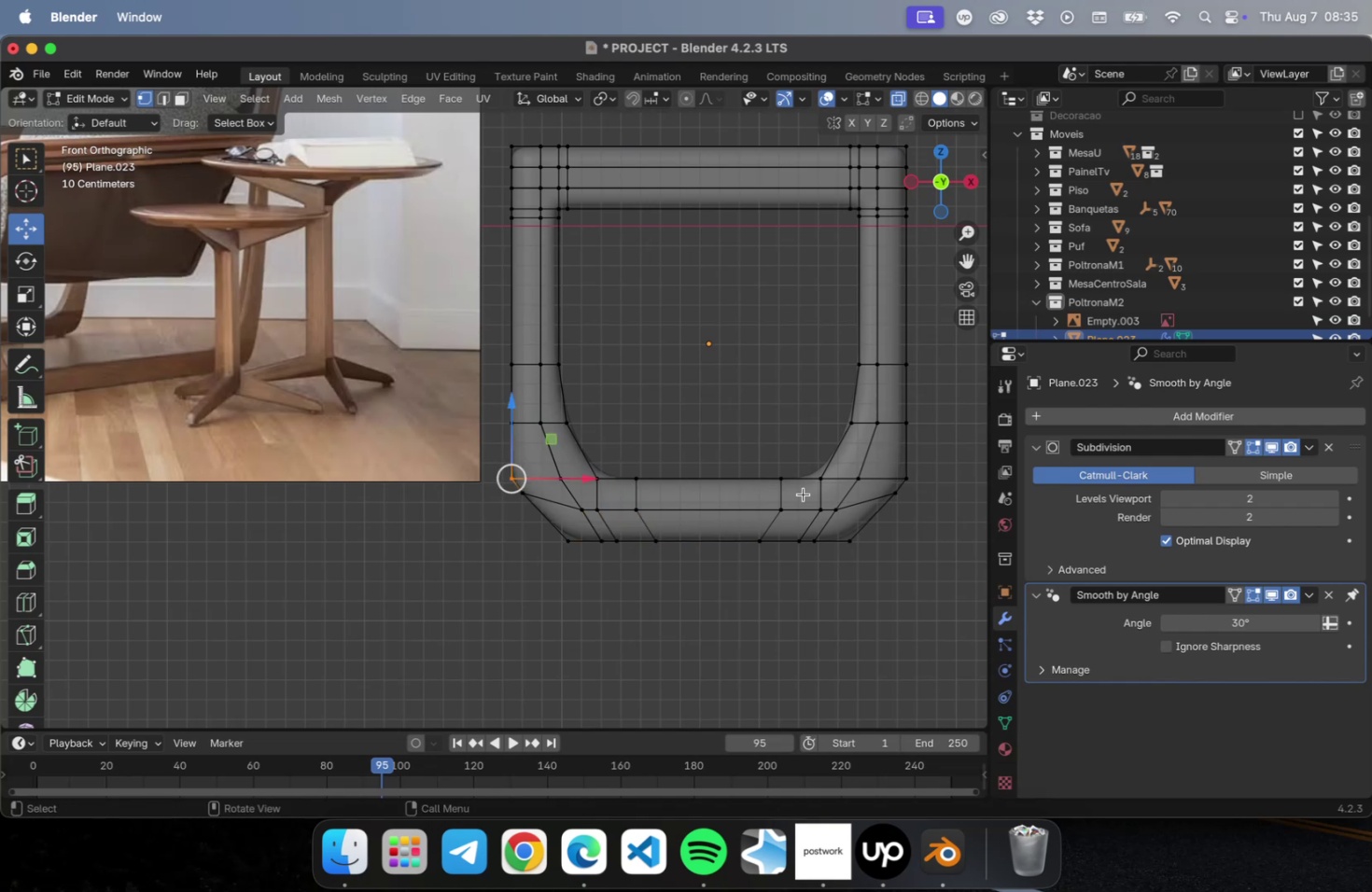 
hold_key(key=ShiftLeft, duration=1.82)
left_click_drag(start_coordinate=[933, 458], to_coordinate=[892, 483])
 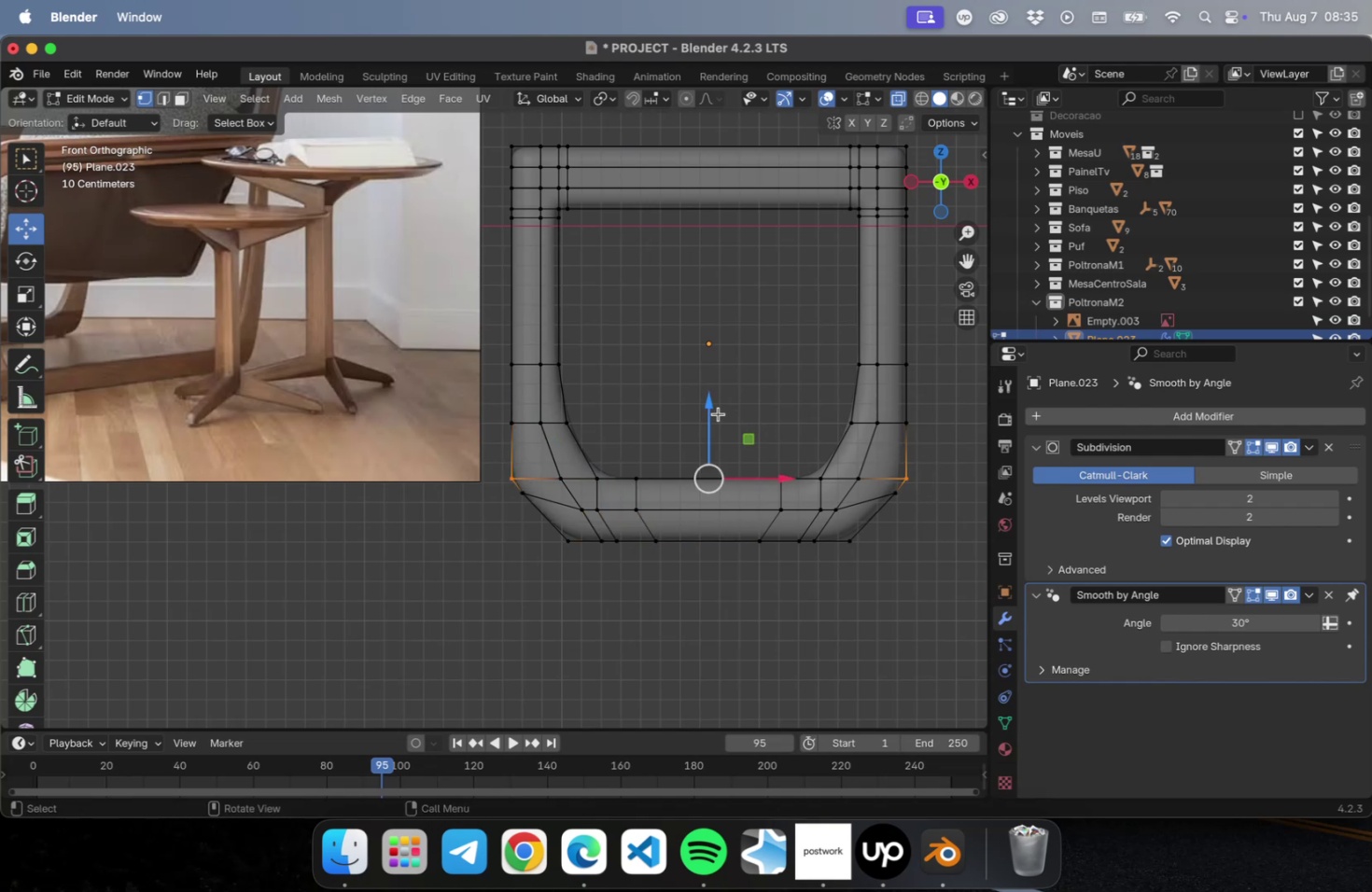 
left_click_drag(start_coordinate=[712, 408], to_coordinate=[709, 378])
 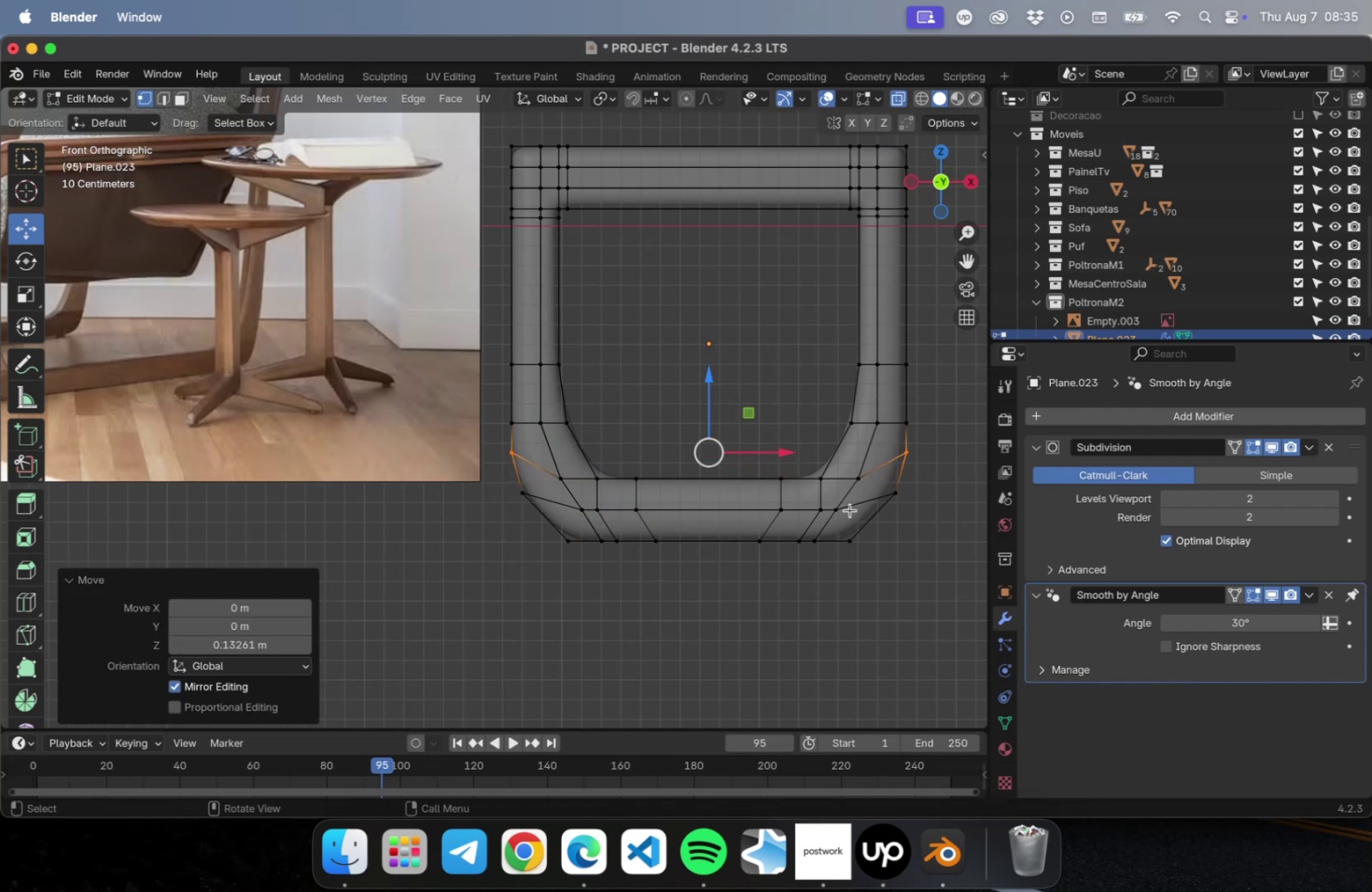 
key(Tab)
 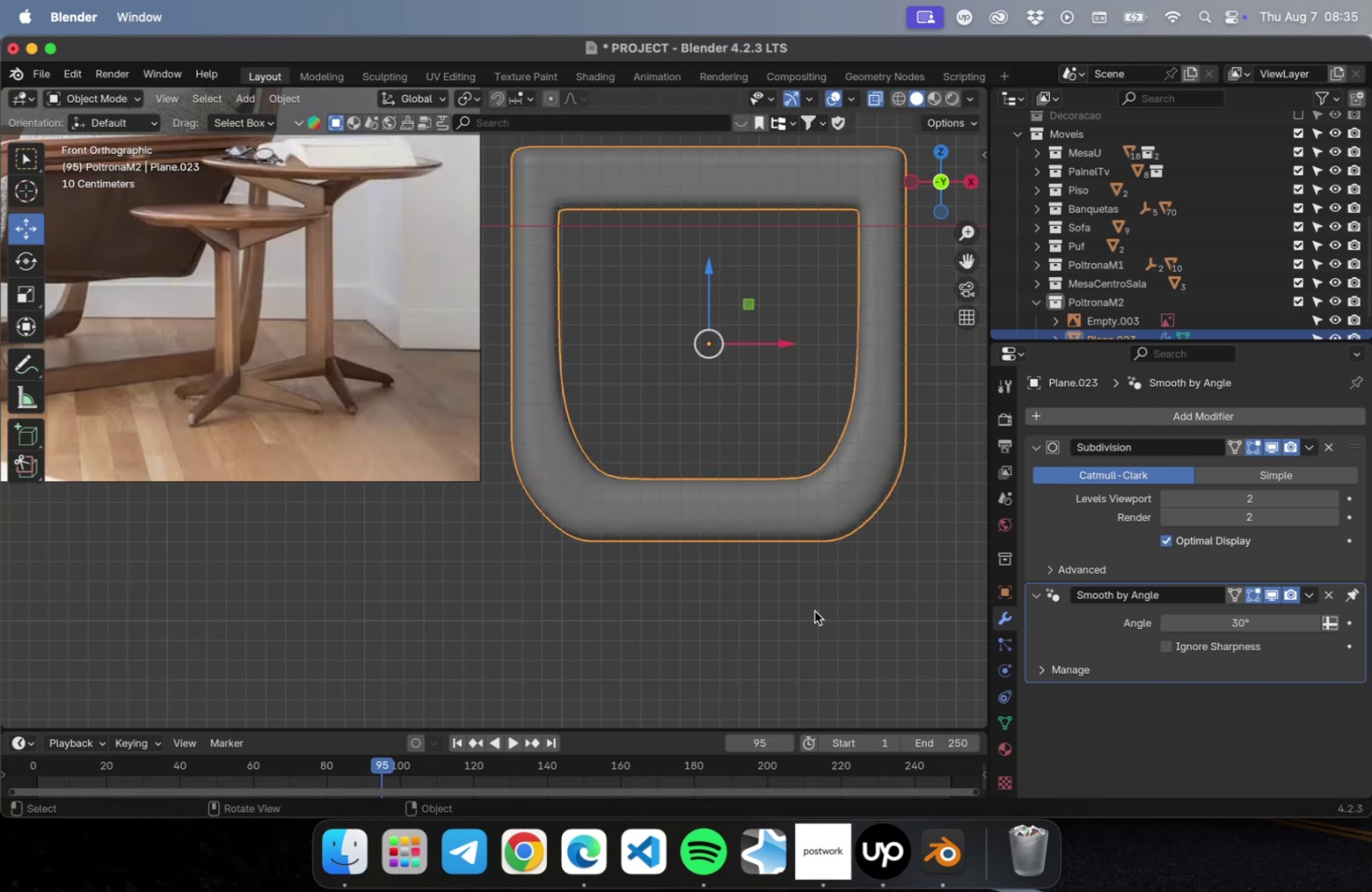 
scroll: coordinate [813, 605], scroll_direction: down, amount: 2.0
 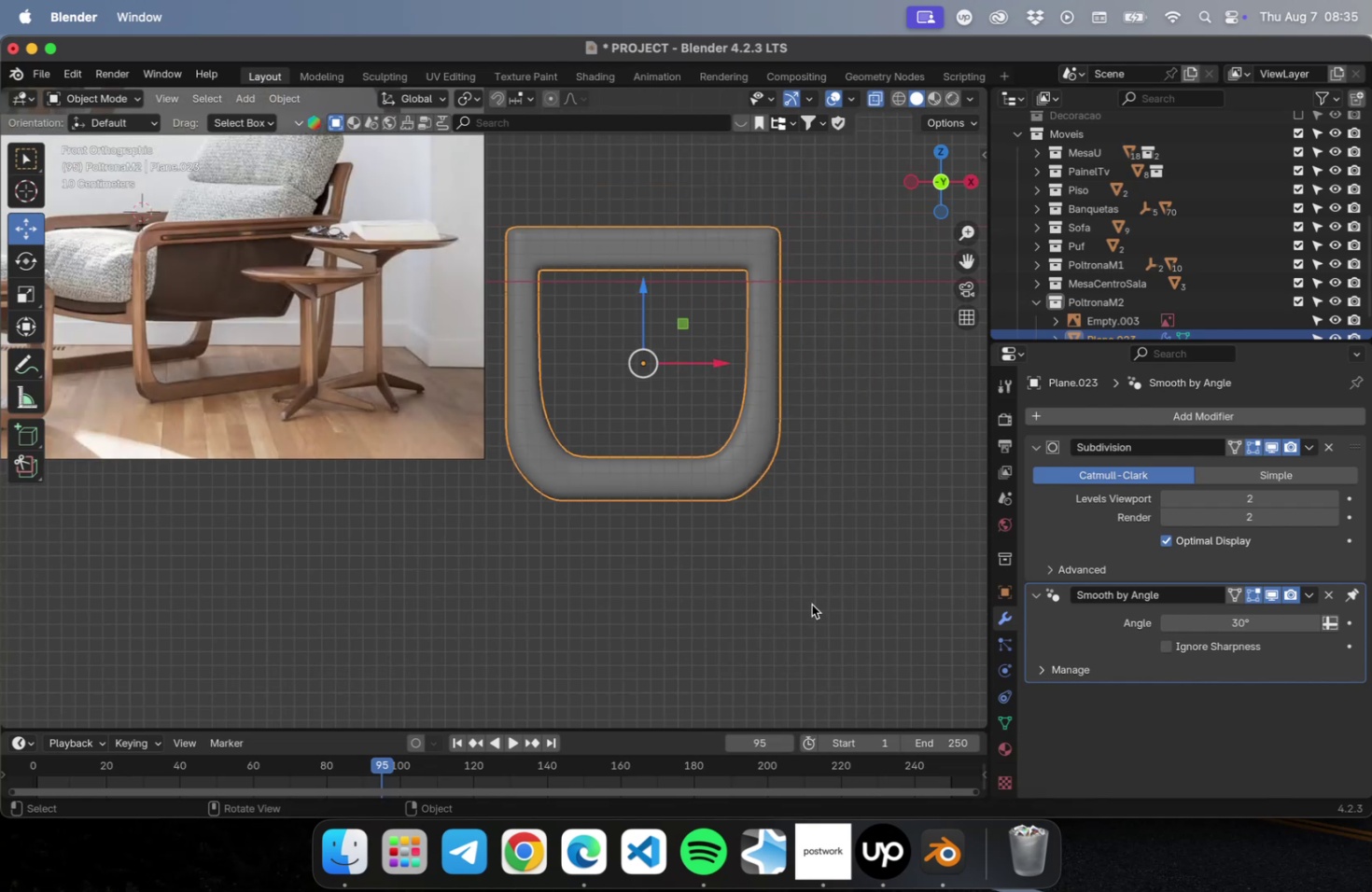 
hold_key(key=ShiftLeft, duration=0.58)
 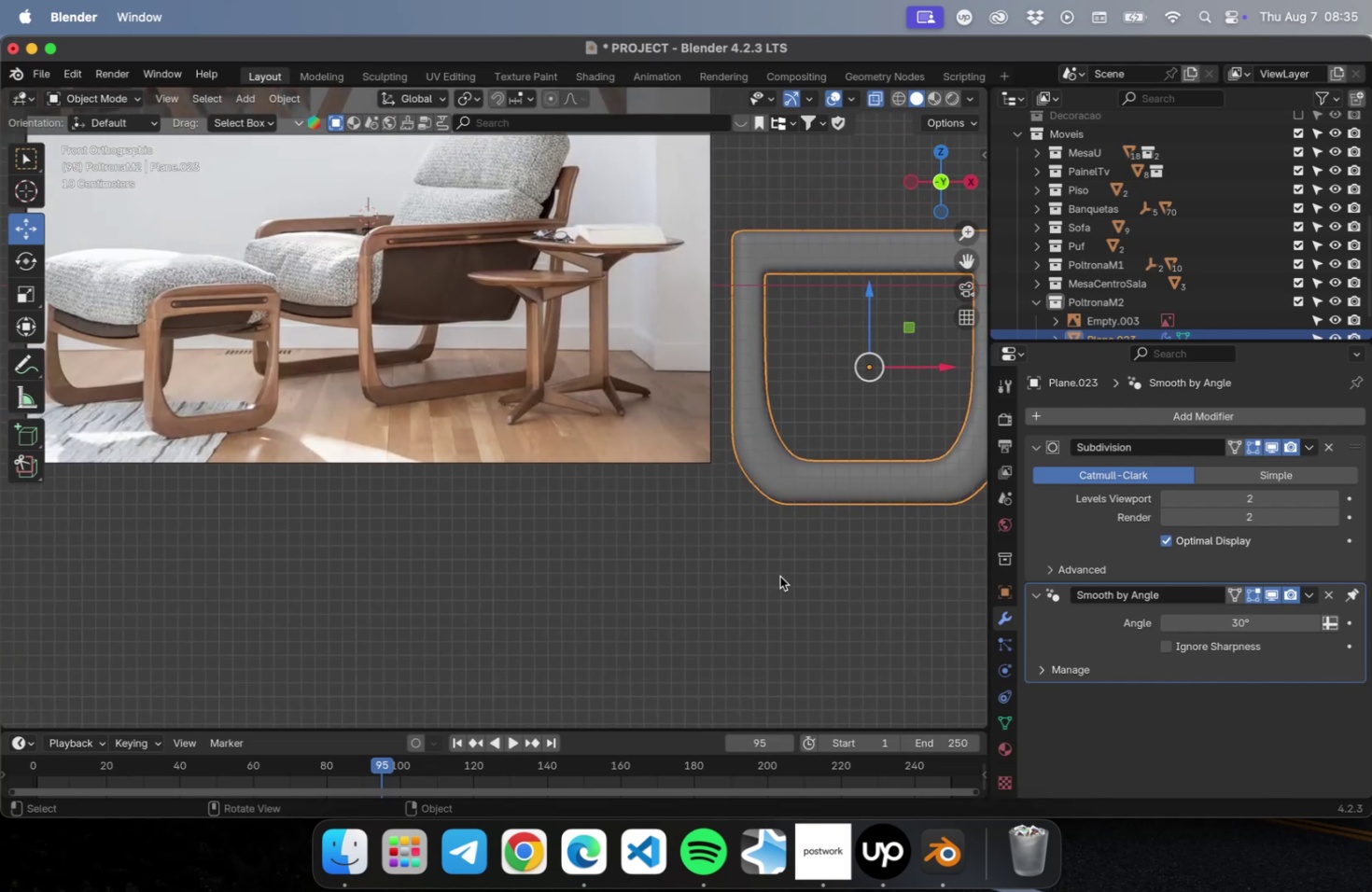 
hold_key(key=ShiftLeft, duration=0.47)
 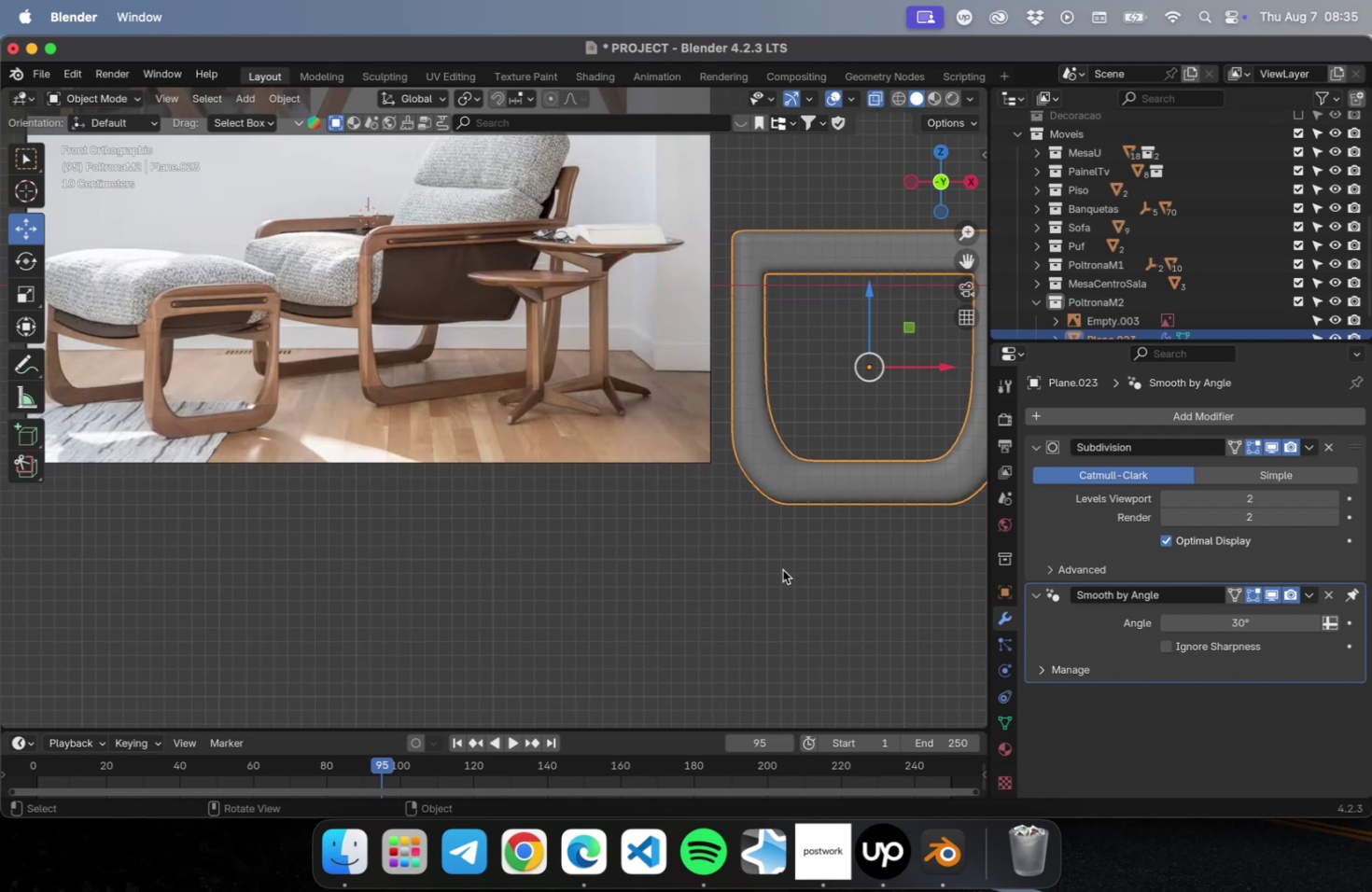 
wait(13.98)
 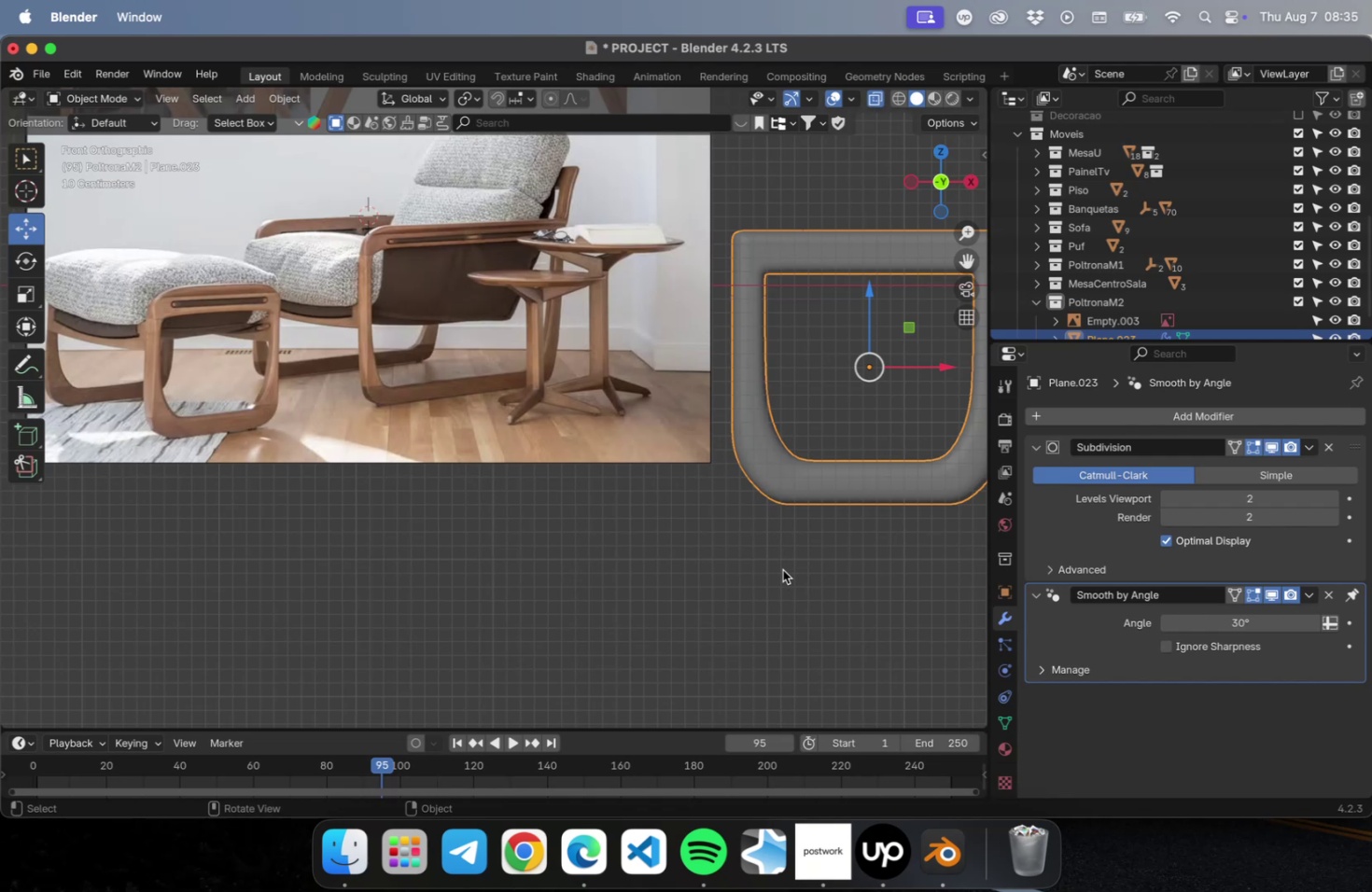 
hold_key(key=ShiftLeft, duration=1.08)
 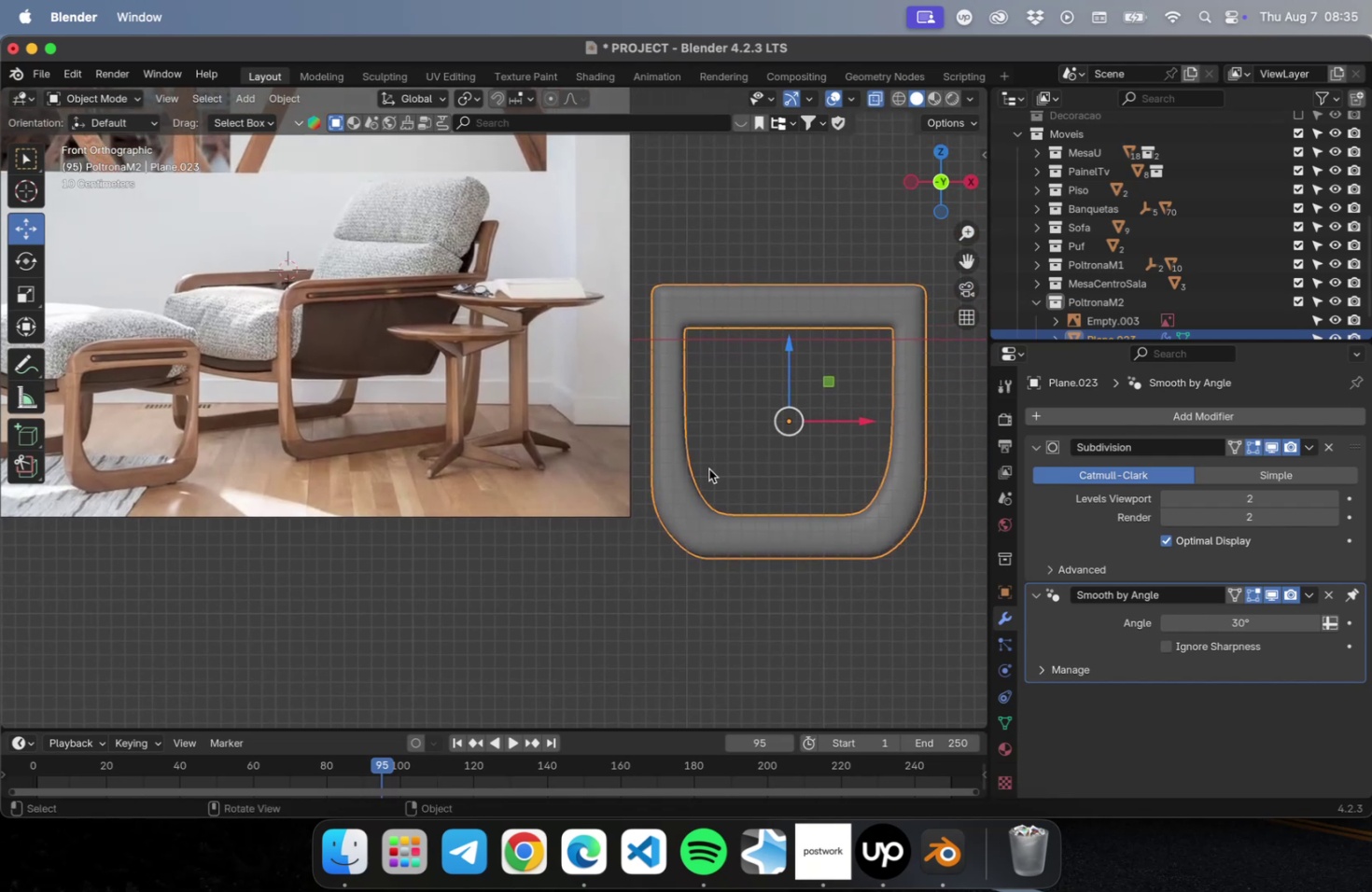 
key(Tab)
 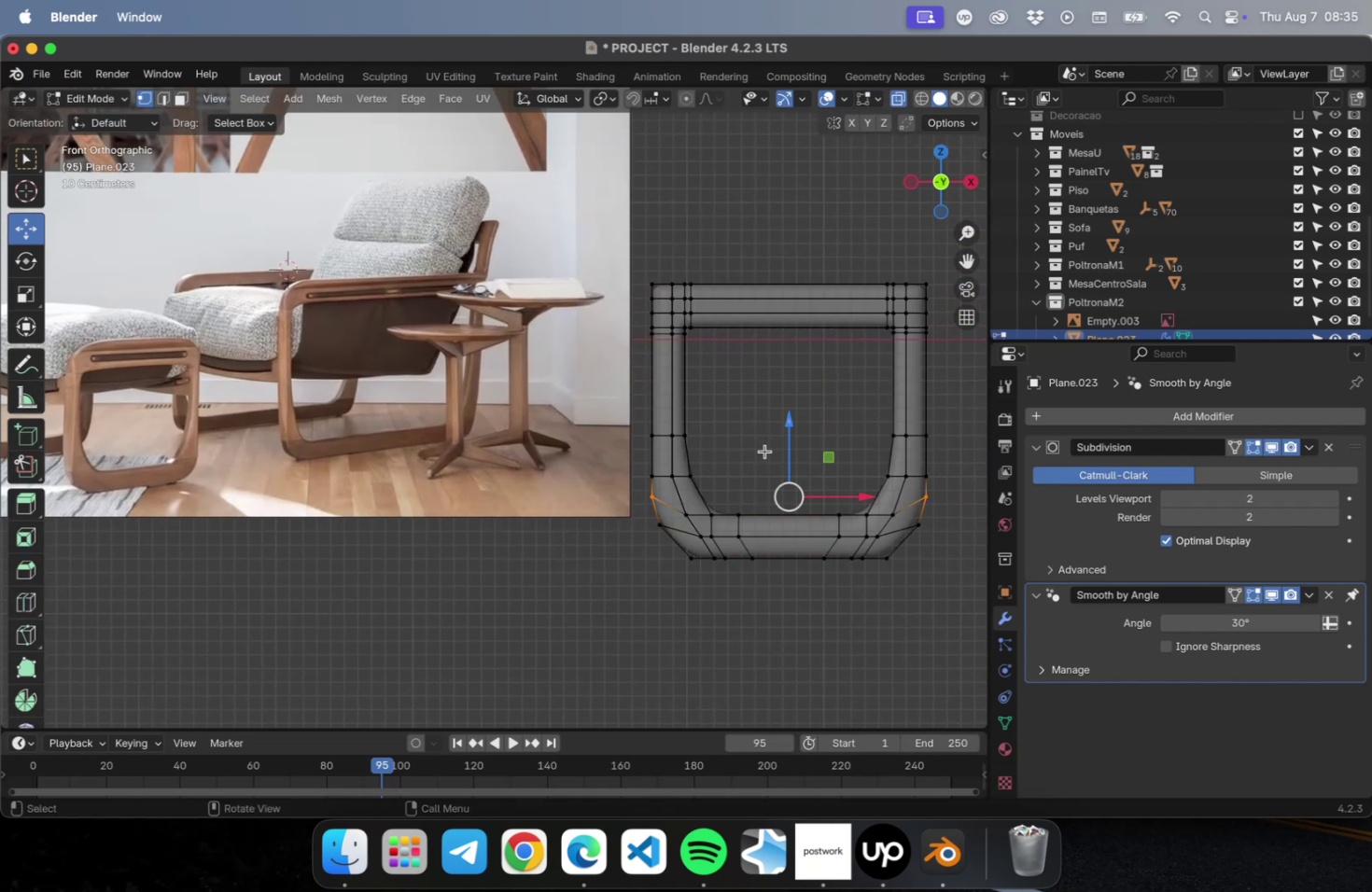 
hold_key(key=ShiftLeft, duration=0.89)
 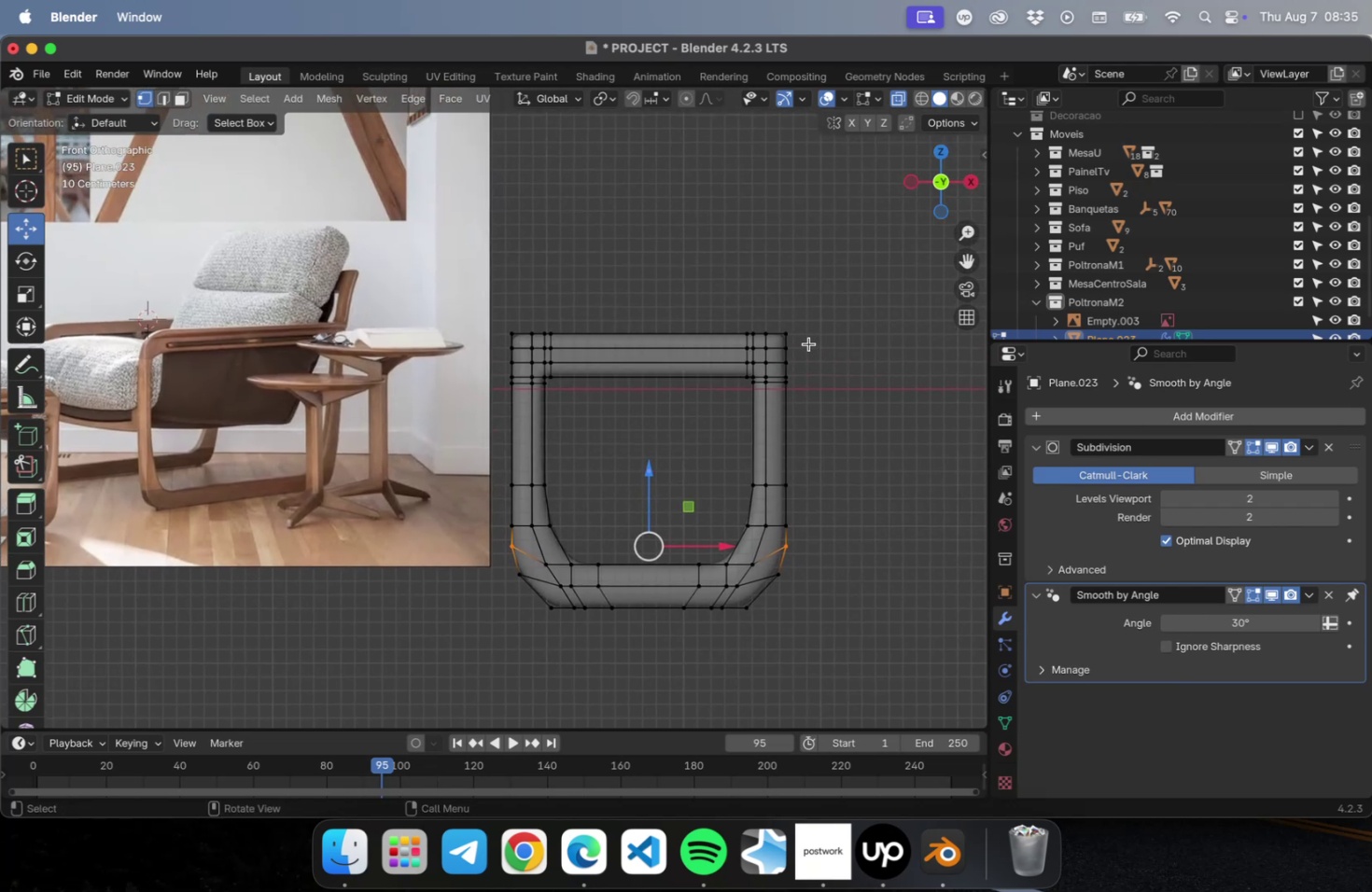 
left_click_drag(start_coordinate=[805, 342], to_coordinate=[495, 367])
 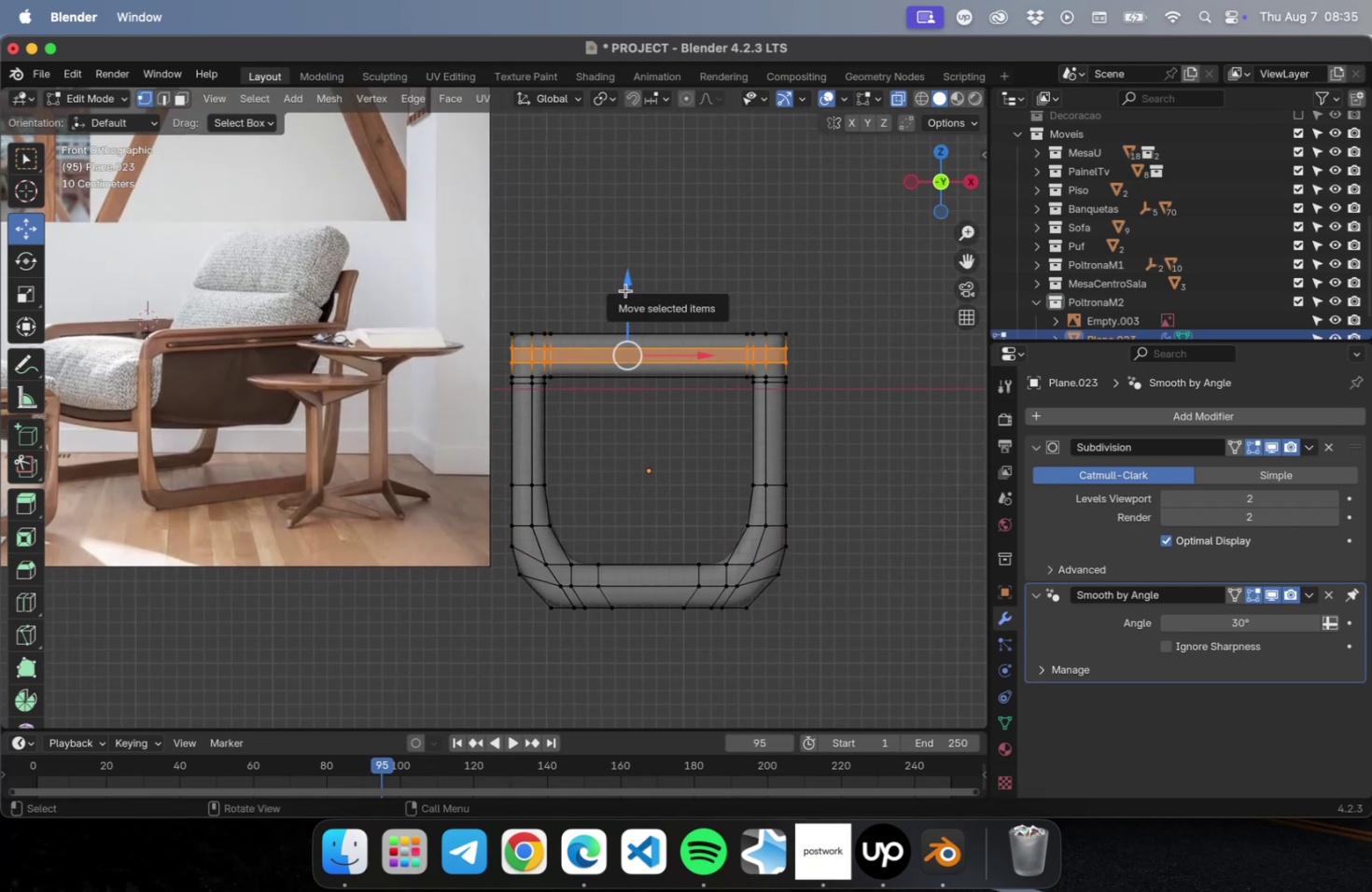 
left_click_drag(start_coordinate=[625, 288], to_coordinate=[625, 296])
 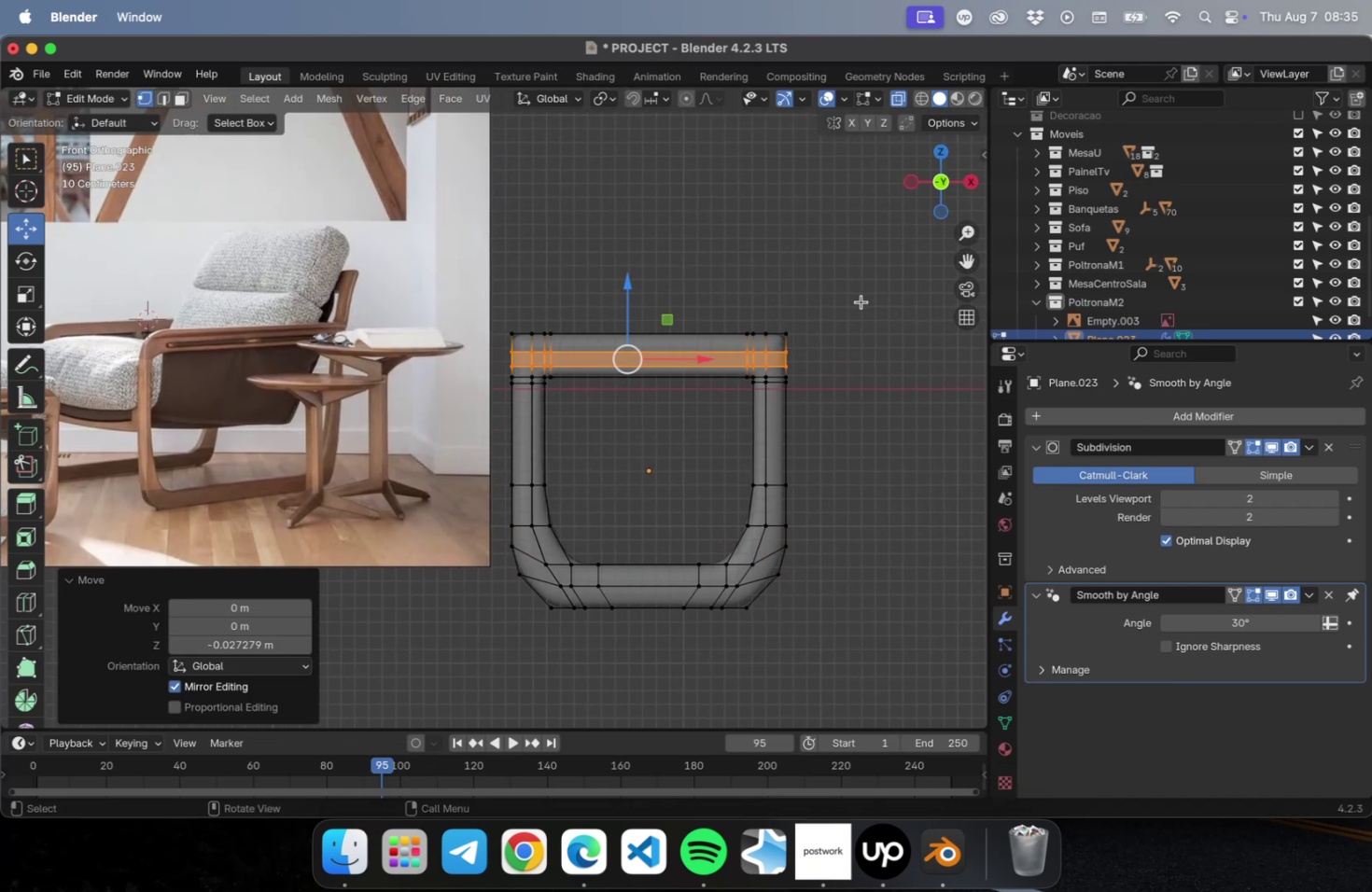 
left_click_drag(start_coordinate=[857, 303], to_coordinate=[780, 341])
 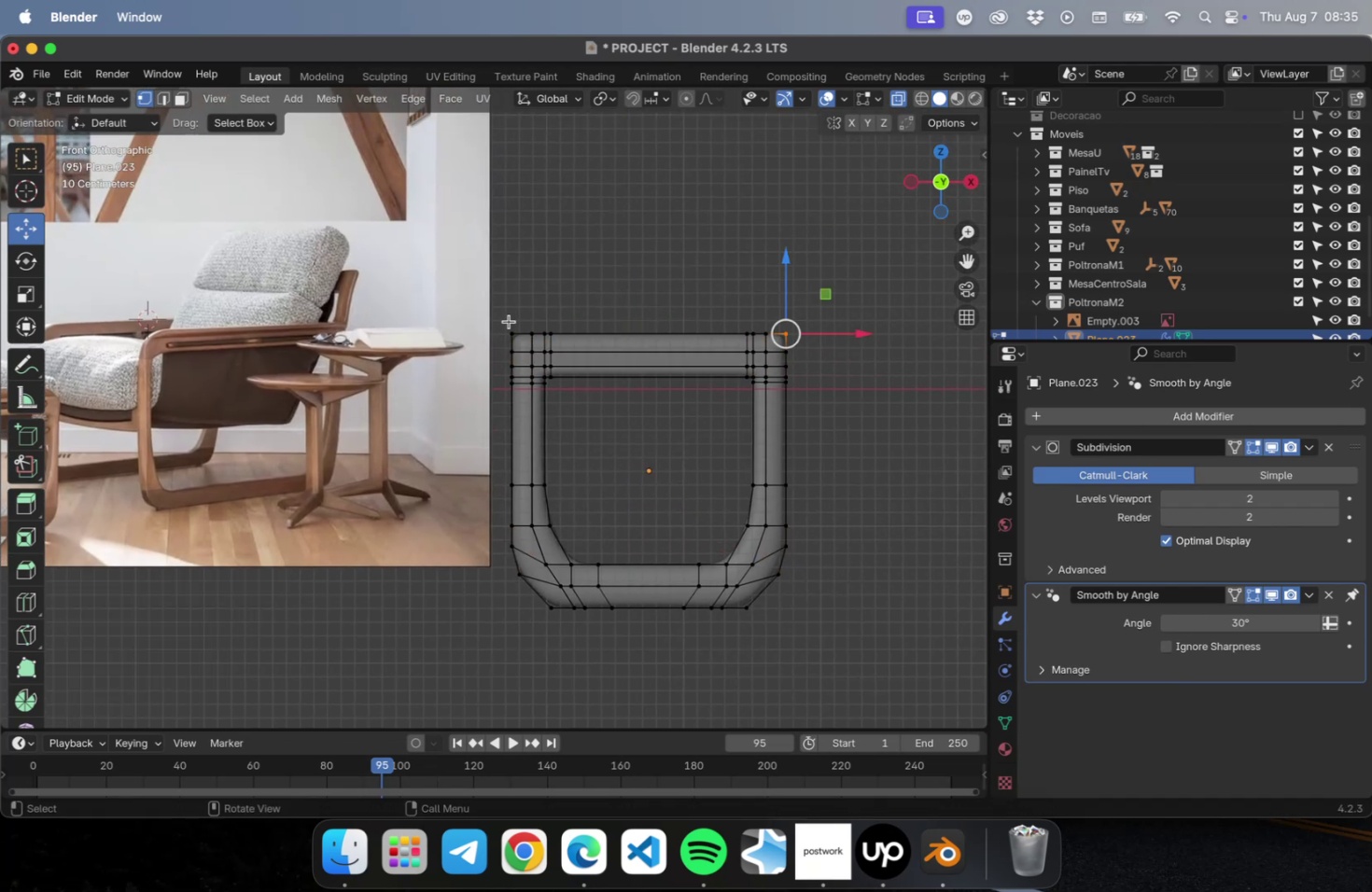 
hold_key(key=ShiftLeft, duration=0.92)
left_click_drag(start_coordinate=[508, 321], to_coordinate=[514, 338])
 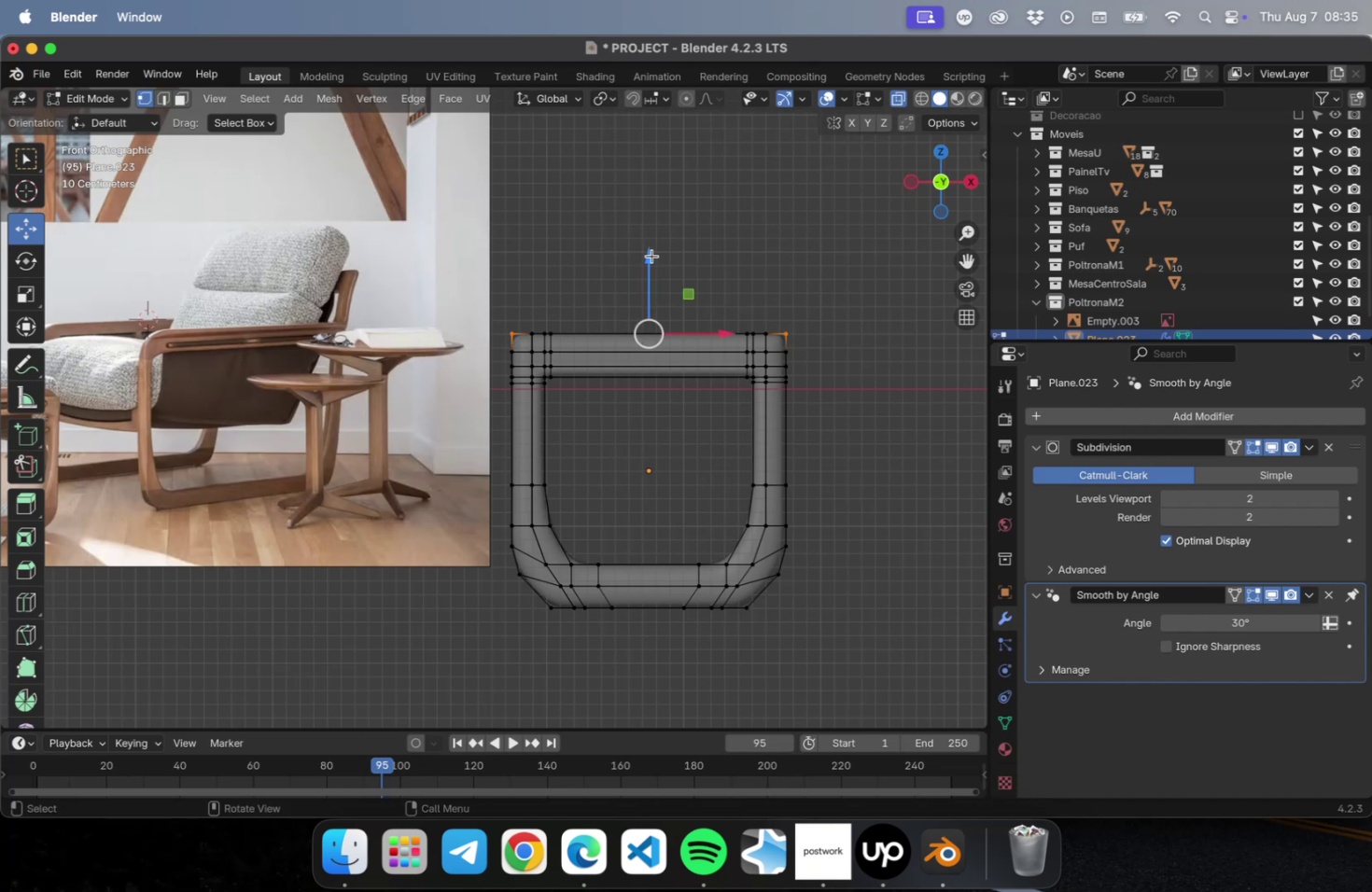 
left_click_drag(start_coordinate=[655, 257], to_coordinate=[653, 266])
 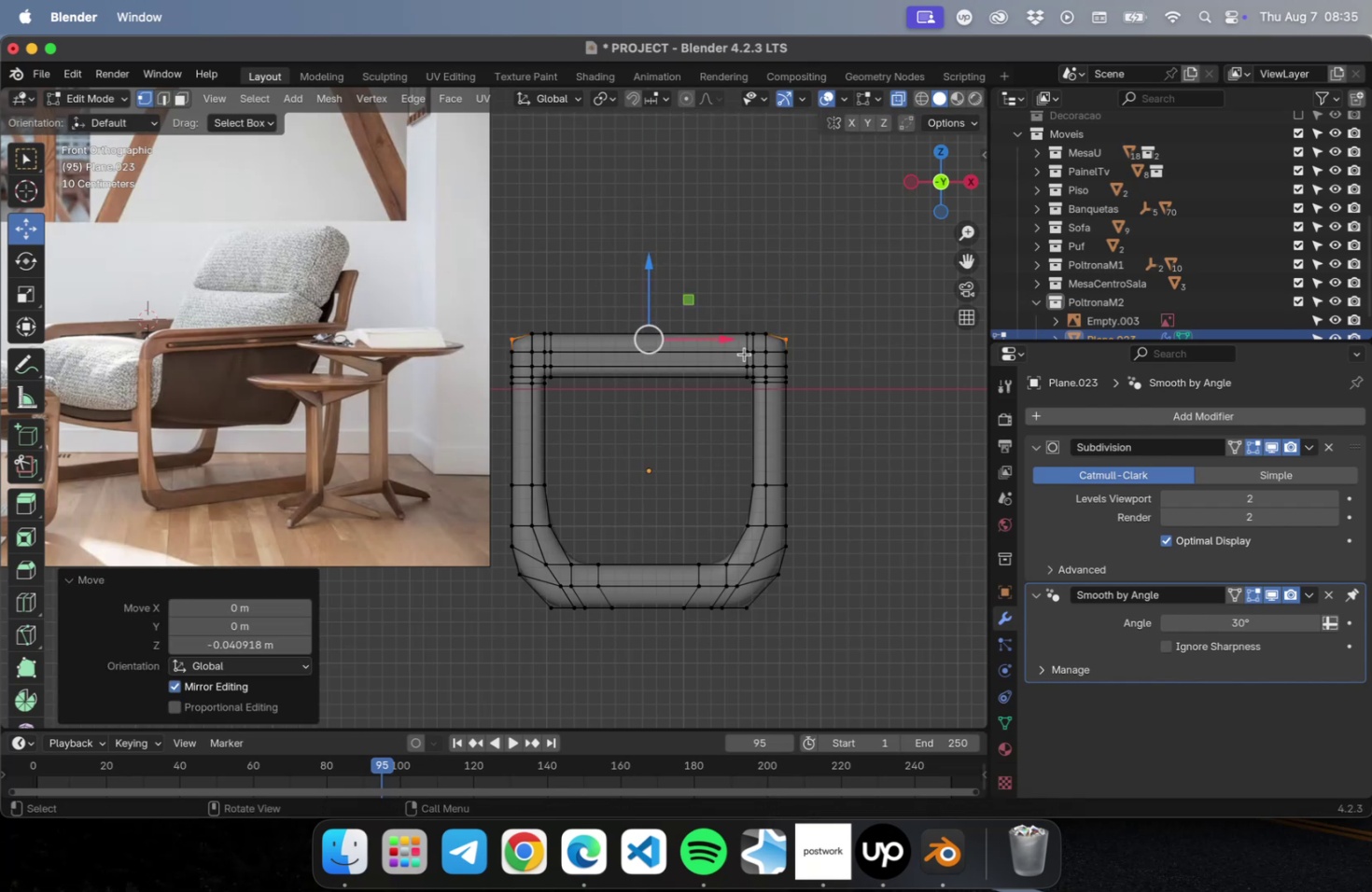 
scroll: coordinate [743, 351], scroll_direction: up, amount: 4.0
 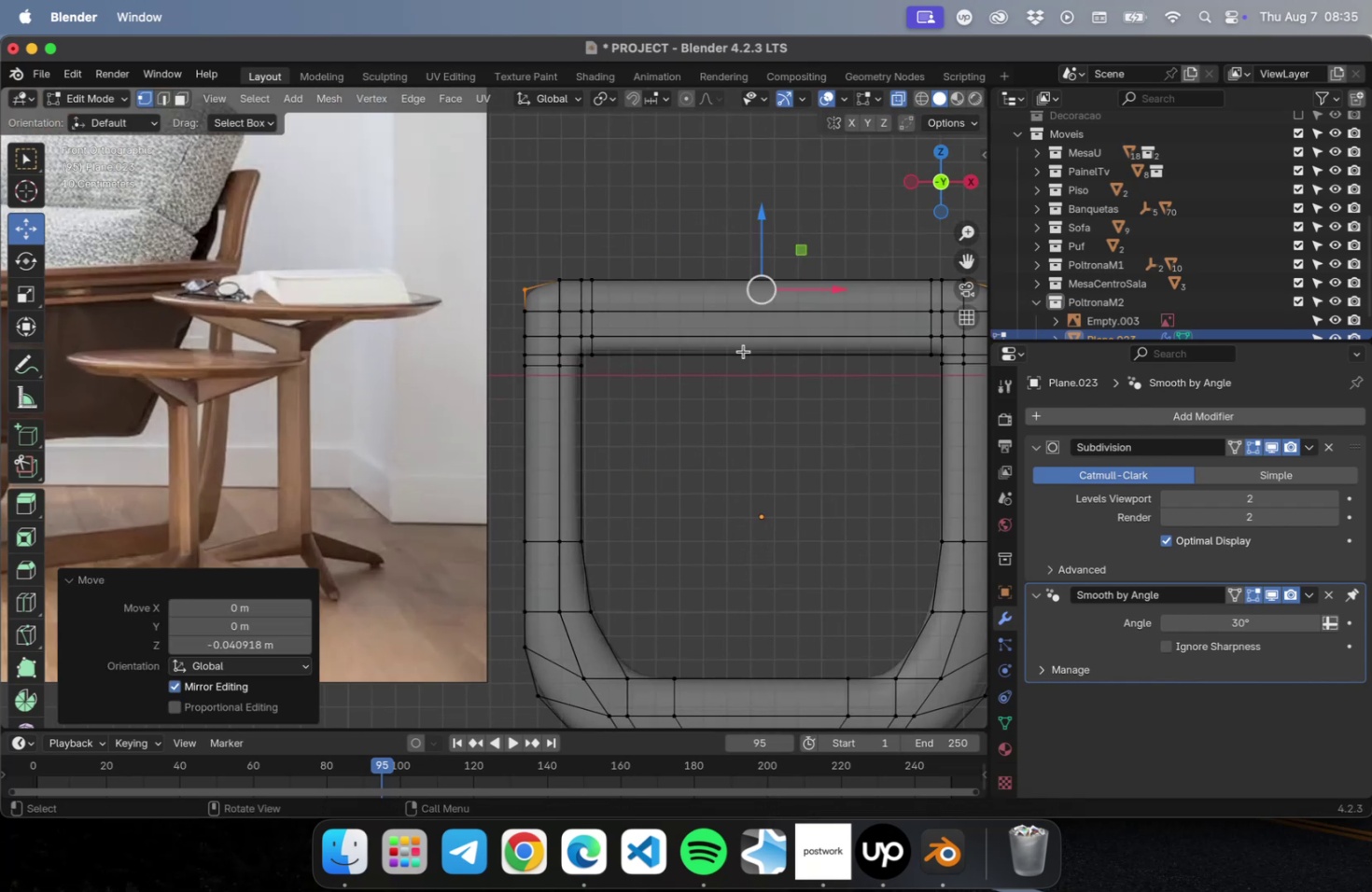 
hold_key(key=ShiftLeft, duration=0.53)
 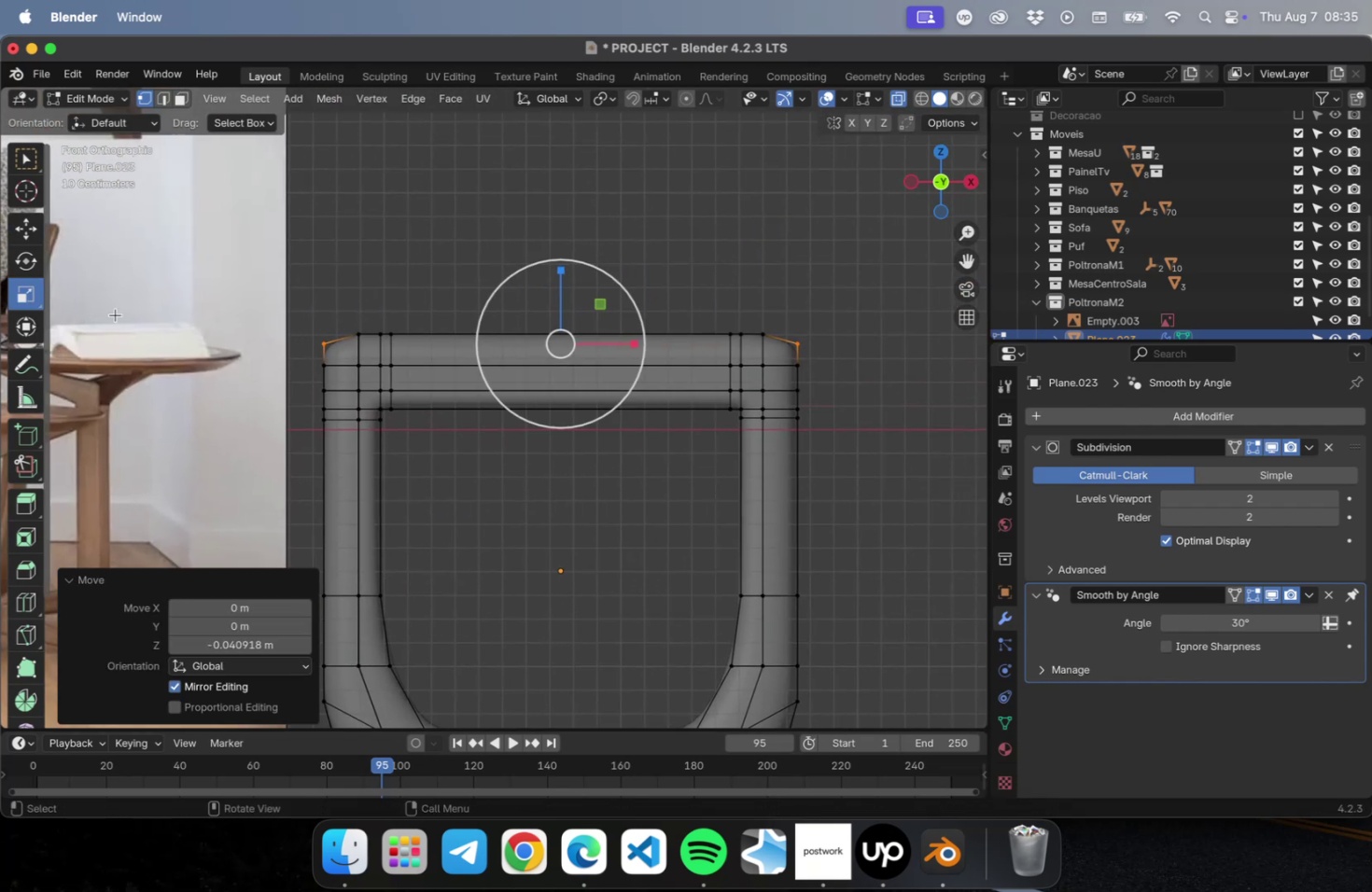 
wait(5.26)
 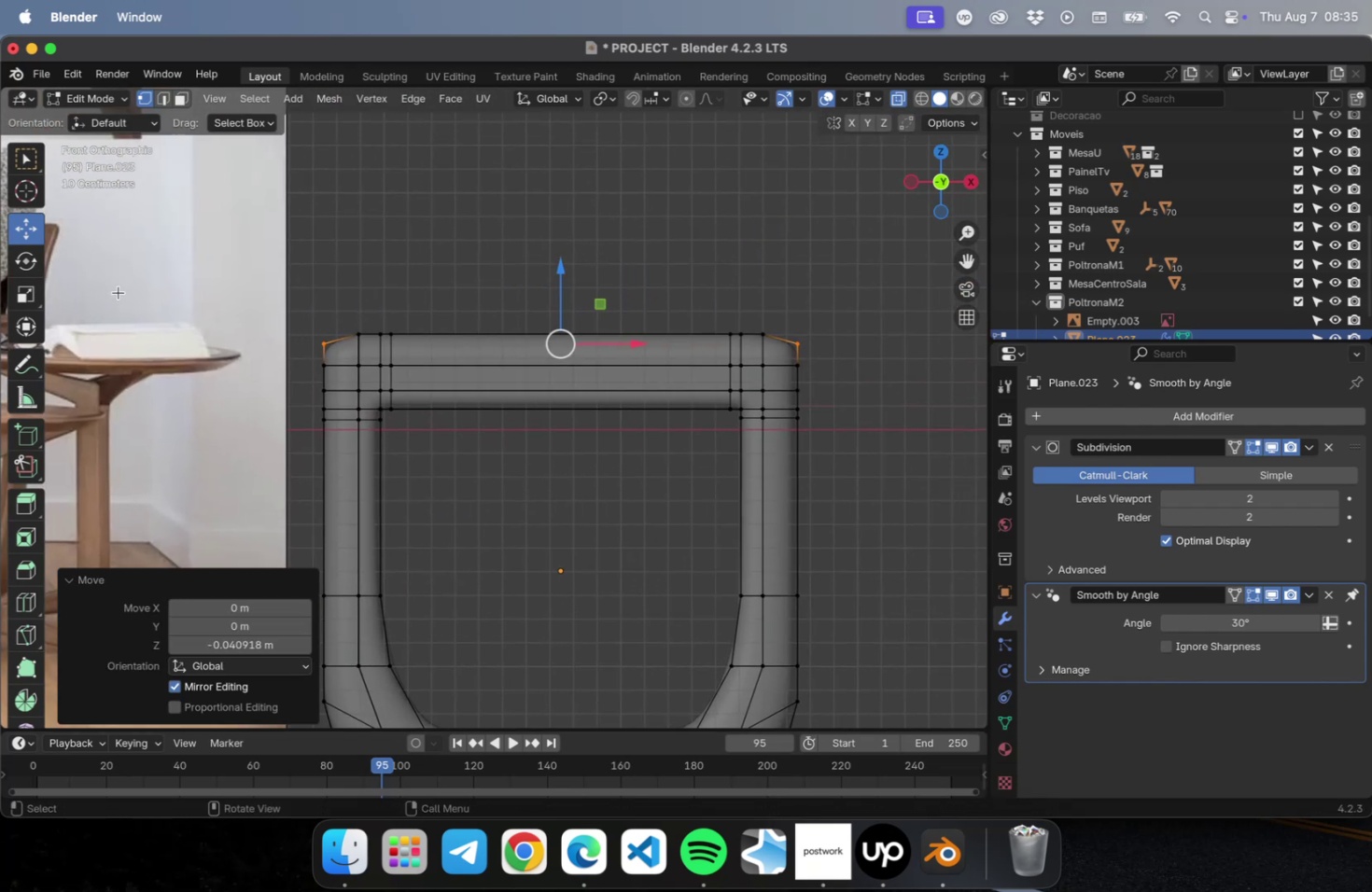 
left_click_drag(start_coordinate=[626, 346], to_coordinate=[617, 347])
 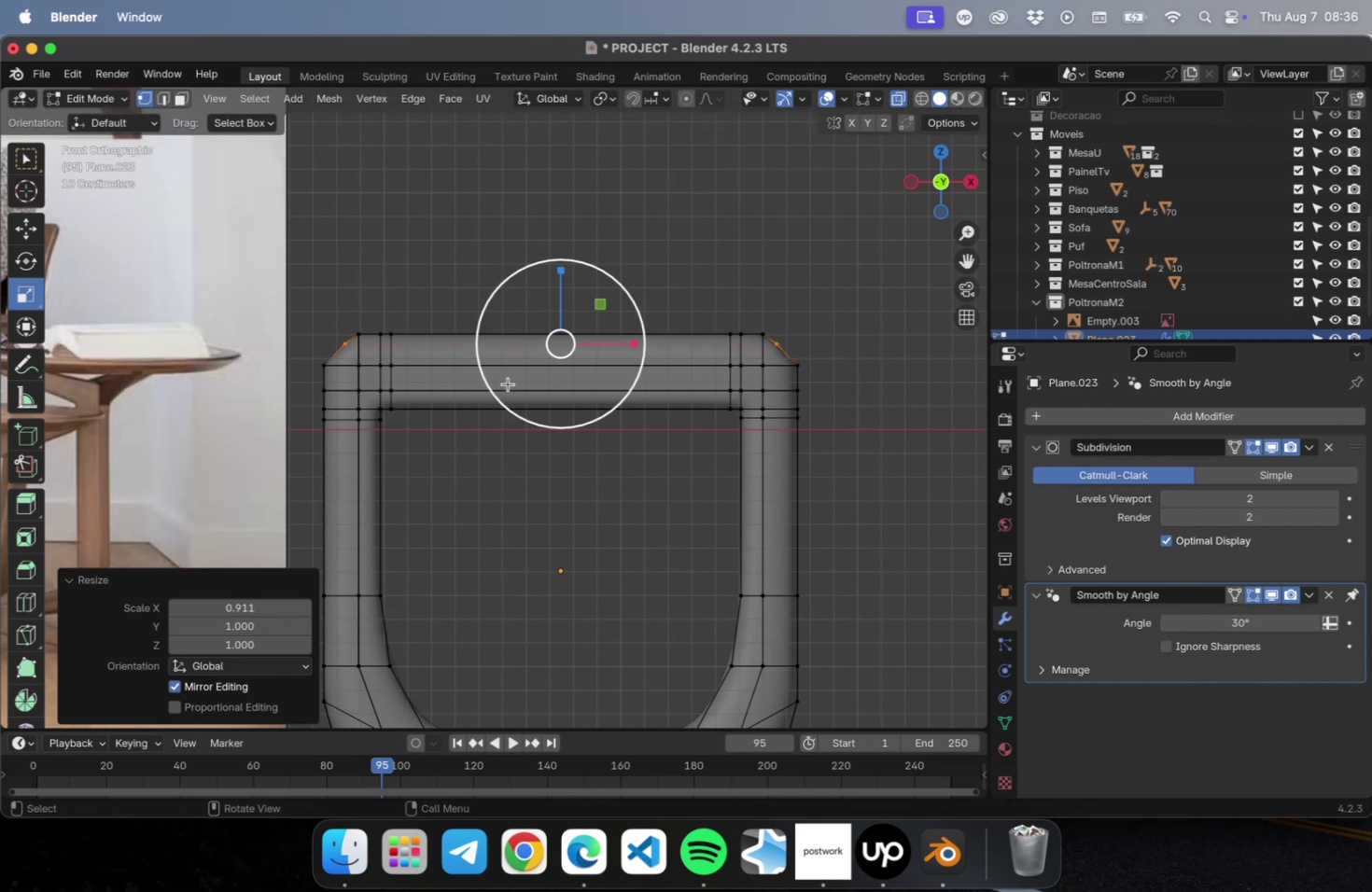 
left_click_drag(start_coordinate=[357, 290], to_coordinate=[765, 341])
 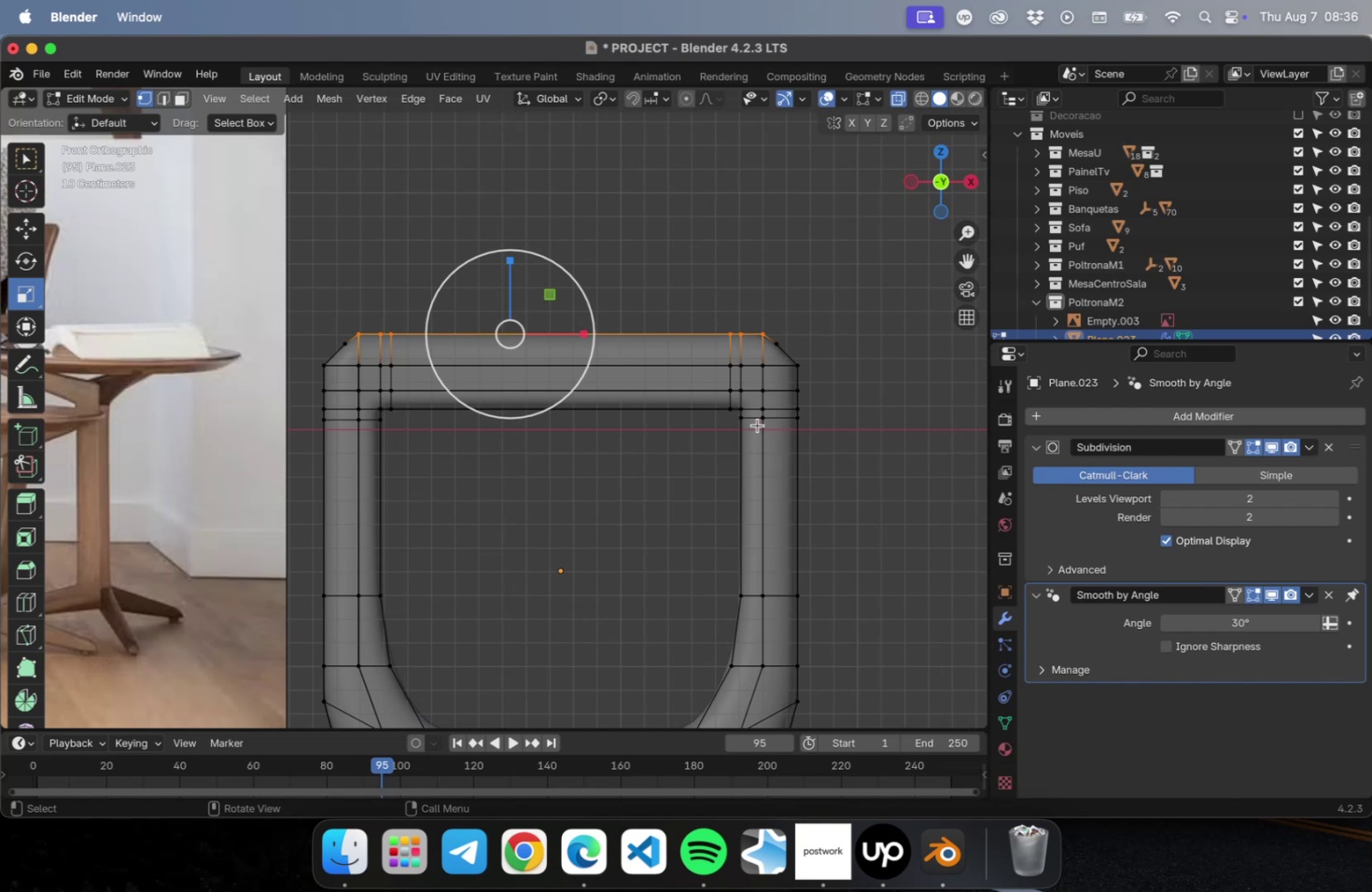 
scroll: coordinate [732, 308], scroll_direction: up, amount: 4.0
 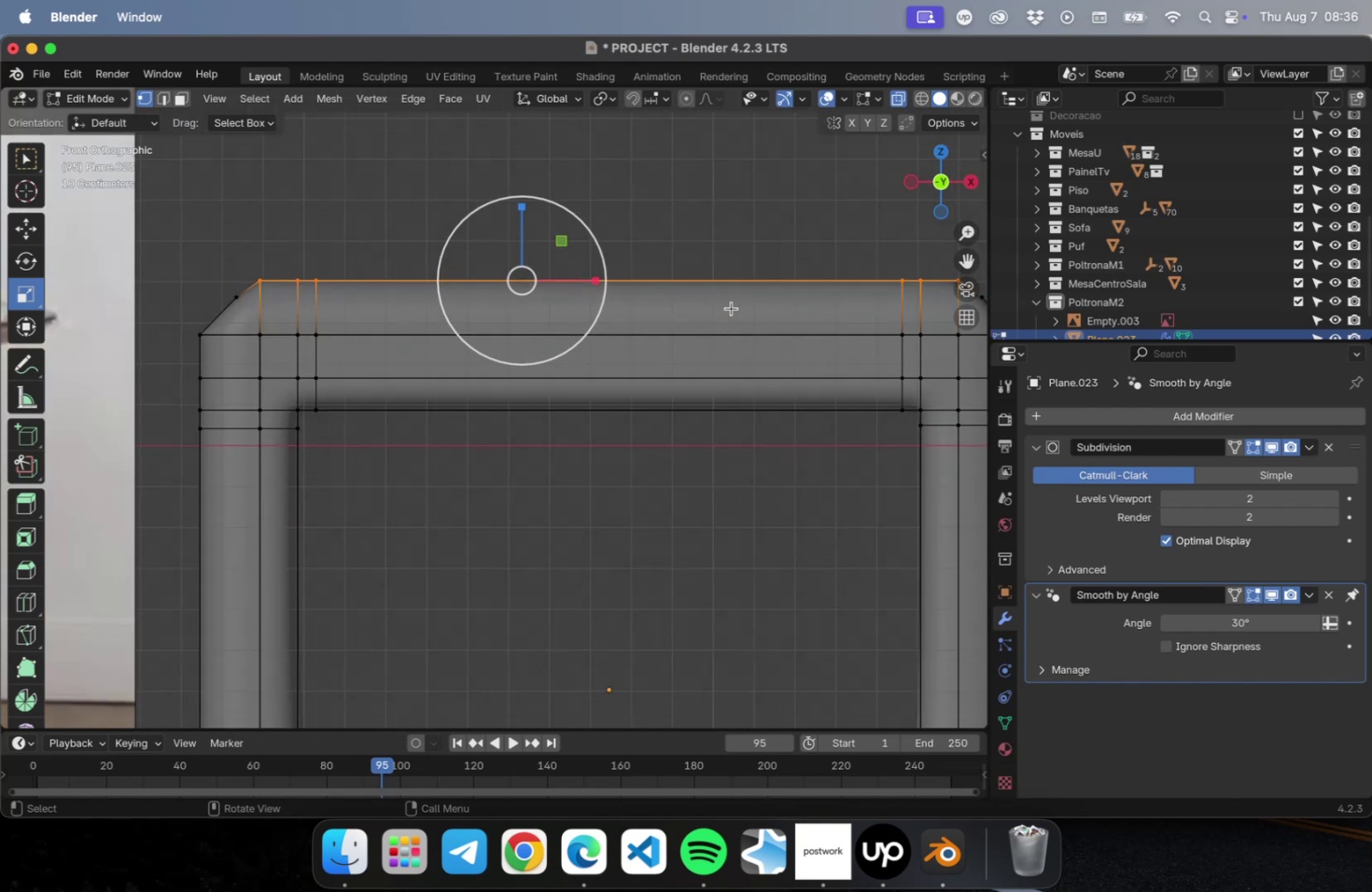 
hold_key(key=ShiftLeft, duration=0.69)
 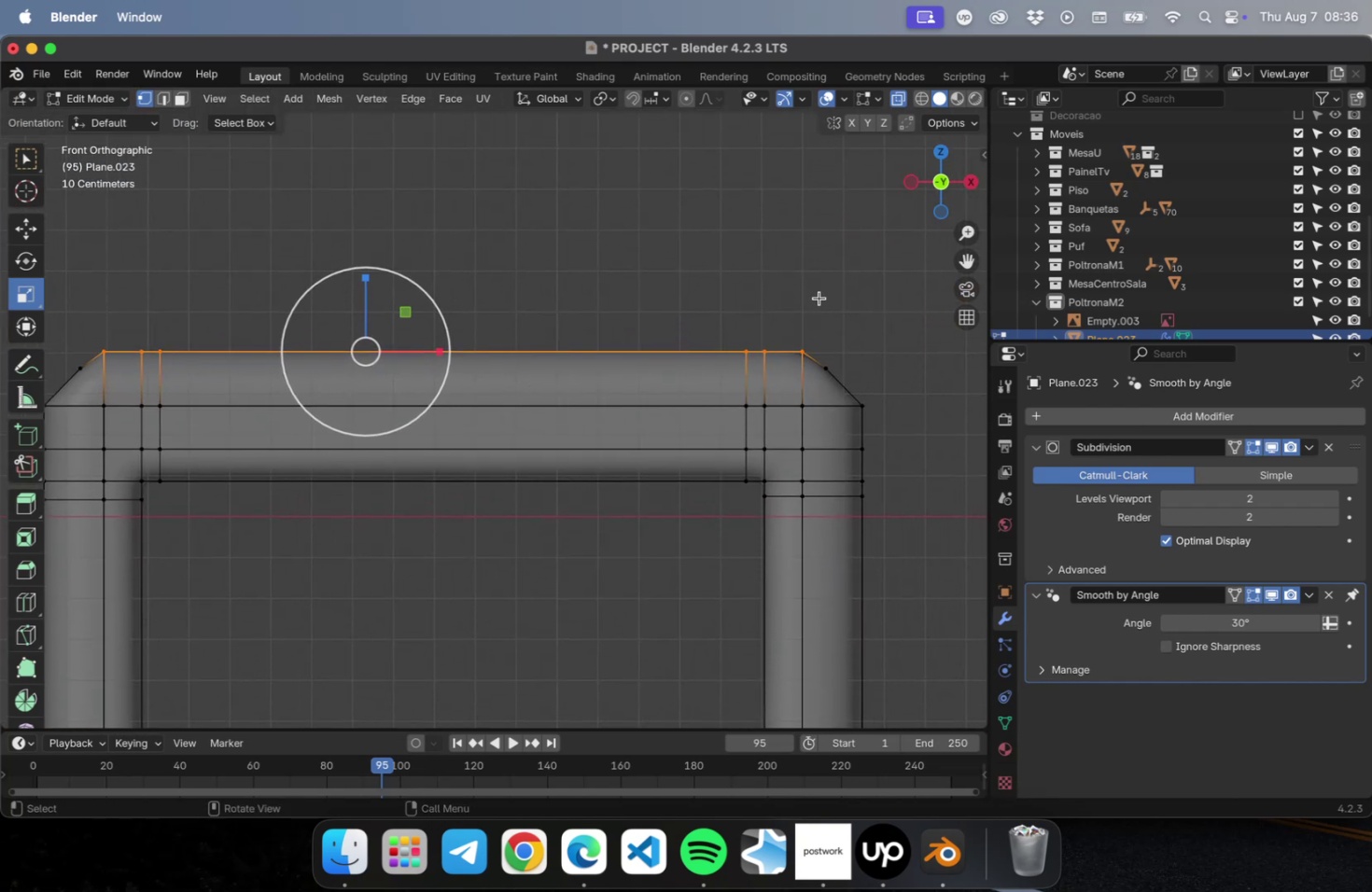 
left_click_drag(start_coordinate=[820, 299], to_coordinate=[706, 374])
 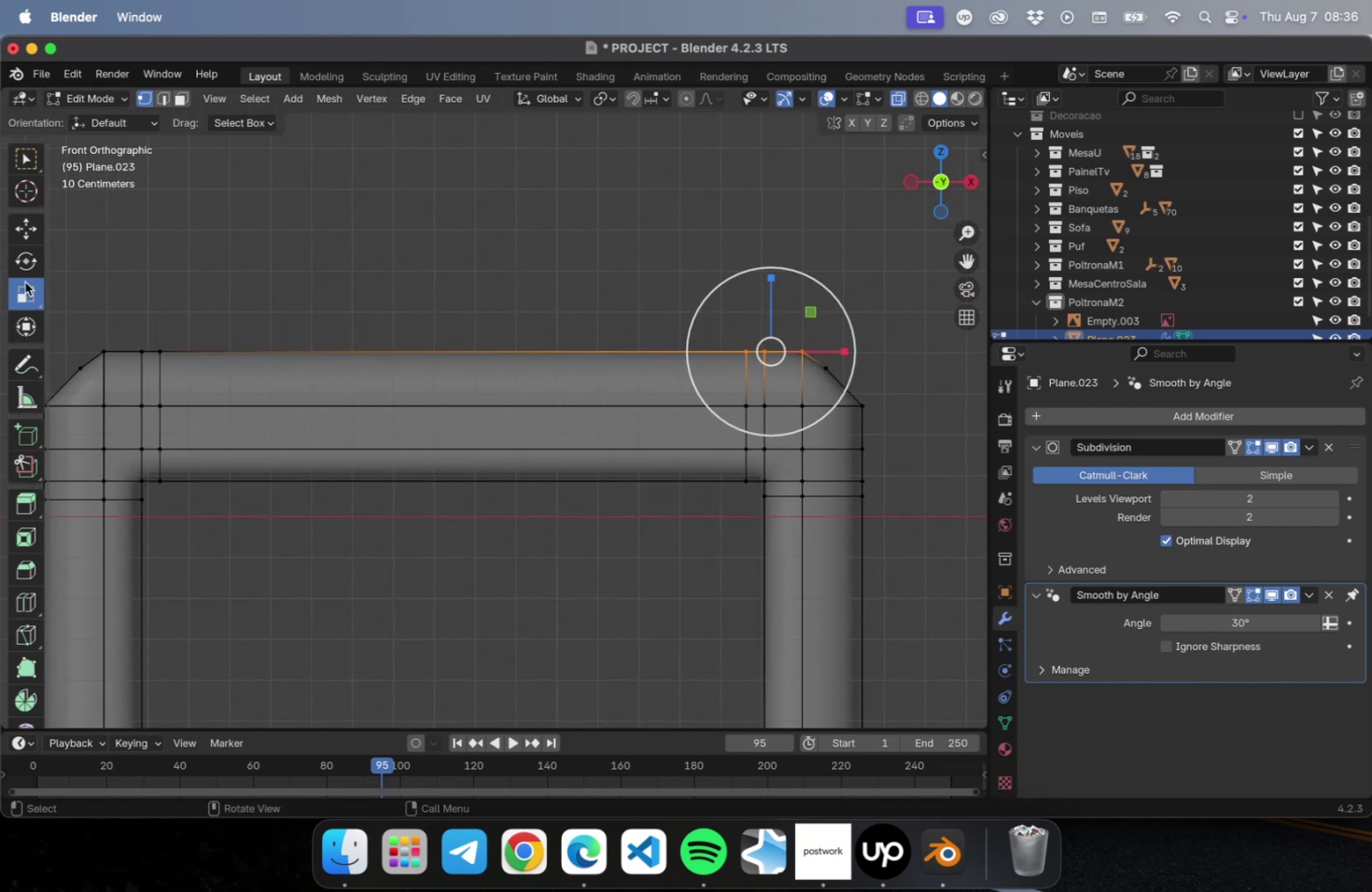 
left_click([22, 230])
 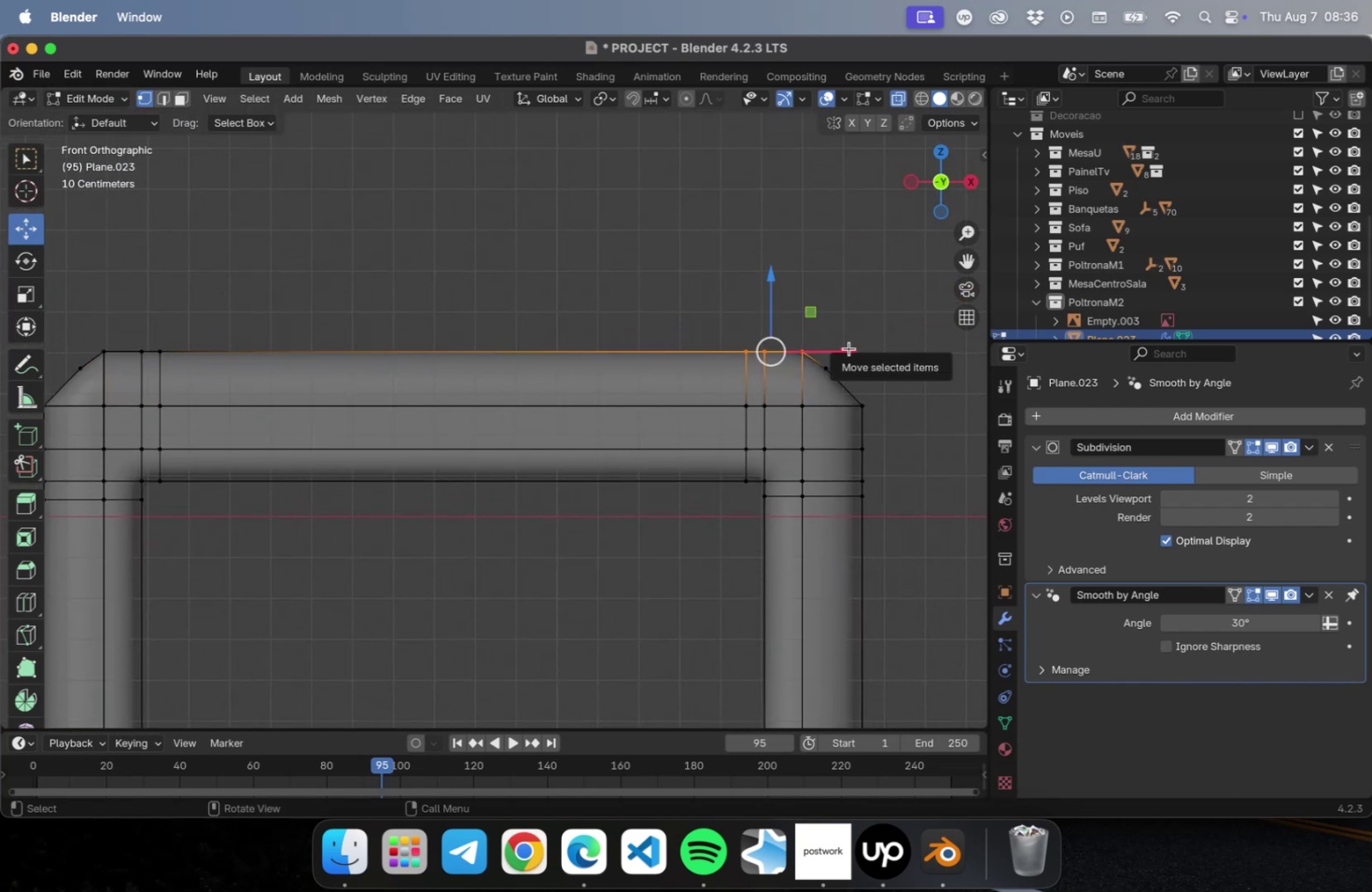 
left_click_drag(start_coordinate=[849, 347], to_coordinate=[819, 351])
 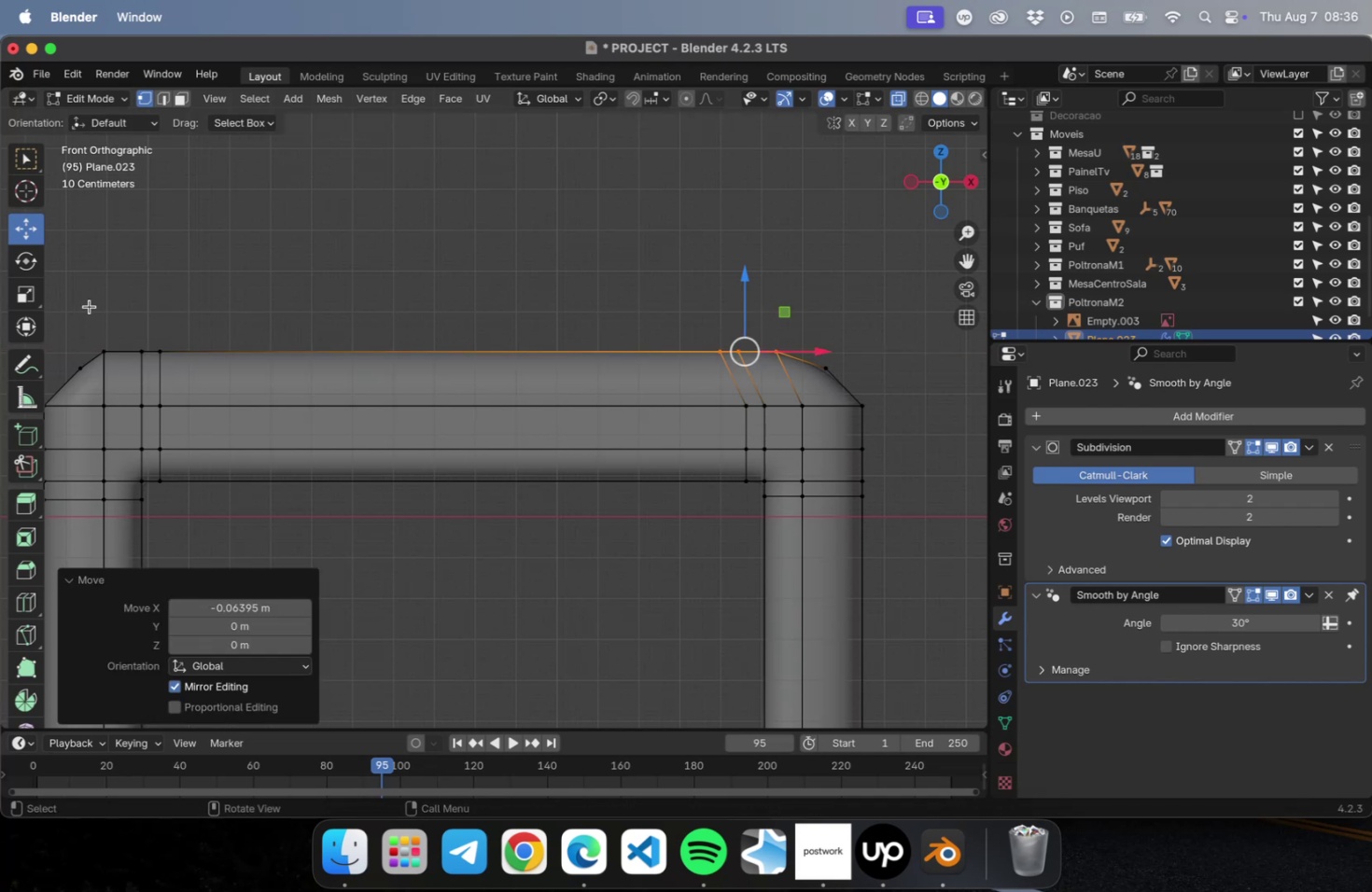 
left_click_drag(start_coordinate=[93, 312], to_coordinate=[244, 379])
 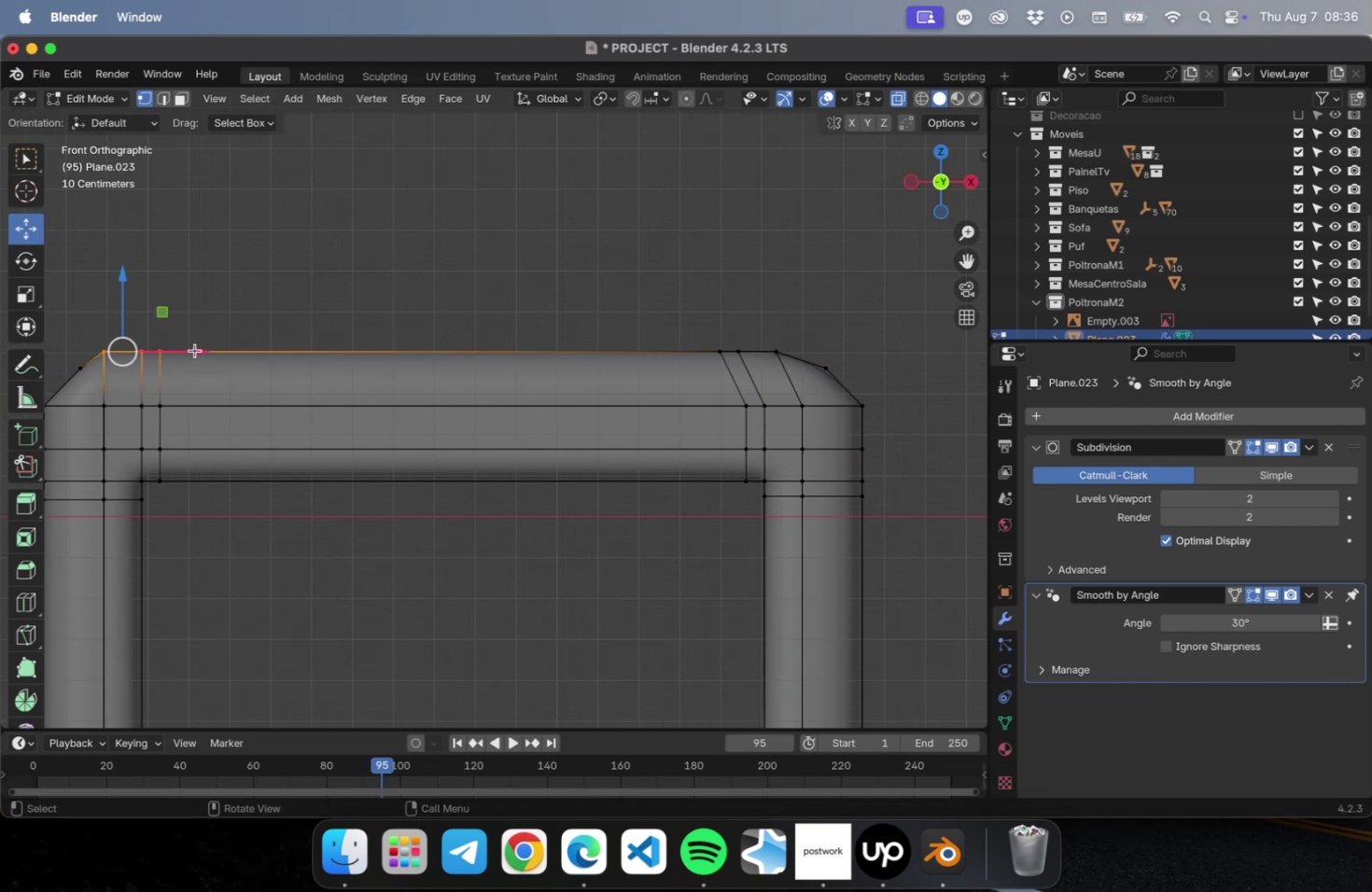 
left_click_drag(start_coordinate=[192, 349], to_coordinate=[218, 349])
 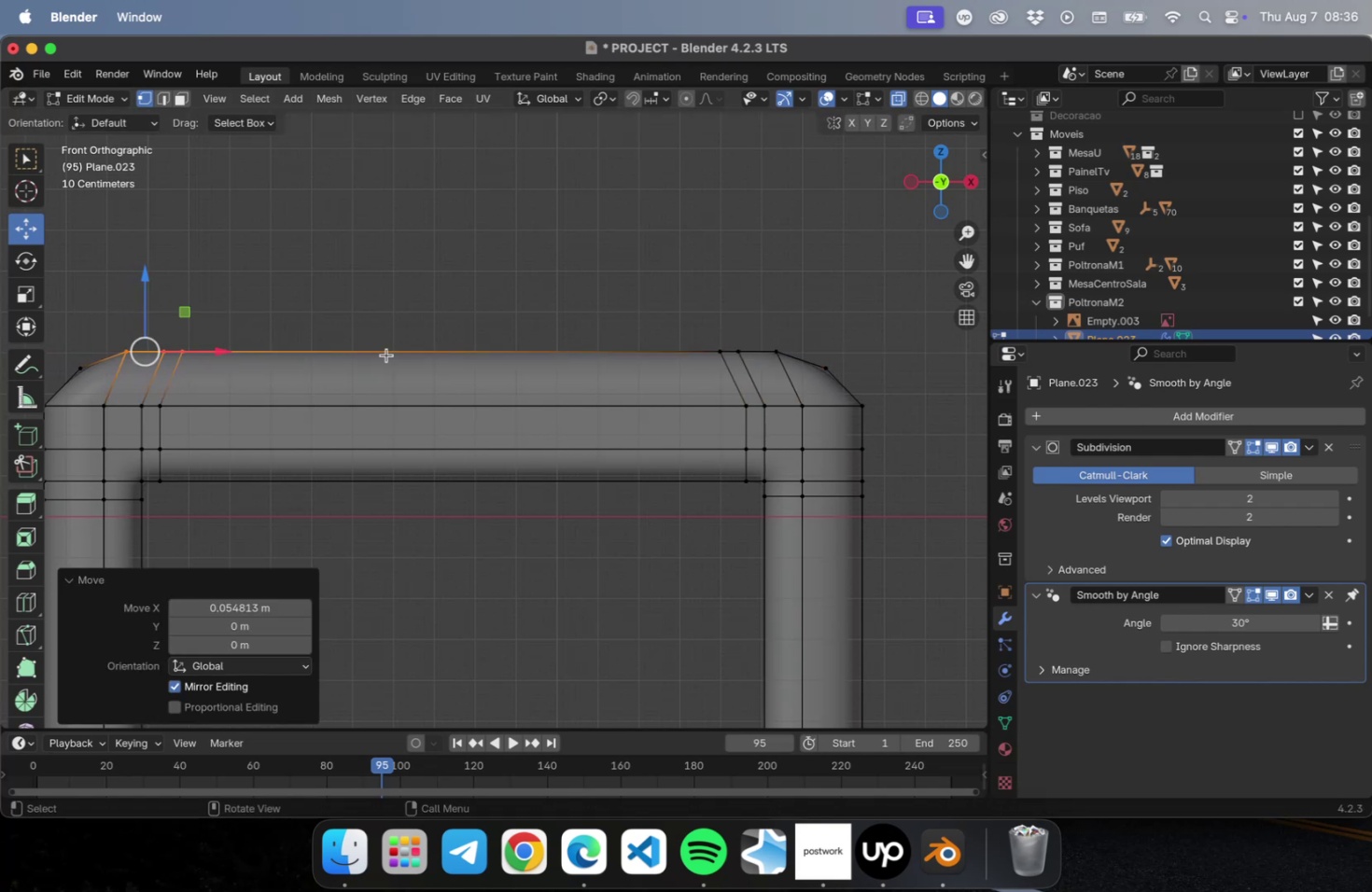 
hold_key(key=ShiftLeft, duration=0.95)
 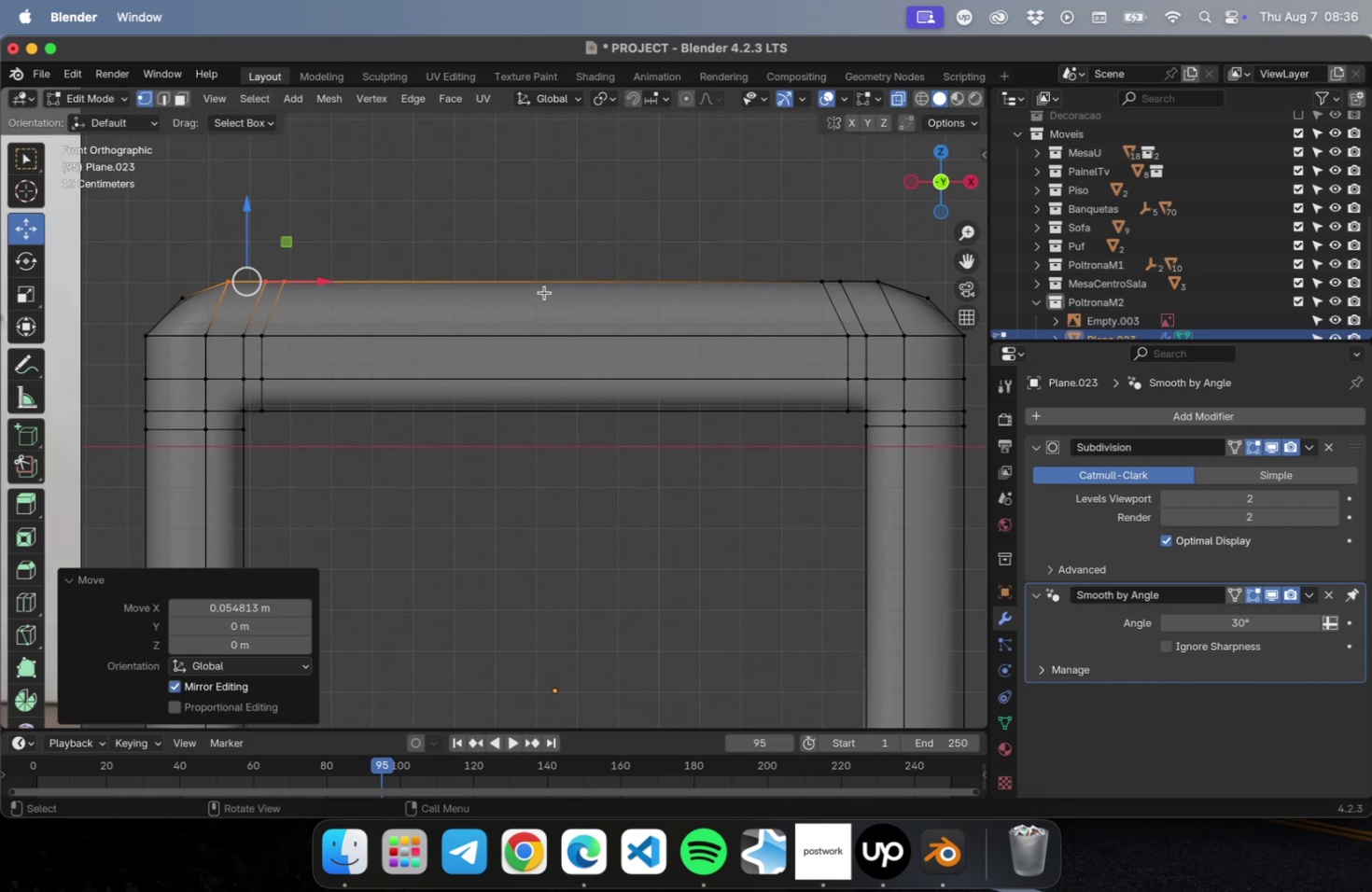 
hold_key(key=ShiftLeft, duration=0.5)
 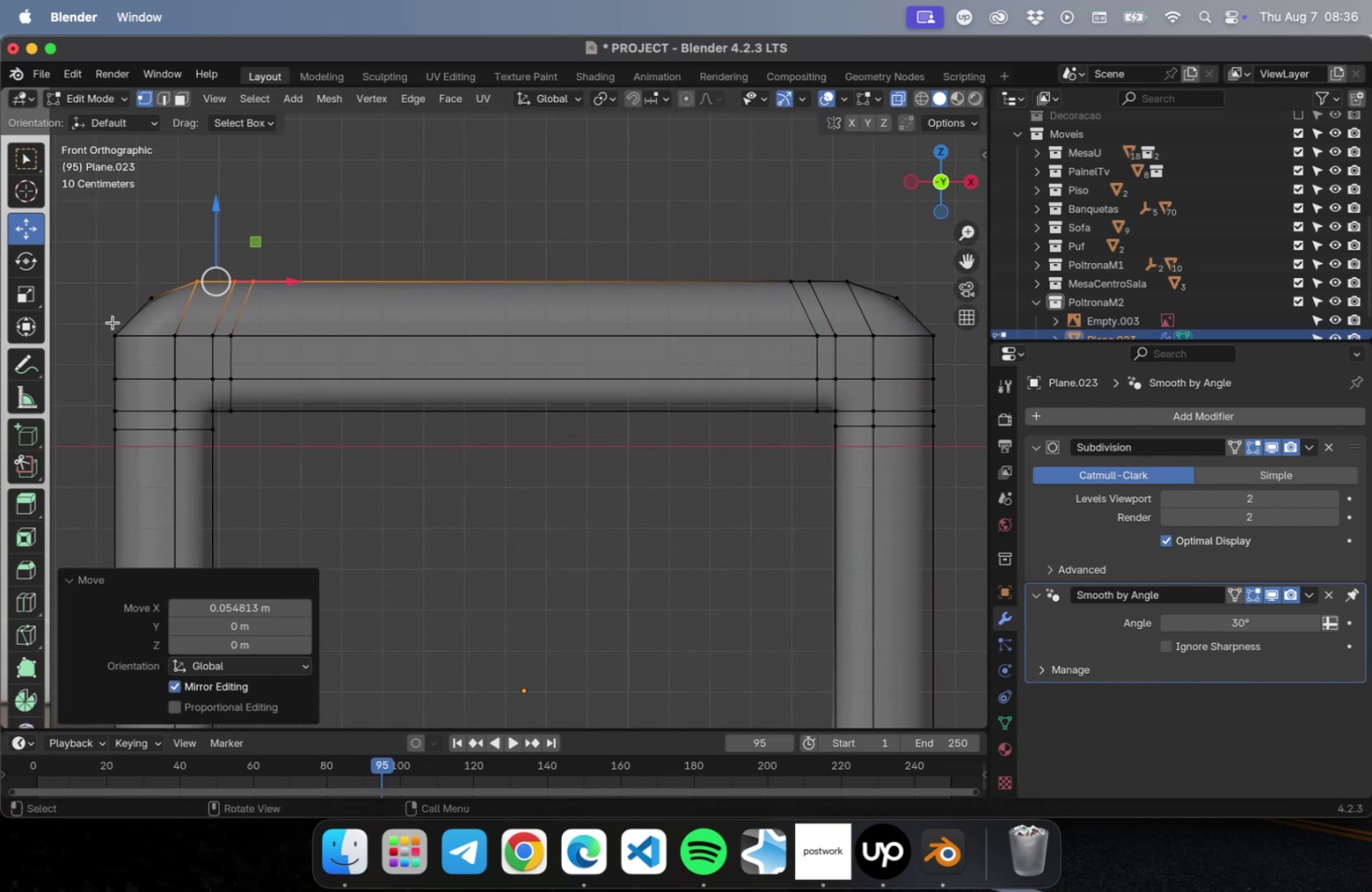 
left_click_drag(start_coordinate=[105, 317], to_coordinate=[152, 369])
 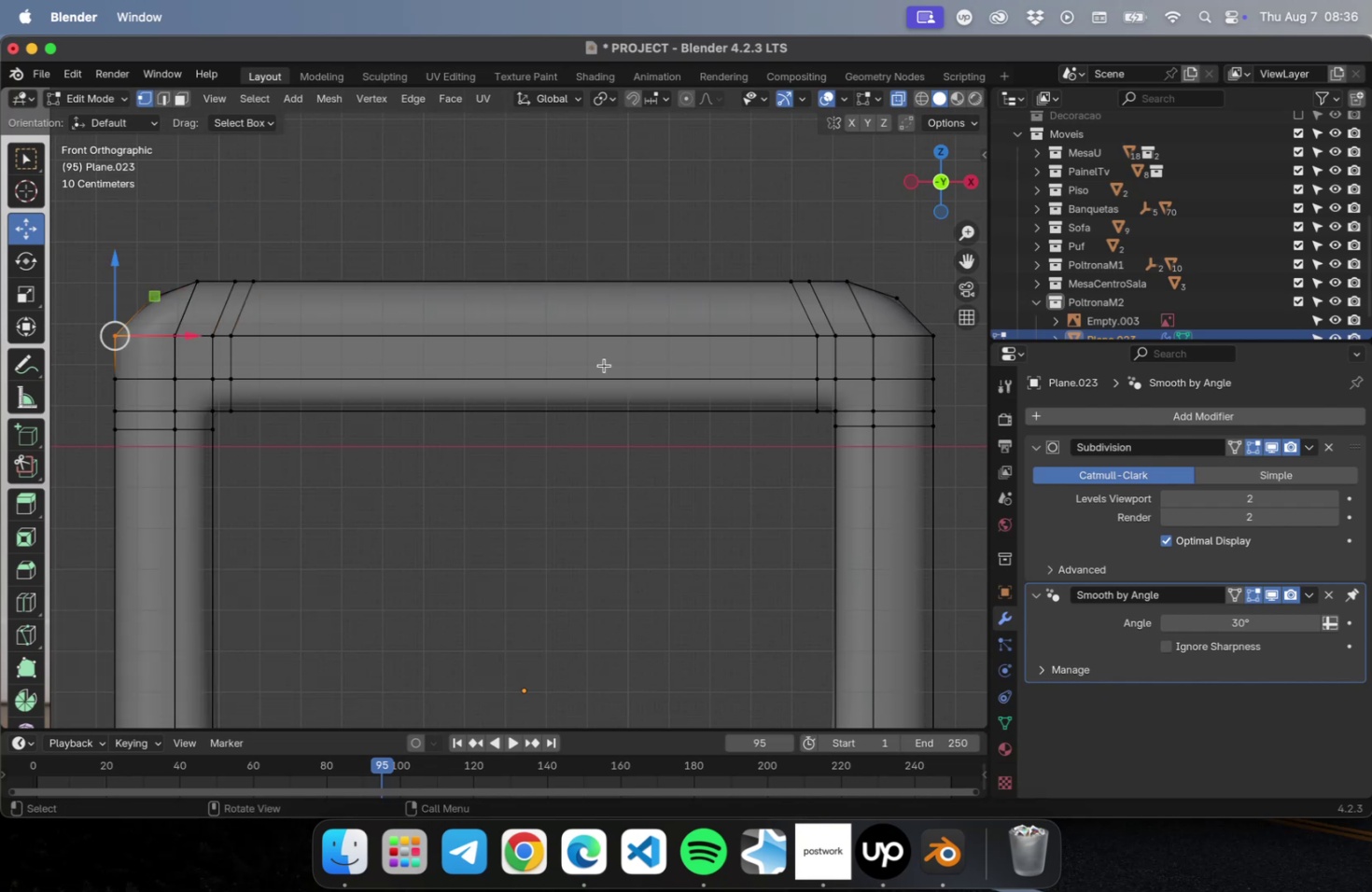 
hold_key(key=ShiftLeft, duration=1.56)
left_click_drag(start_coordinate=[954, 355], to_coordinate=[905, 317])
 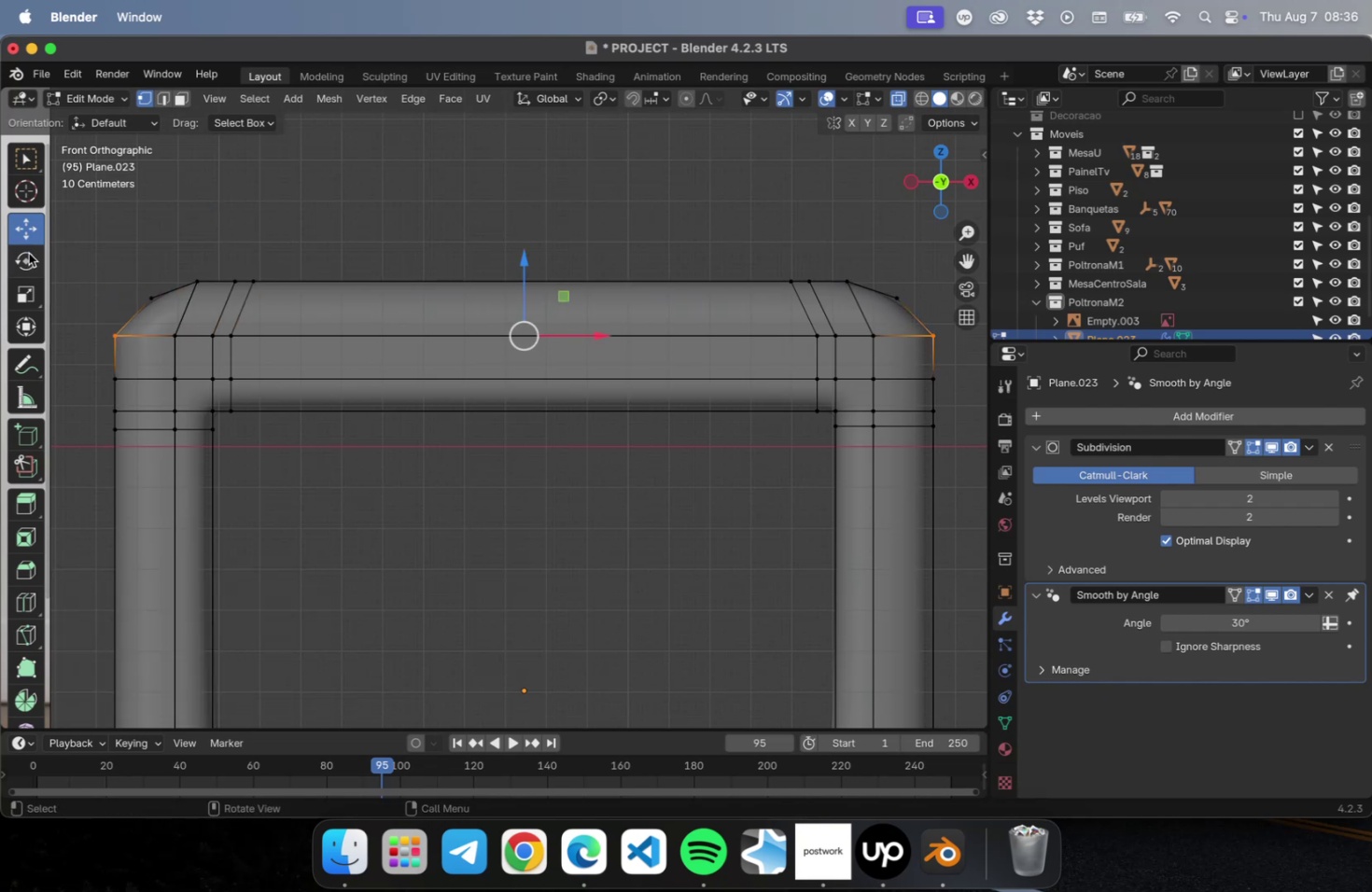 
left_click([32, 289])
 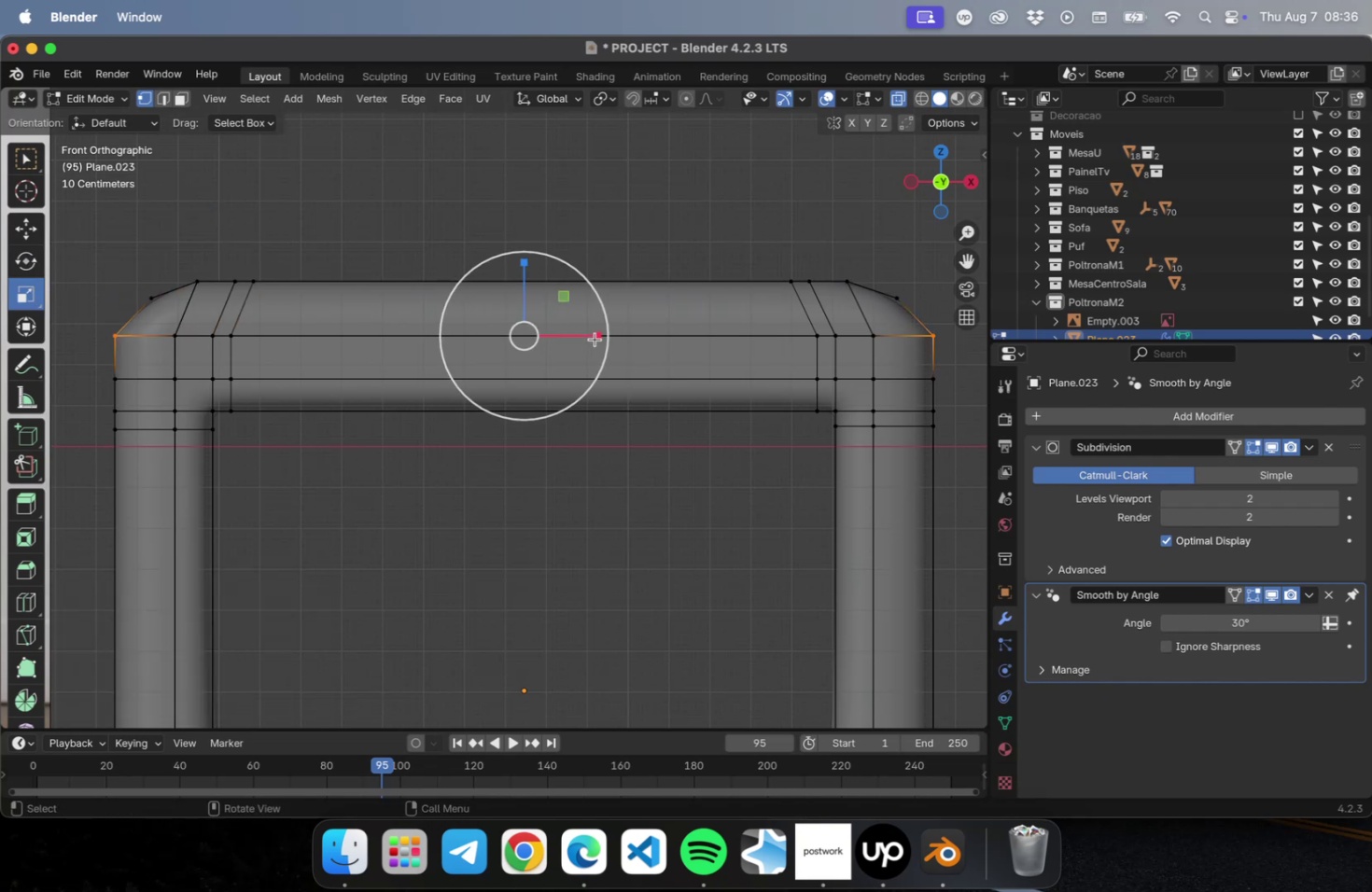 
left_click_drag(start_coordinate=[598, 336], to_coordinate=[593, 338])
 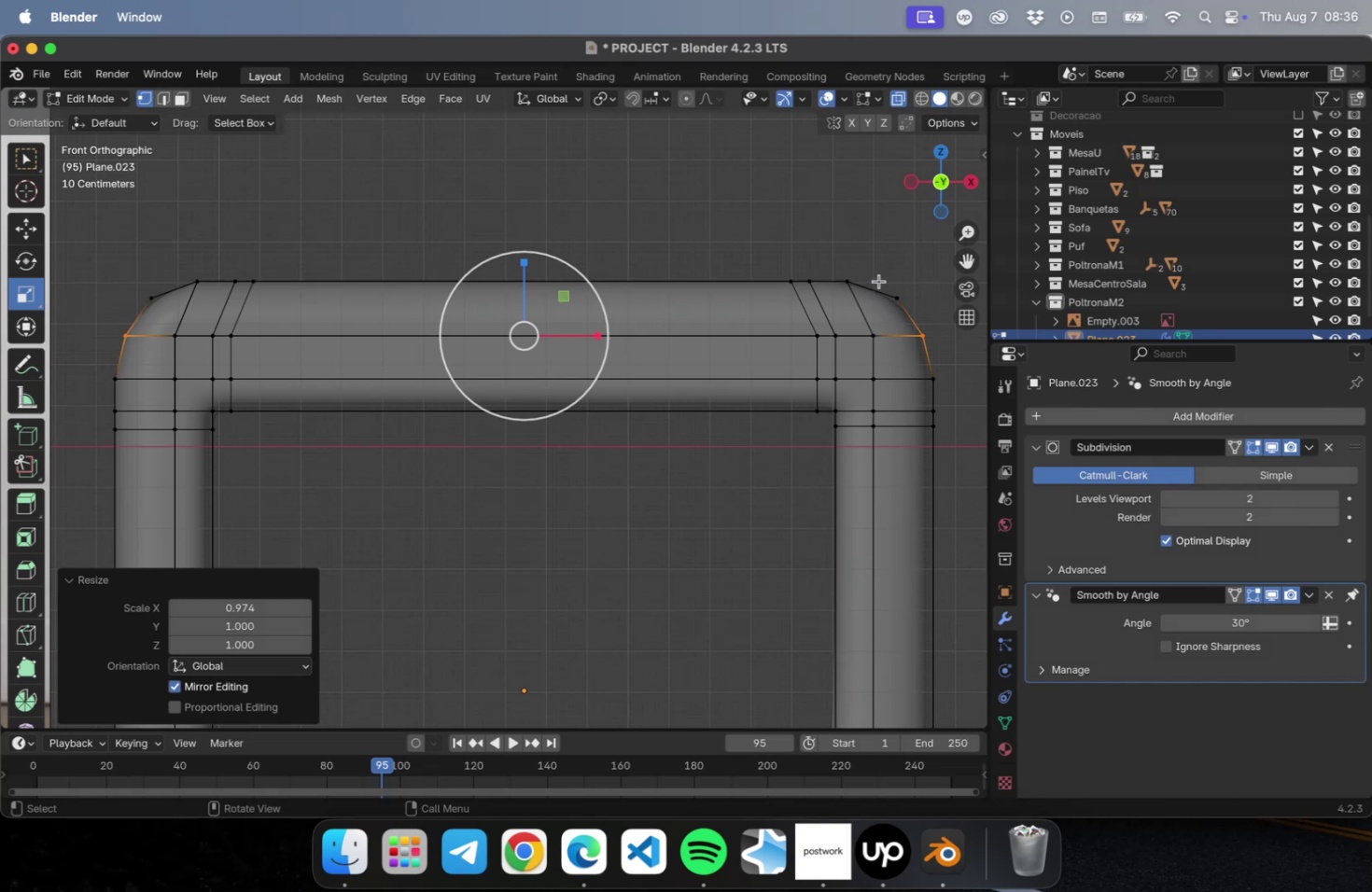 
hold_key(key=ShiftLeft, duration=3.5)
left_click_drag(start_coordinate=[104, 254], to_coordinate=[342, 308])
 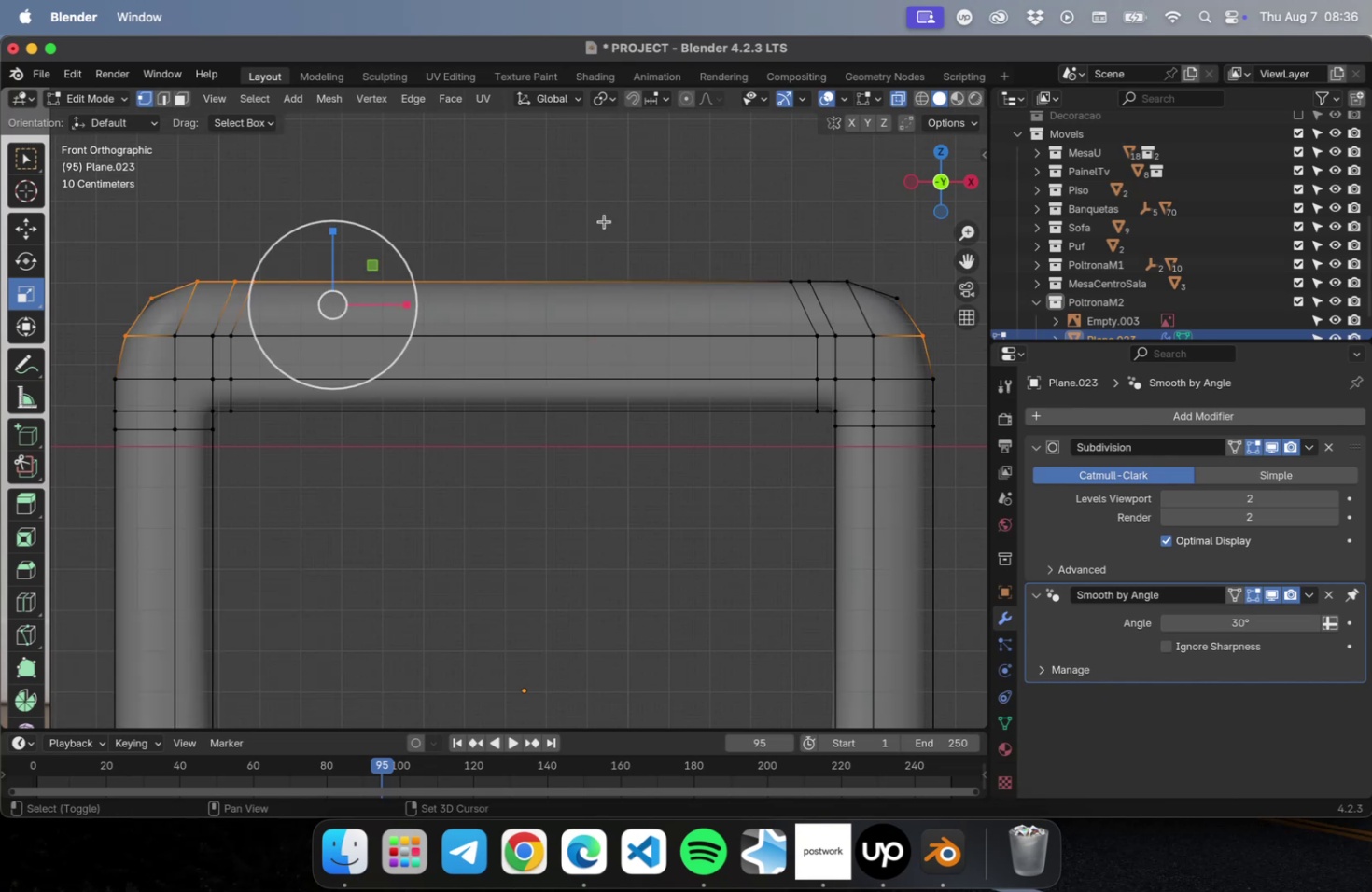 
left_click_drag(start_coordinate=[600, 216], to_coordinate=[922, 316])
 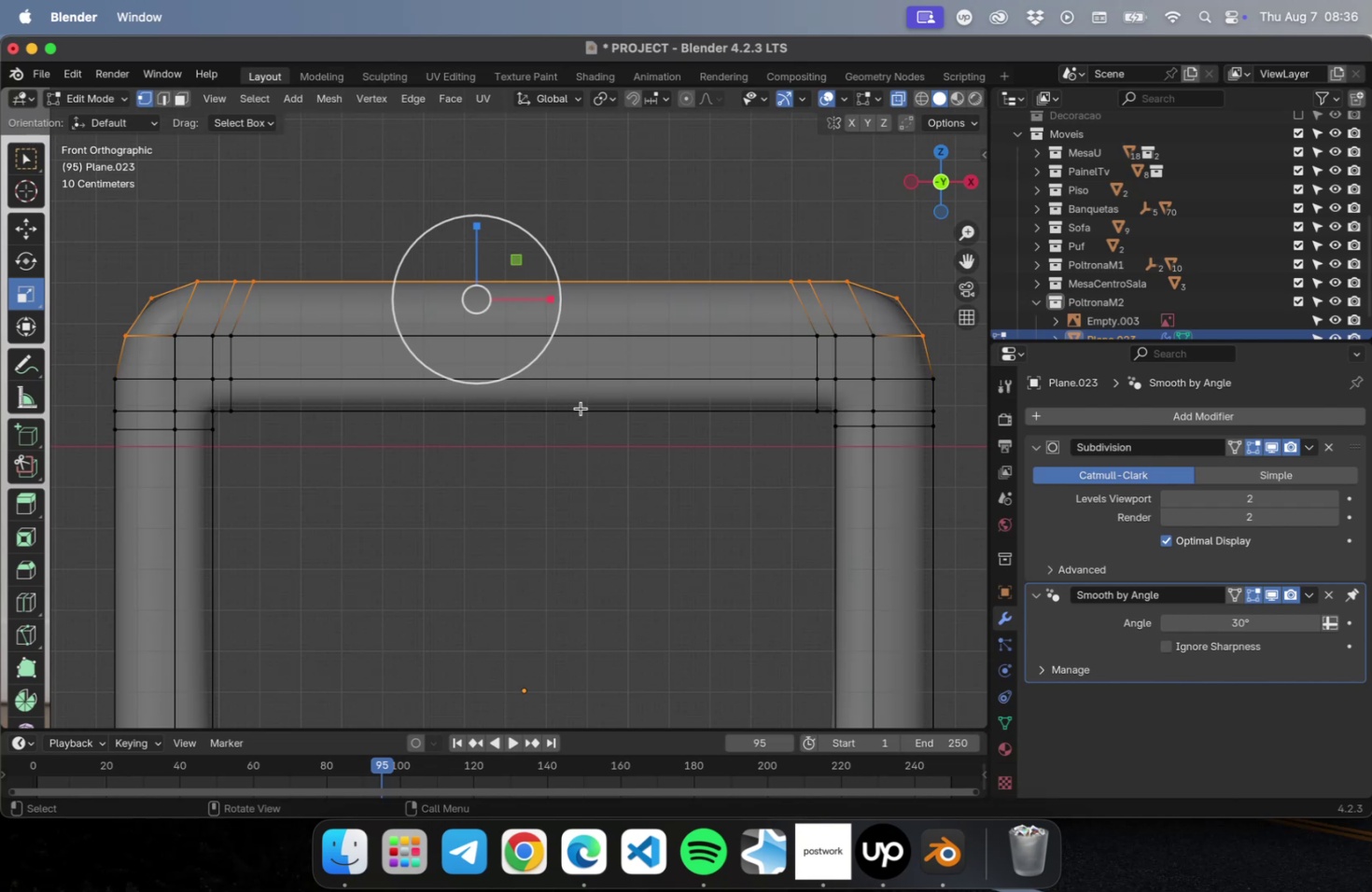 
wait(11.88)
 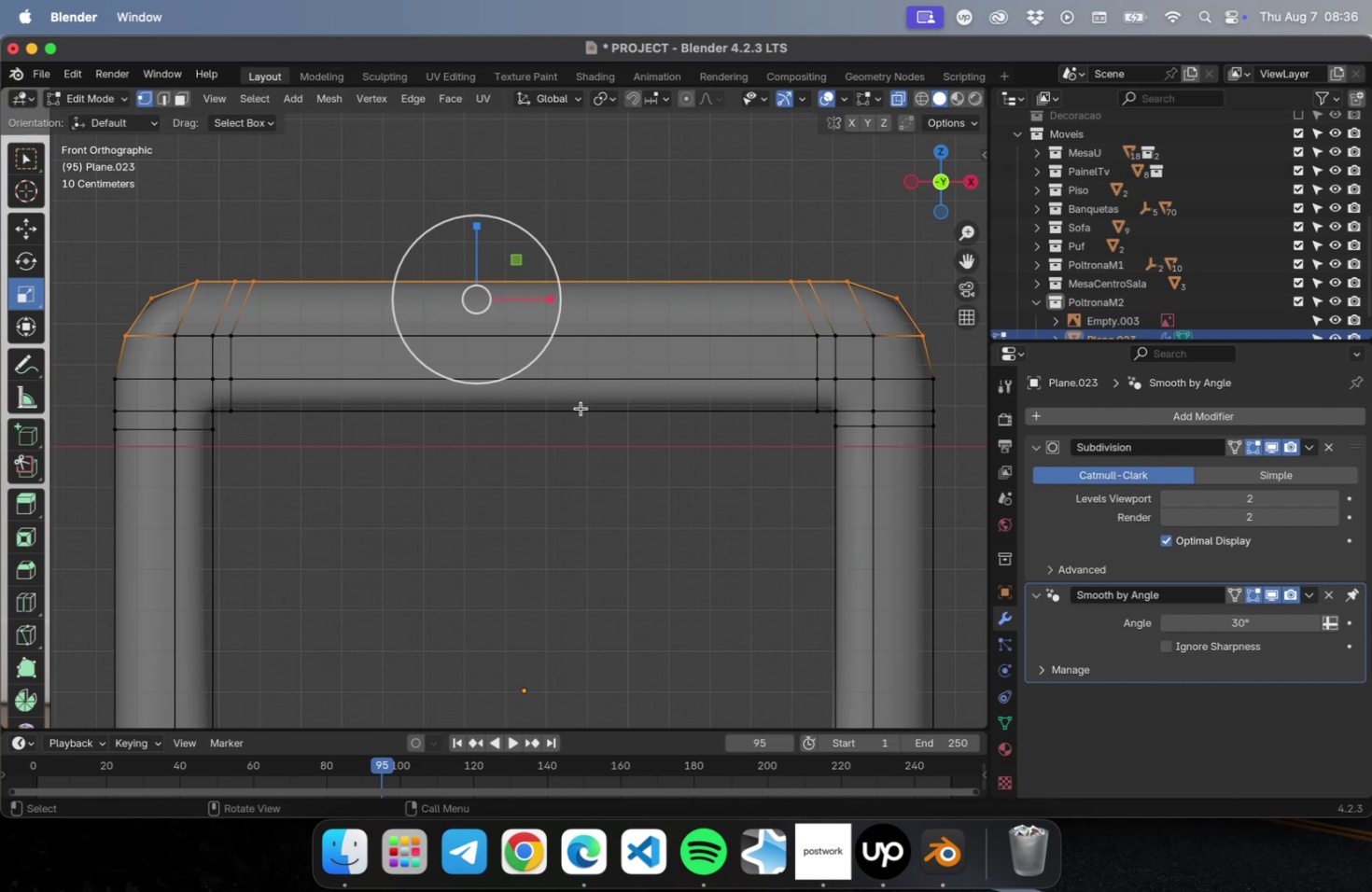 
left_click_drag(start_coordinate=[930, 322], to_coordinate=[105, 359])
 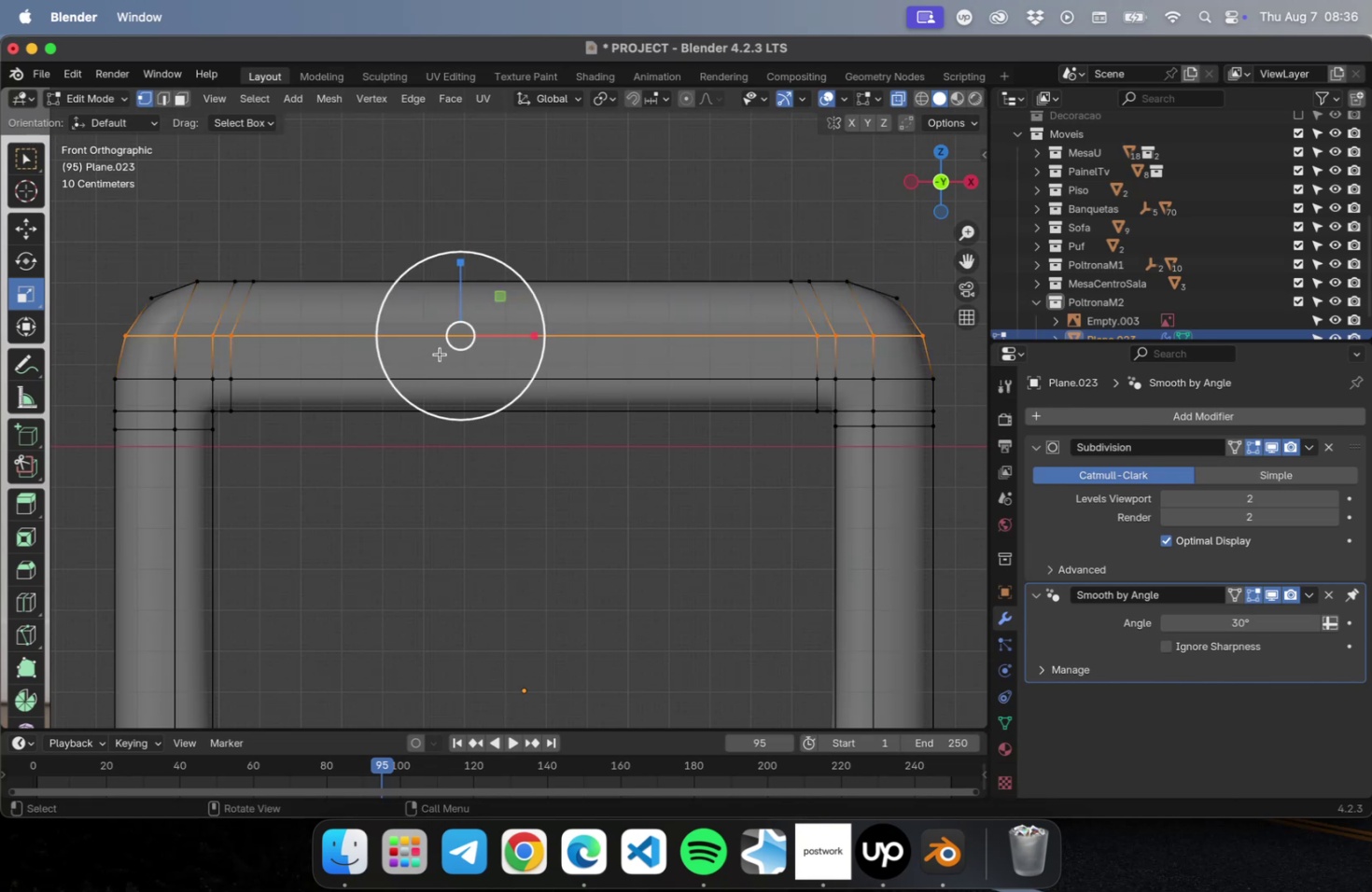 
mouse_move([513, 331])
 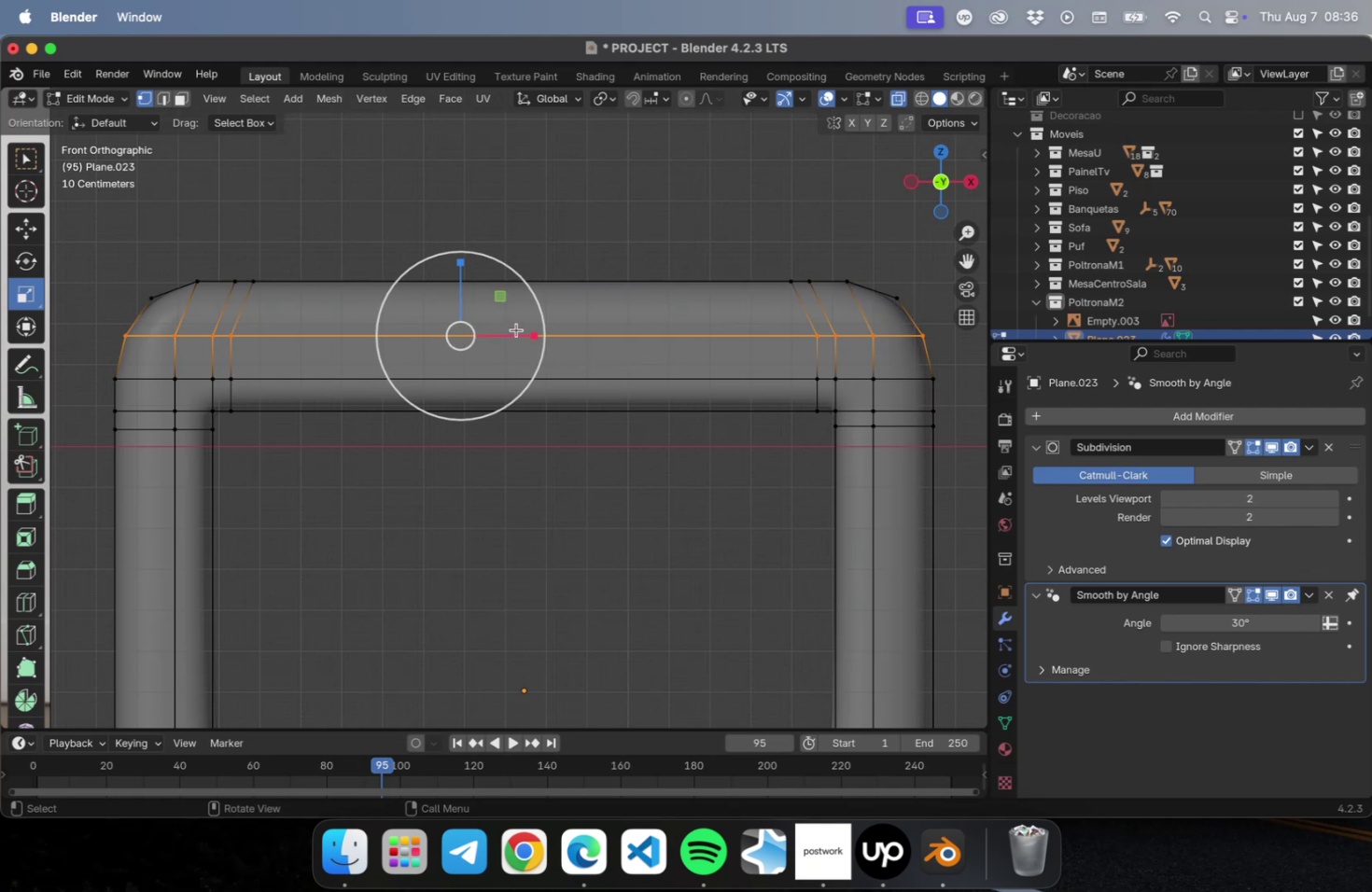 
mouse_move([497, 350])
 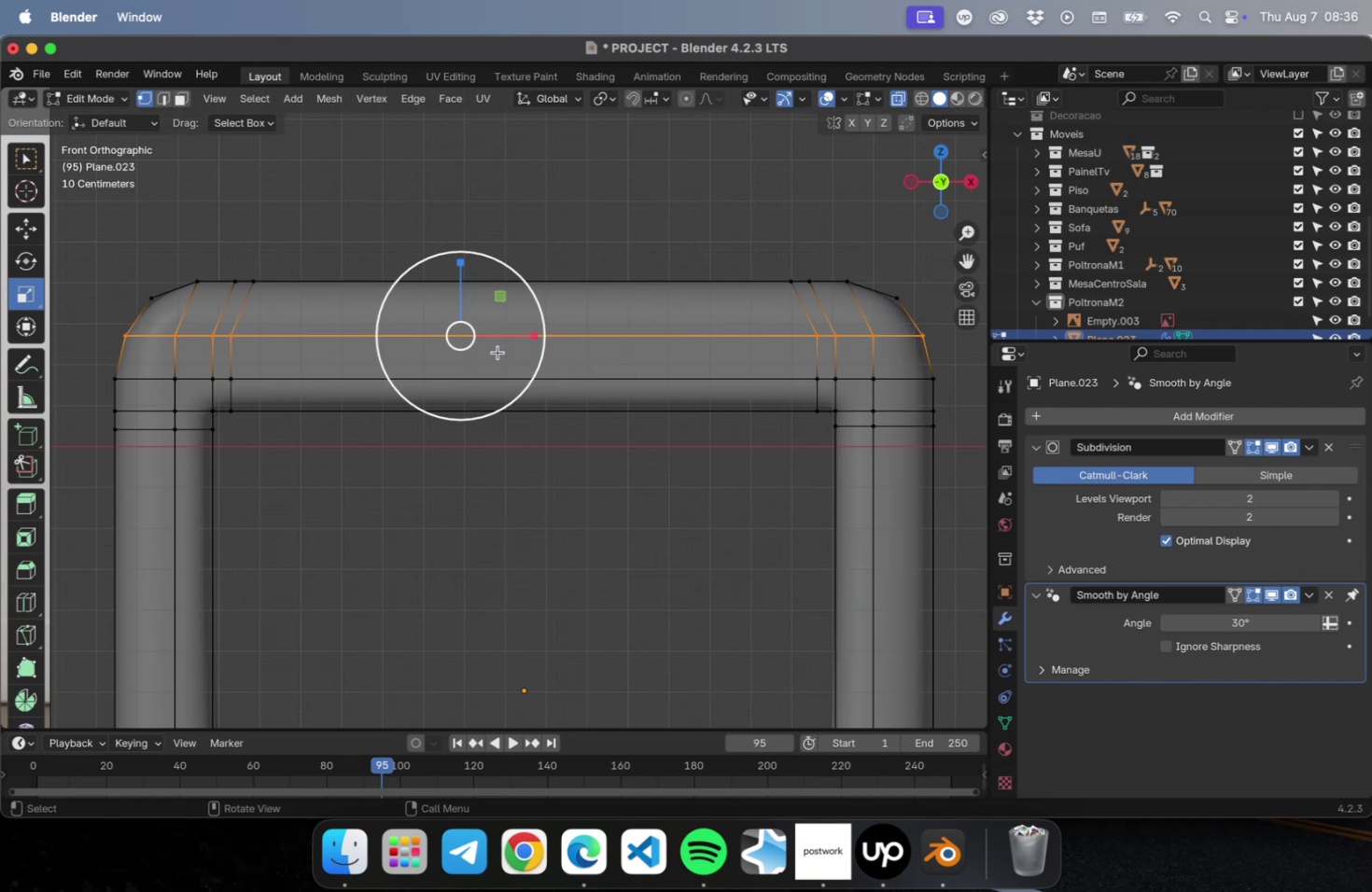 
scroll: coordinate [501, 355], scroll_direction: down, amount: 2.0
 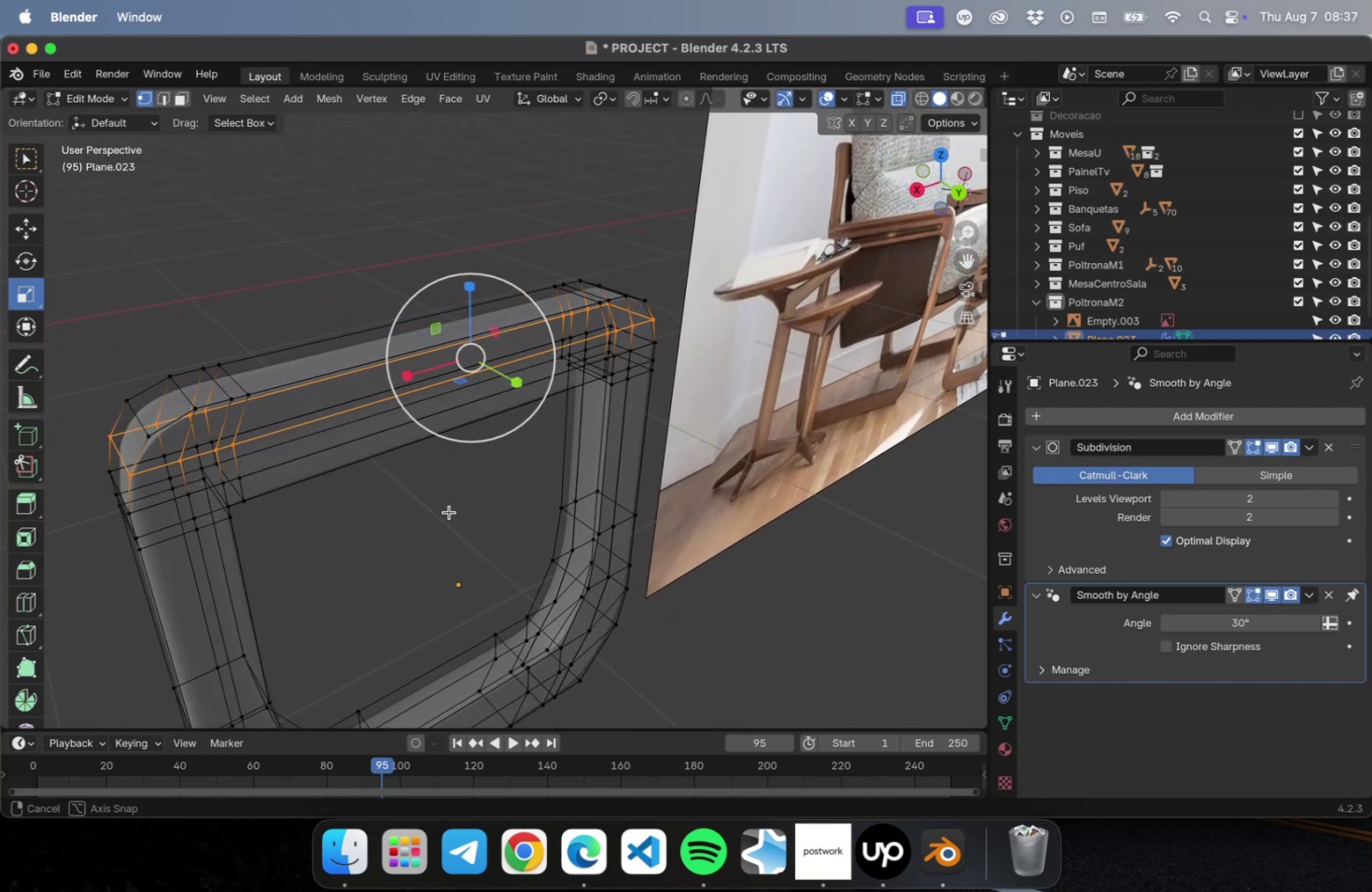 
key(Tab)
 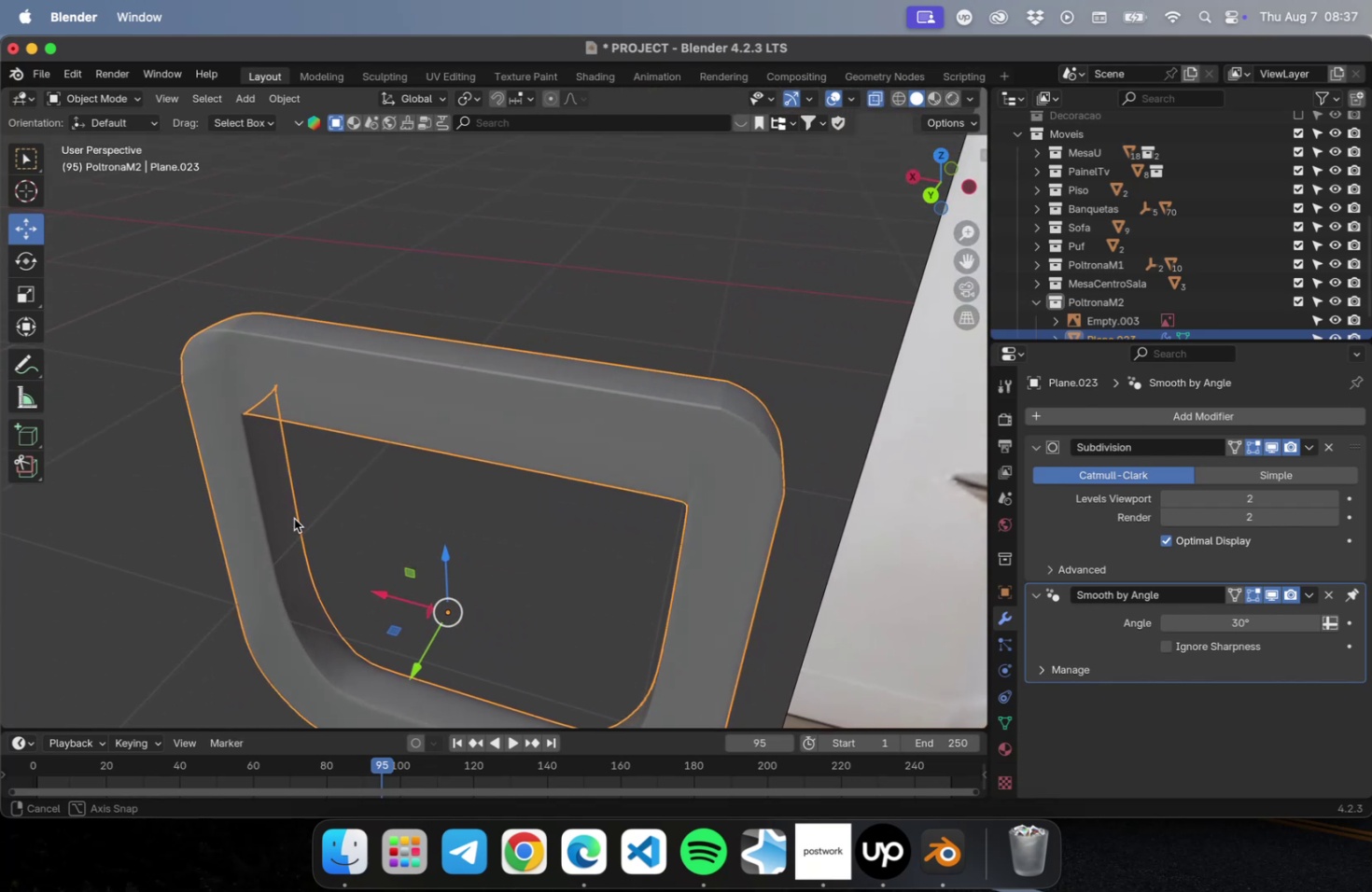 
key(Tab)
 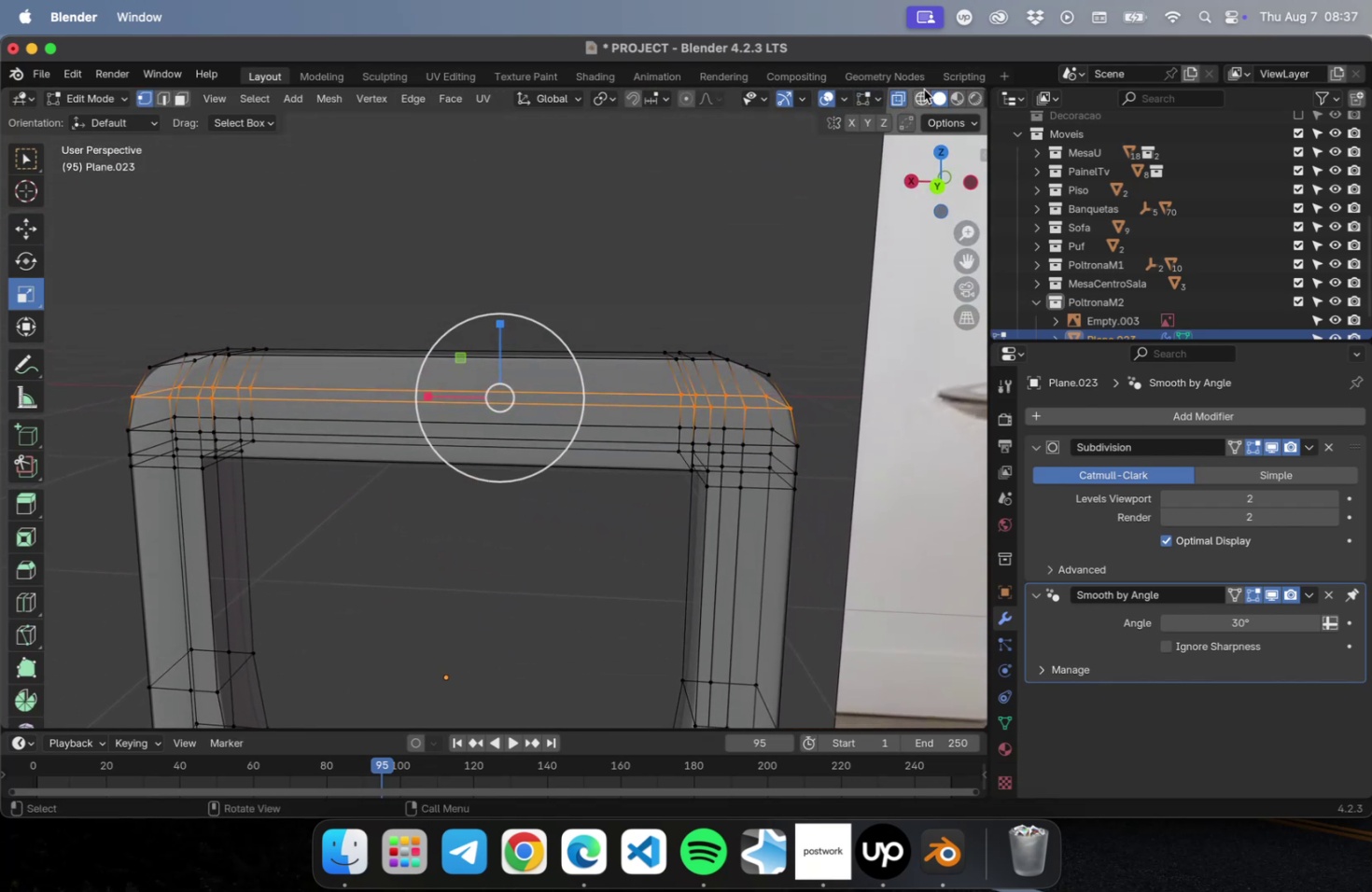 
left_click([901, 98])
 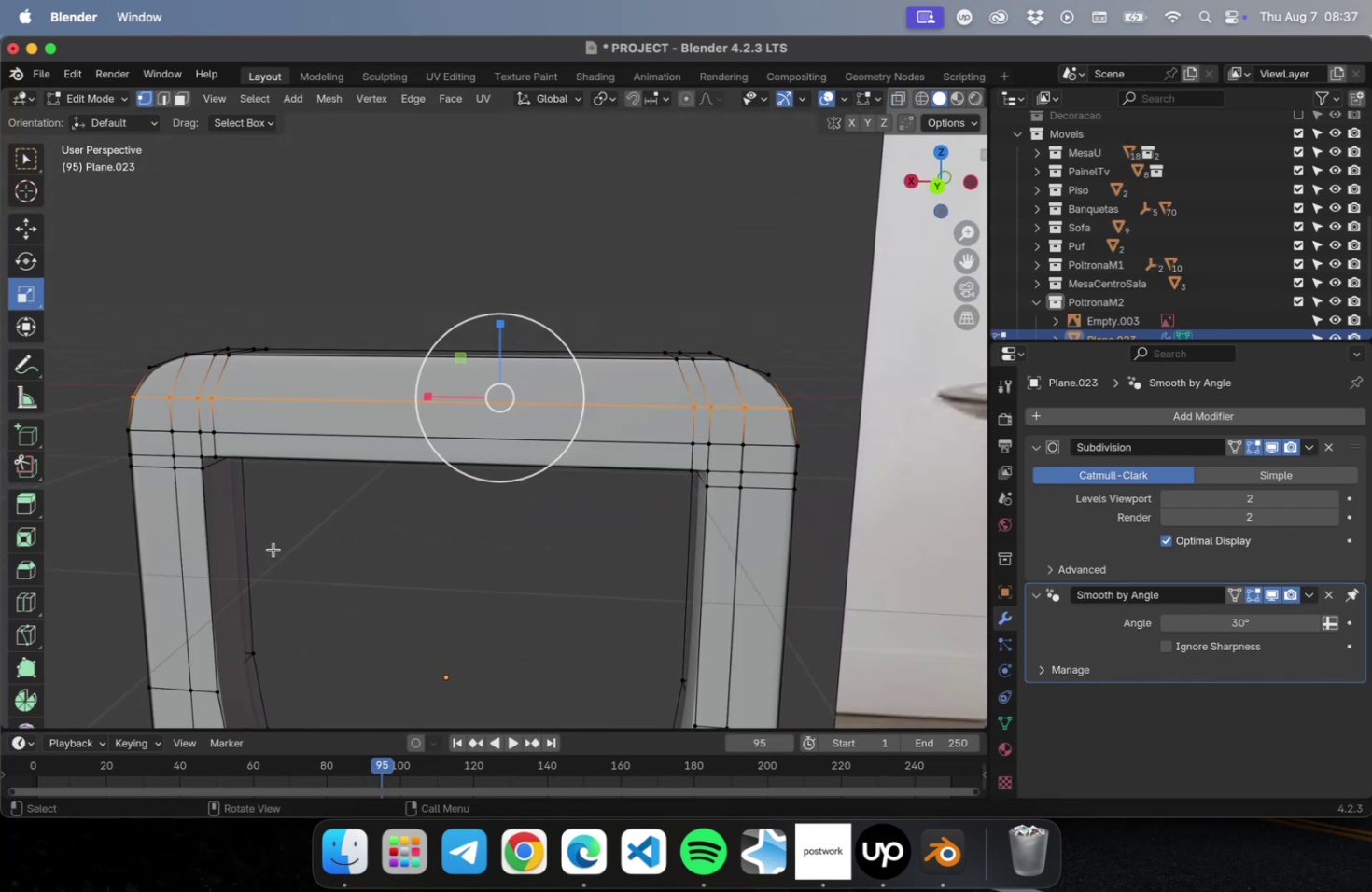 
scroll: coordinate [460, 460], scroll_direction: down, amount: 2.0
 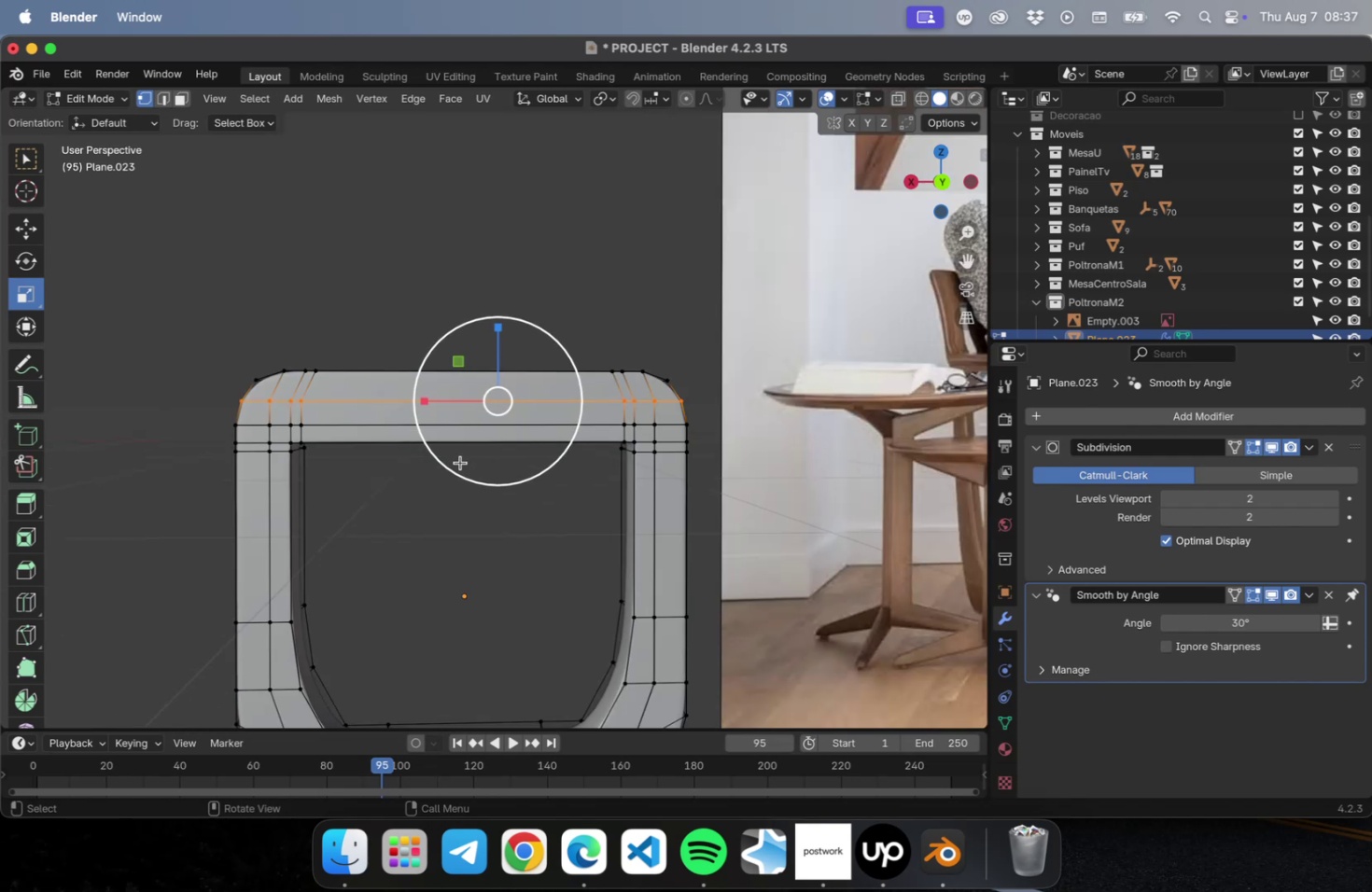 
hold_key(key=ShiftLeft, duration=0.84)
 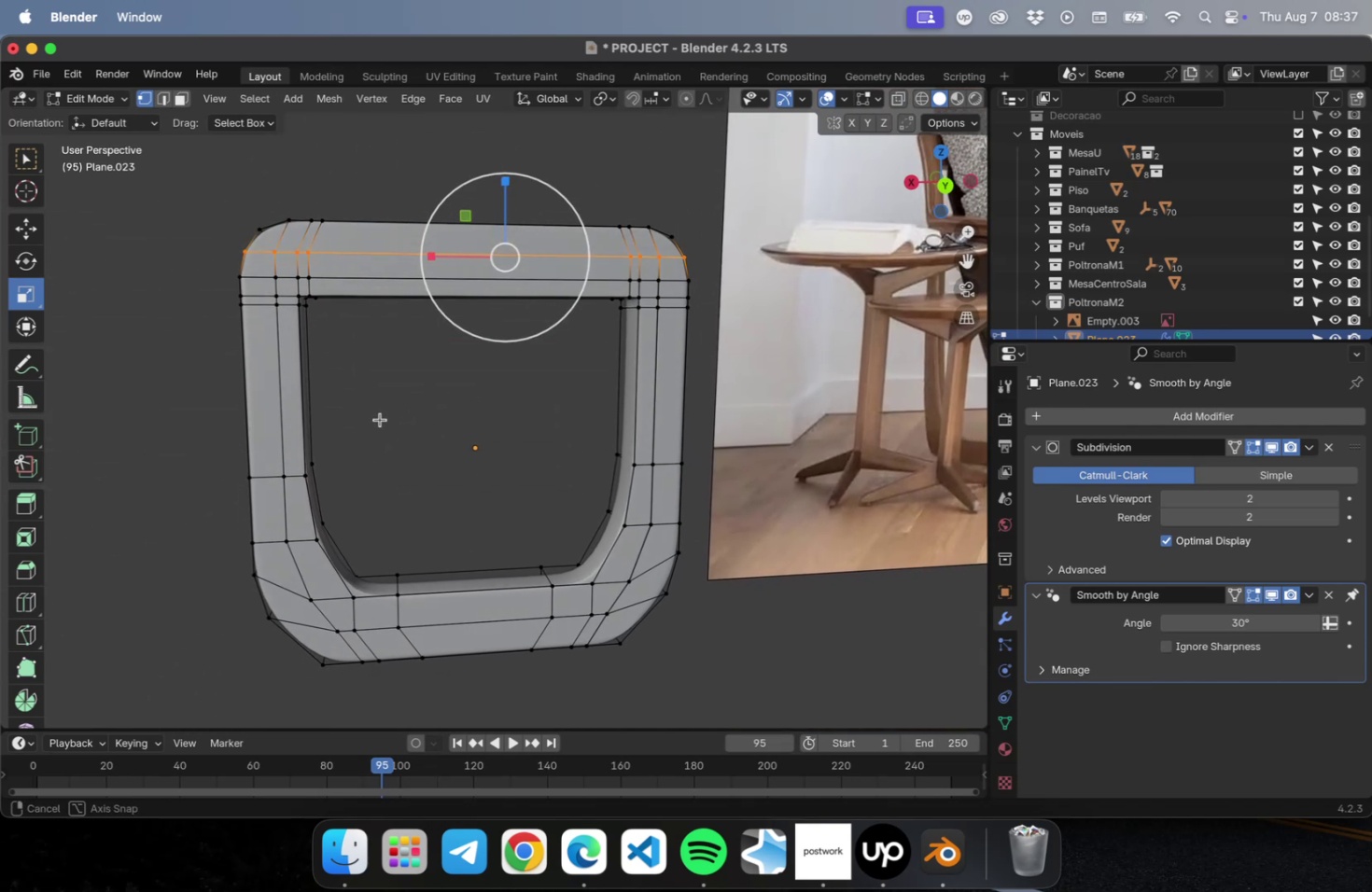 
wait(10.48)
 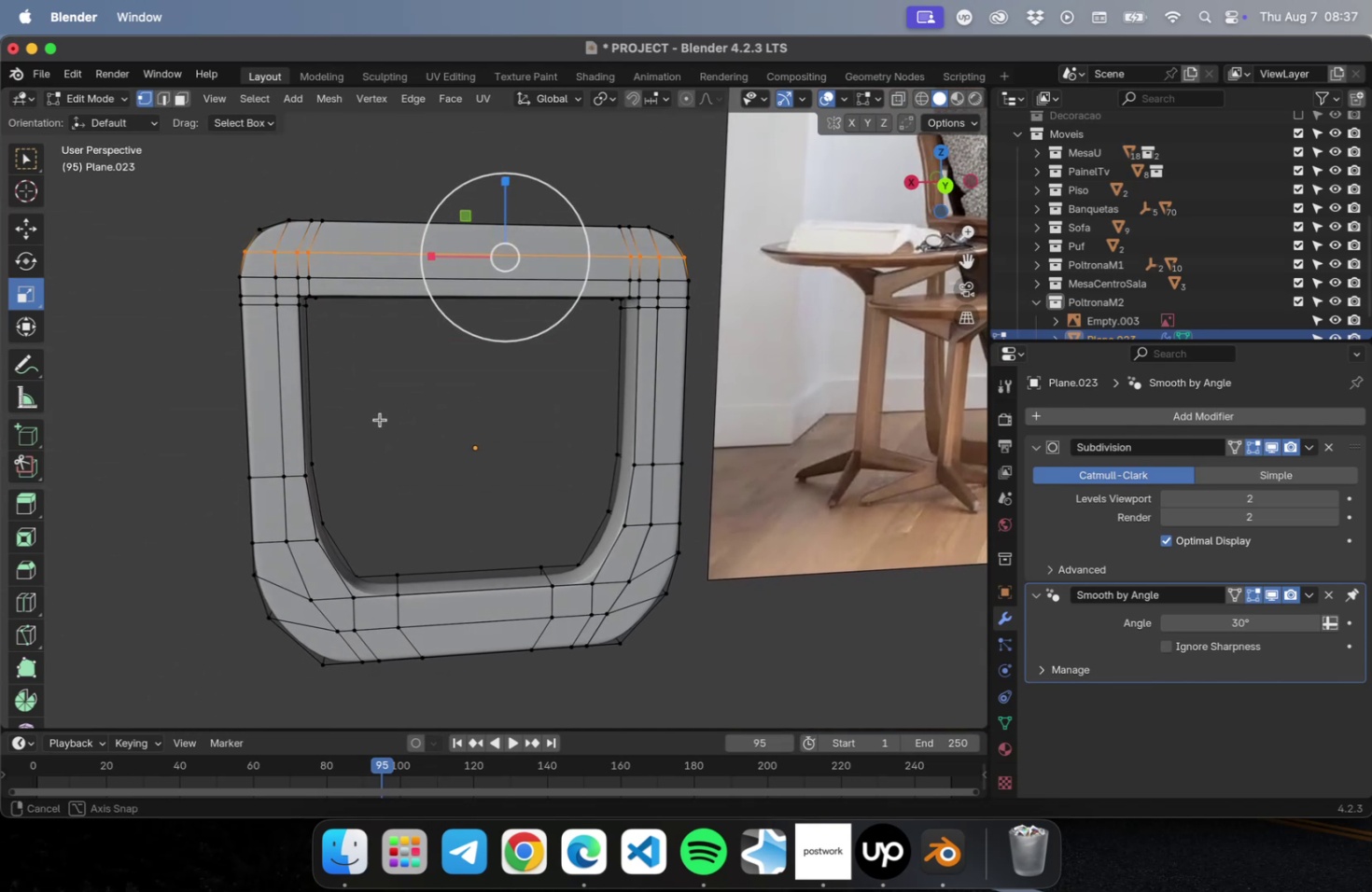 
hold_key(key=ShiftLeft, duration=0.72)
 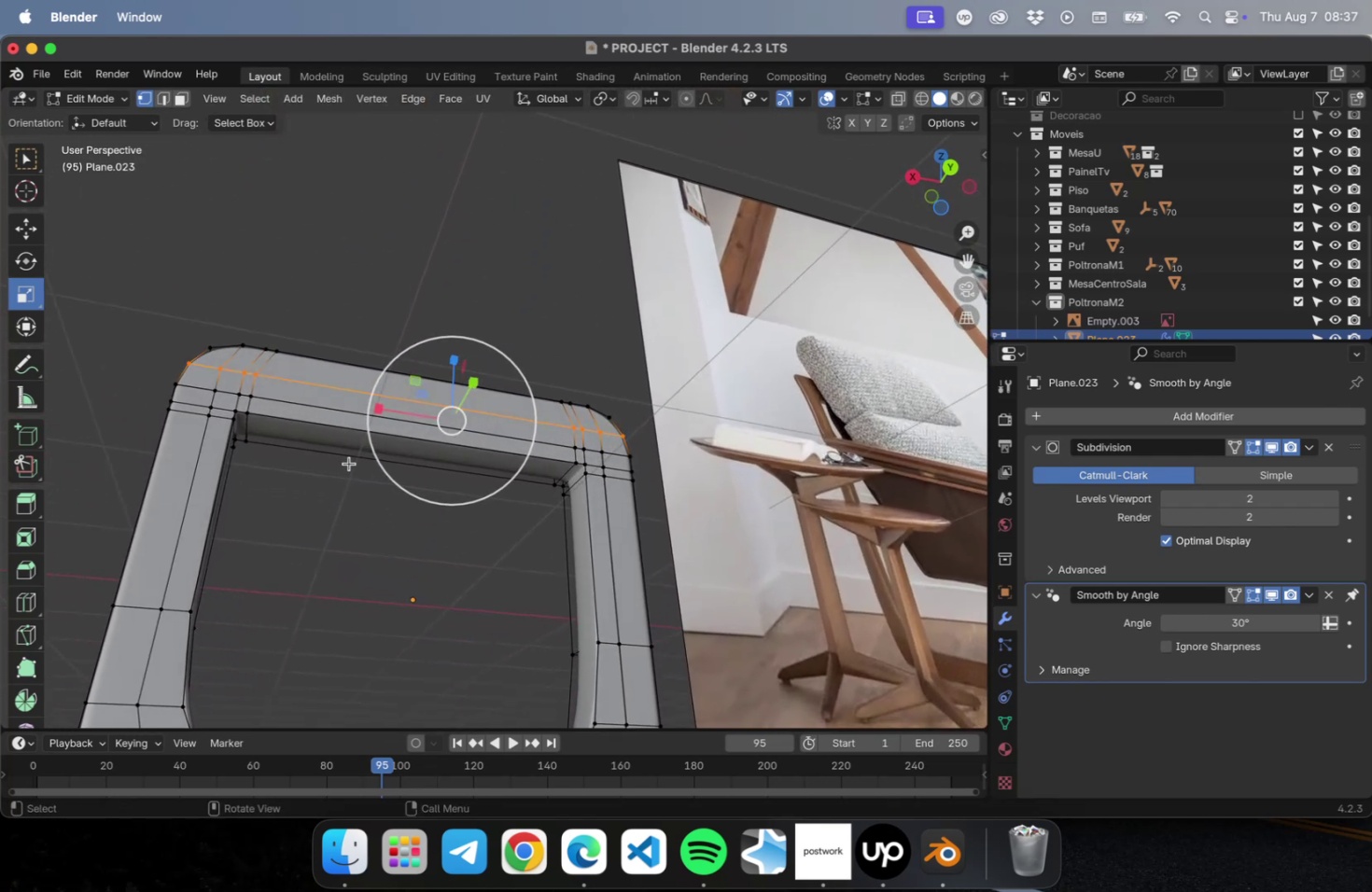 
key(Tab)
 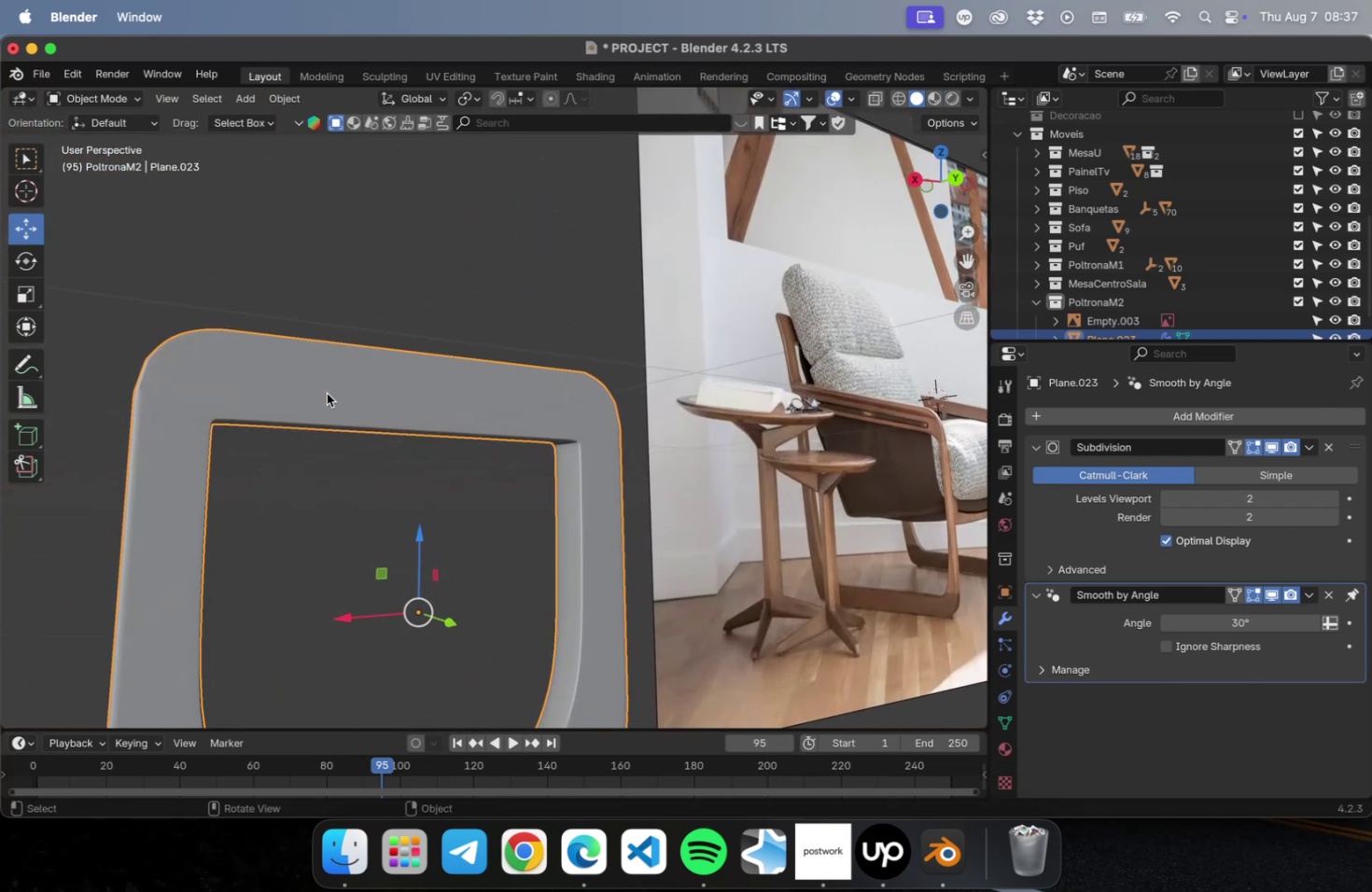 
wait(6.42)
 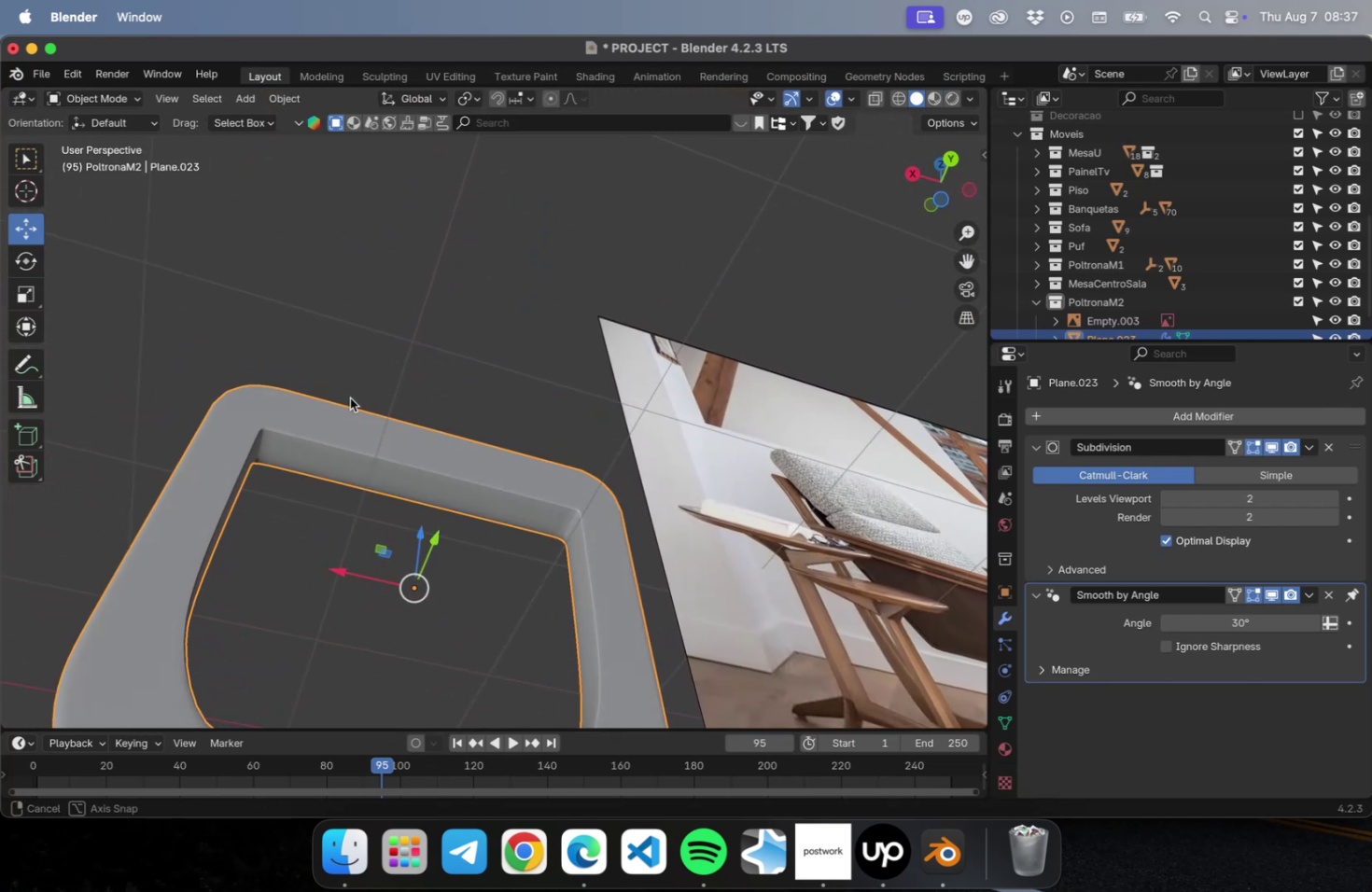 
left_click([353, 453])
 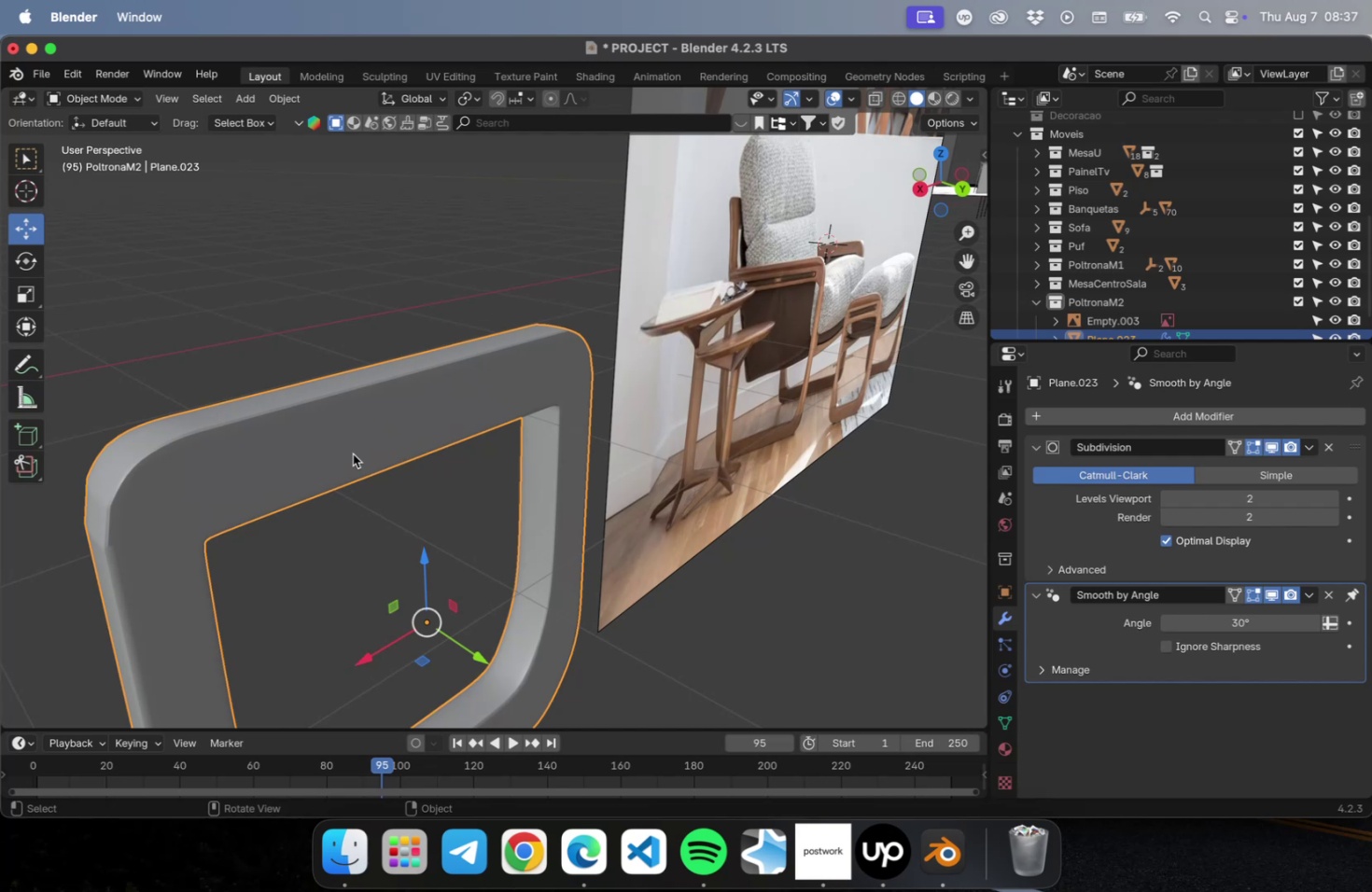 
key(Tab)
 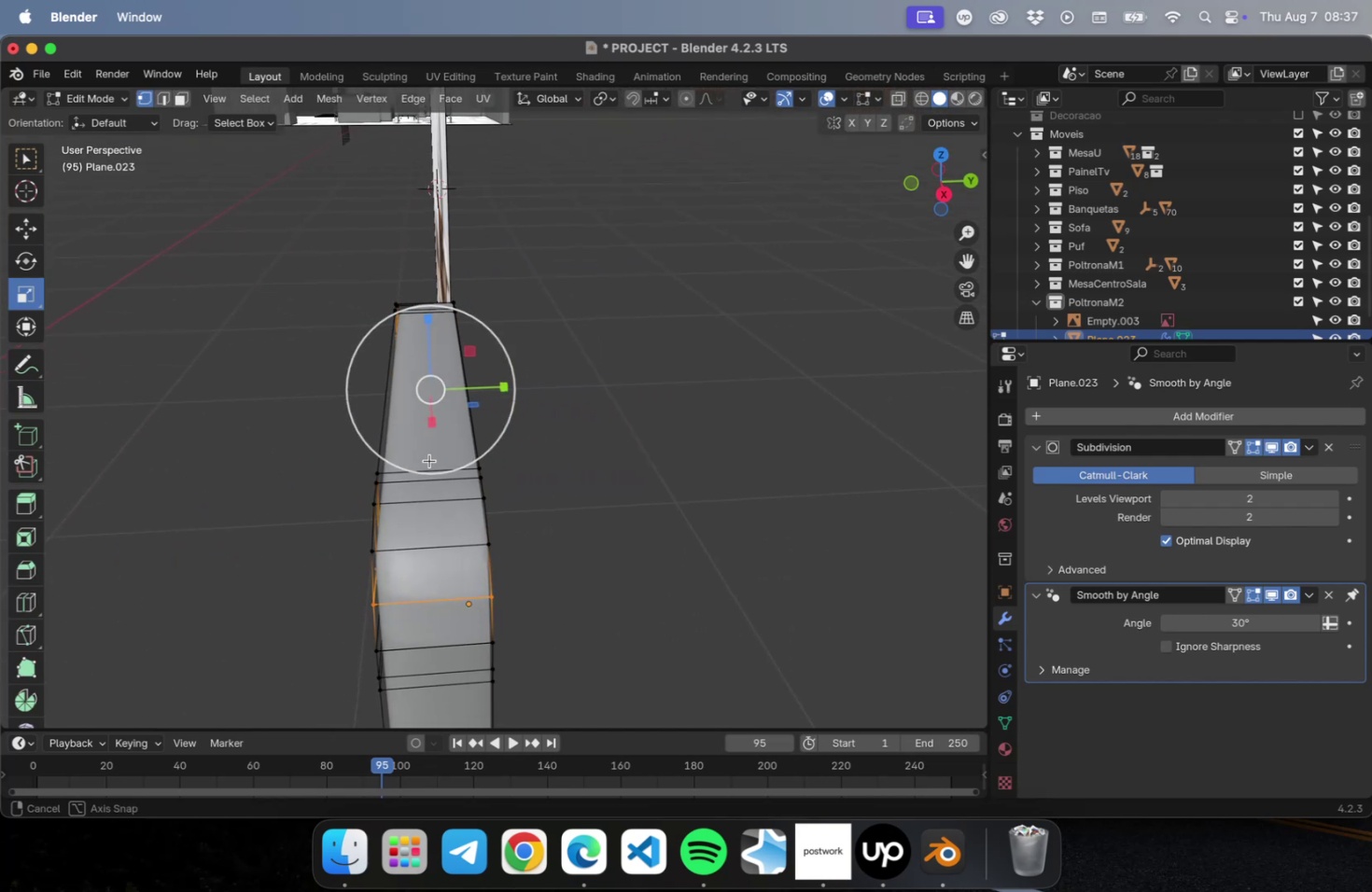 
scroll: coordinate [463, 513], scroll_direction: up, amount: 1.0
 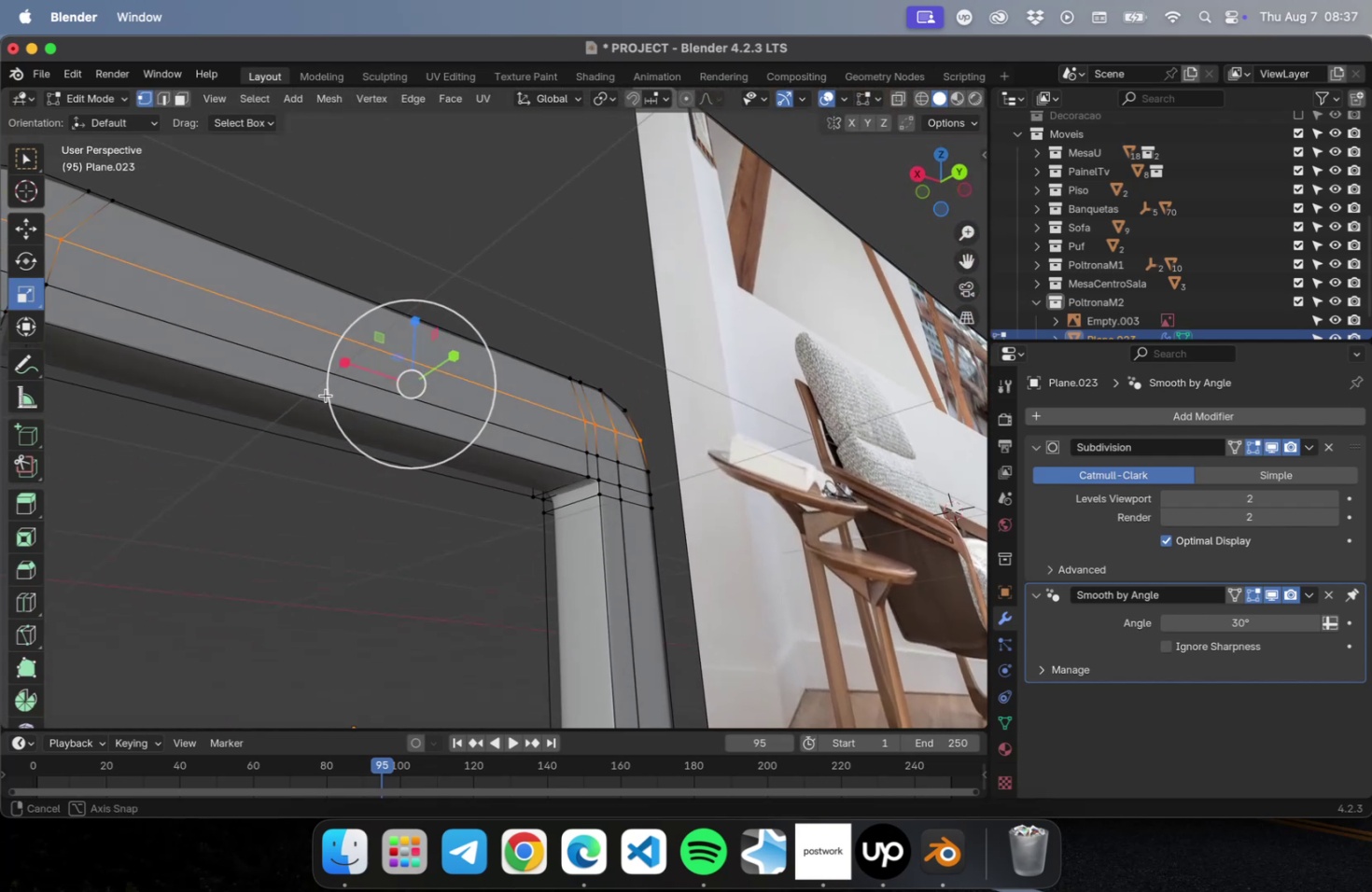 
left_click([309, 374])
 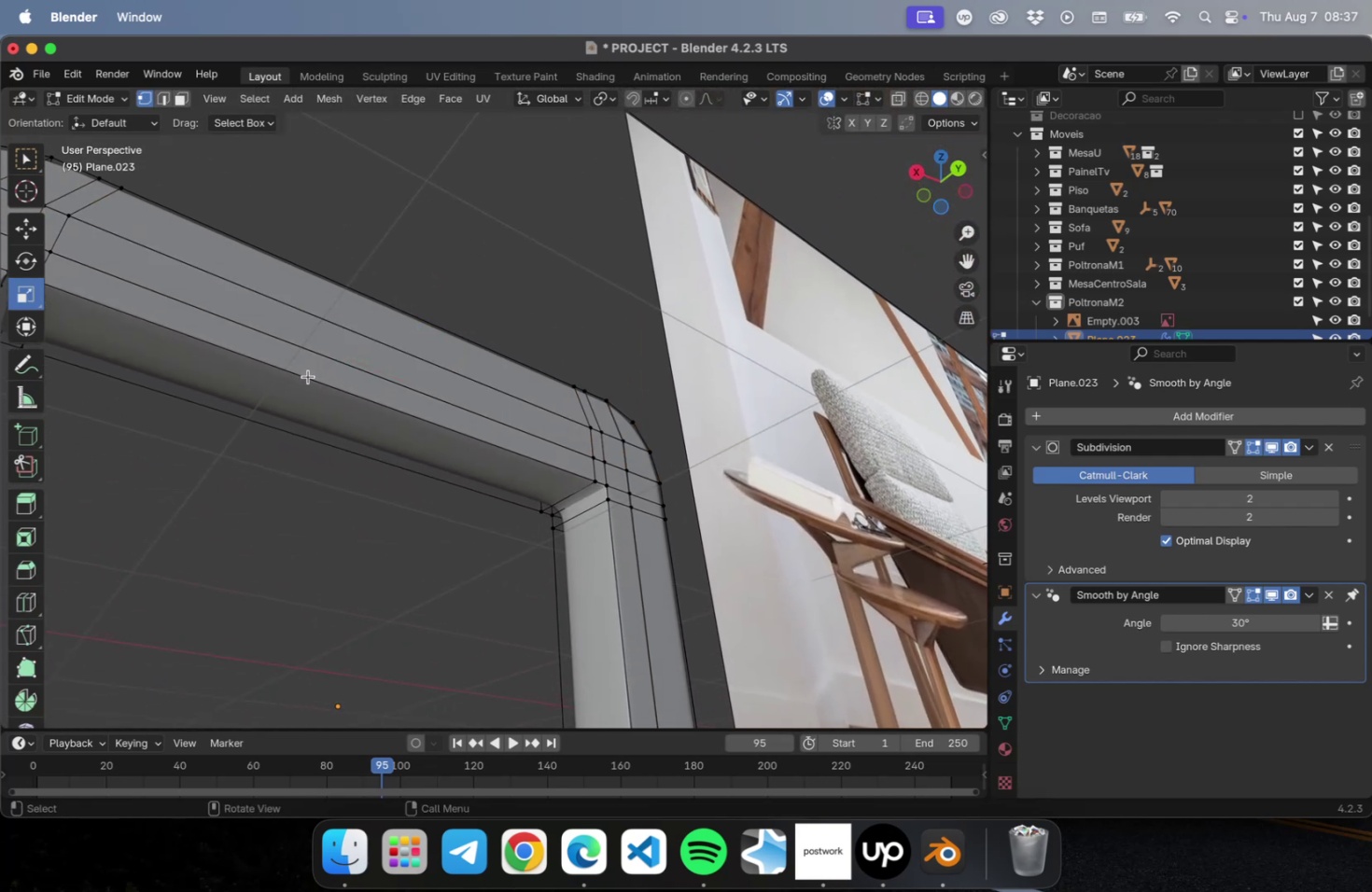 
left_click([308, 378])
 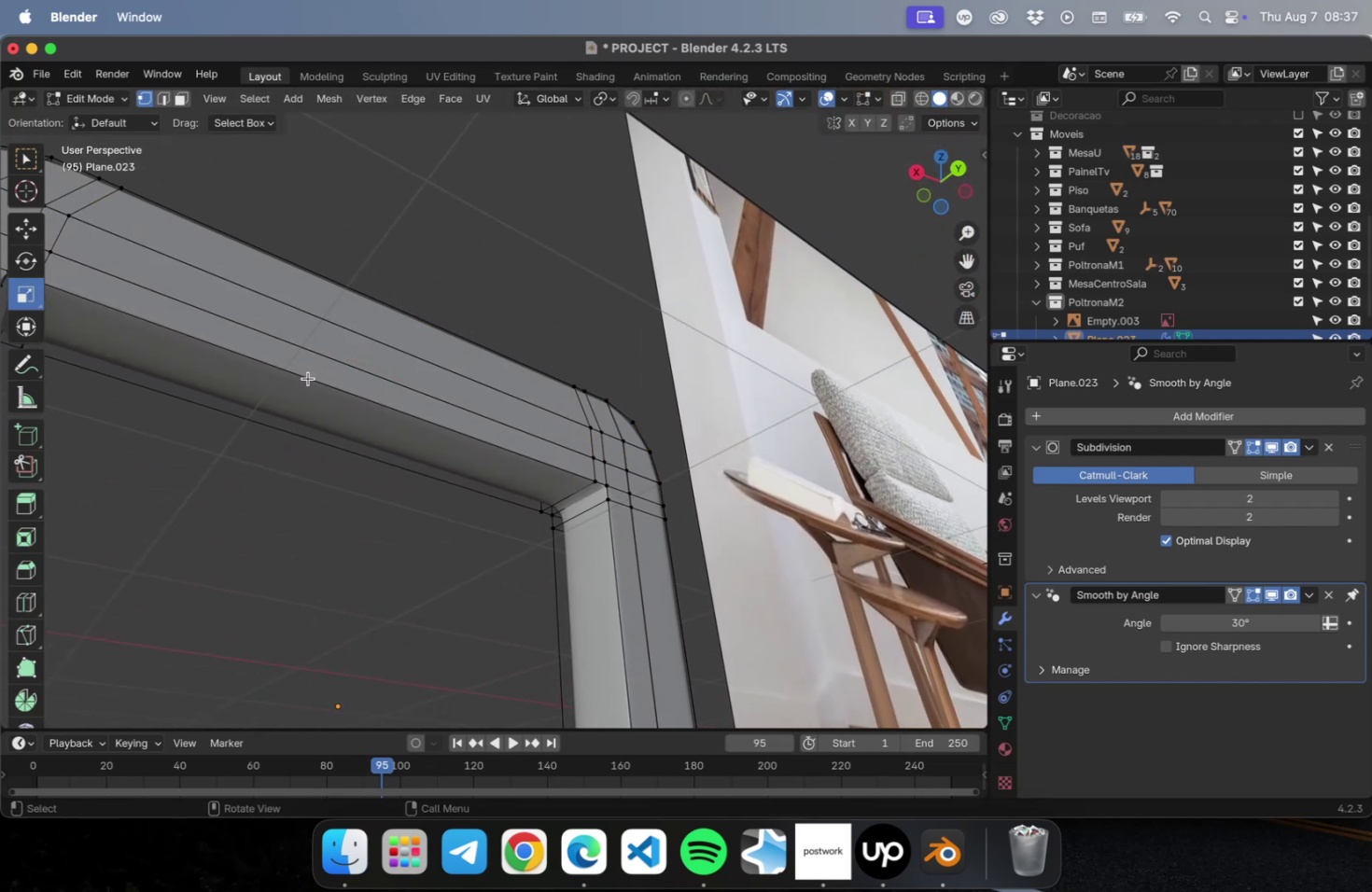 
scroll: coordinate [308, 378], scroll_direction: down, amount: 1.0
 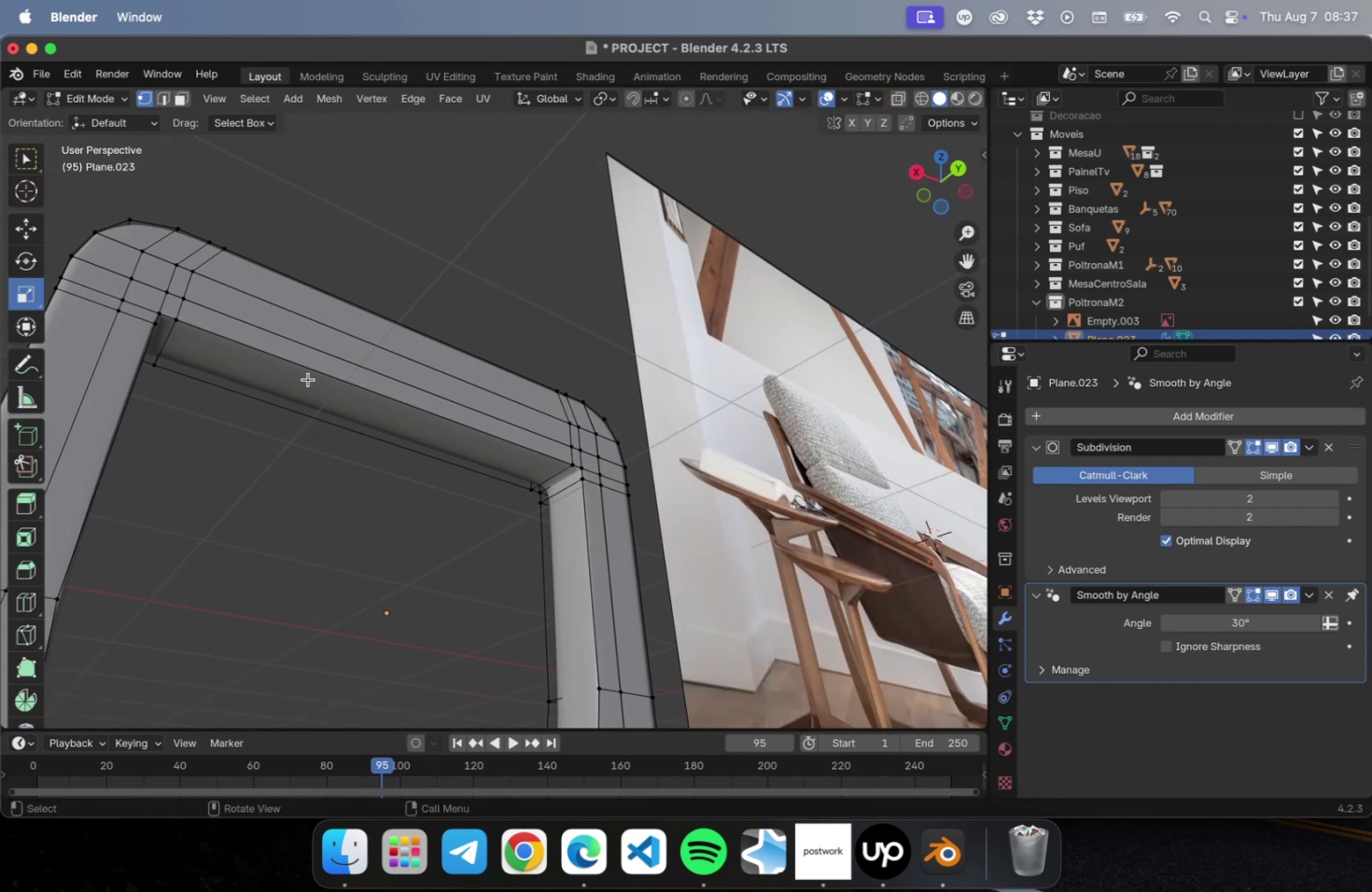 
key(2)
 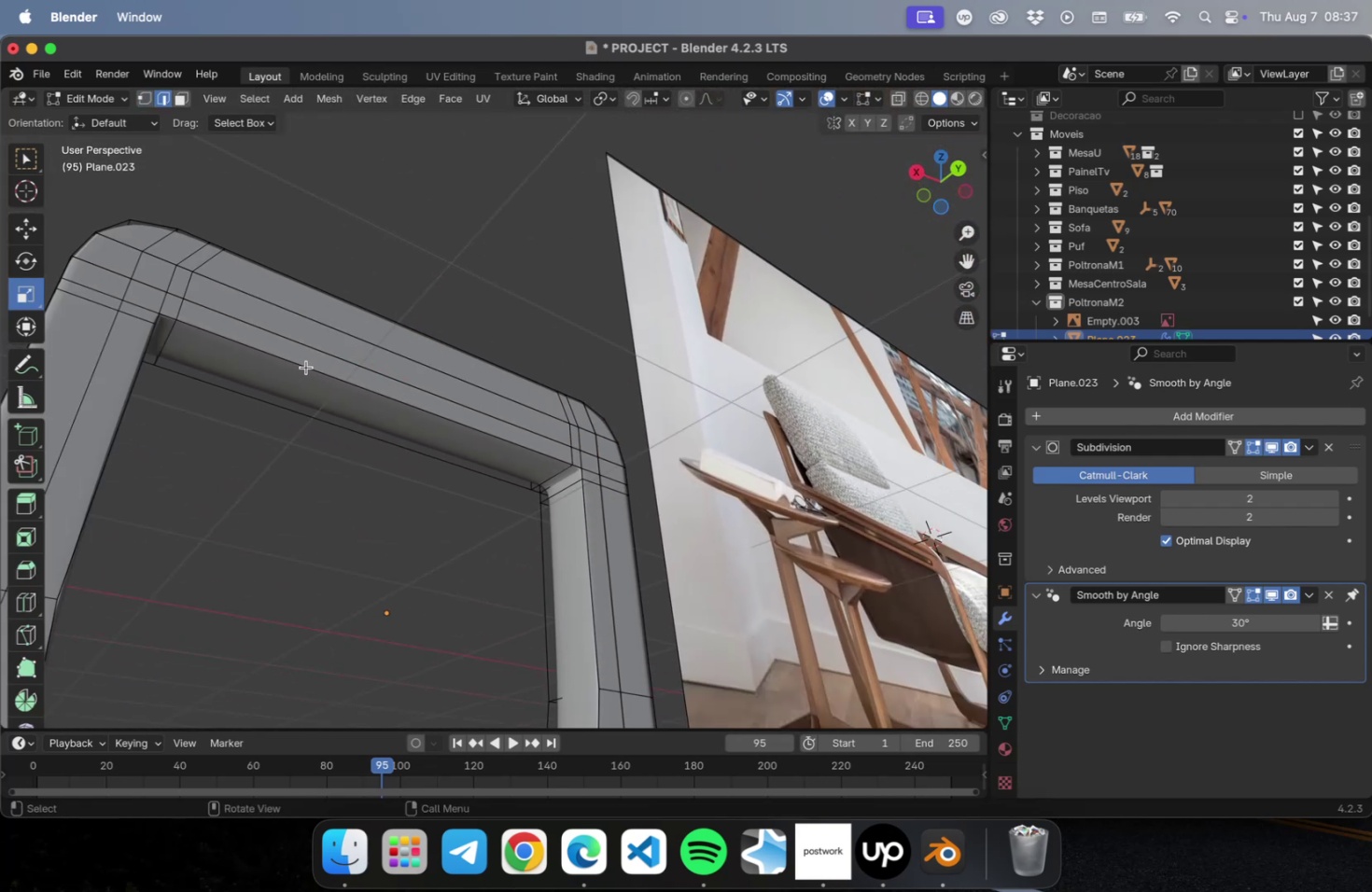 
left_click([306, 362])
 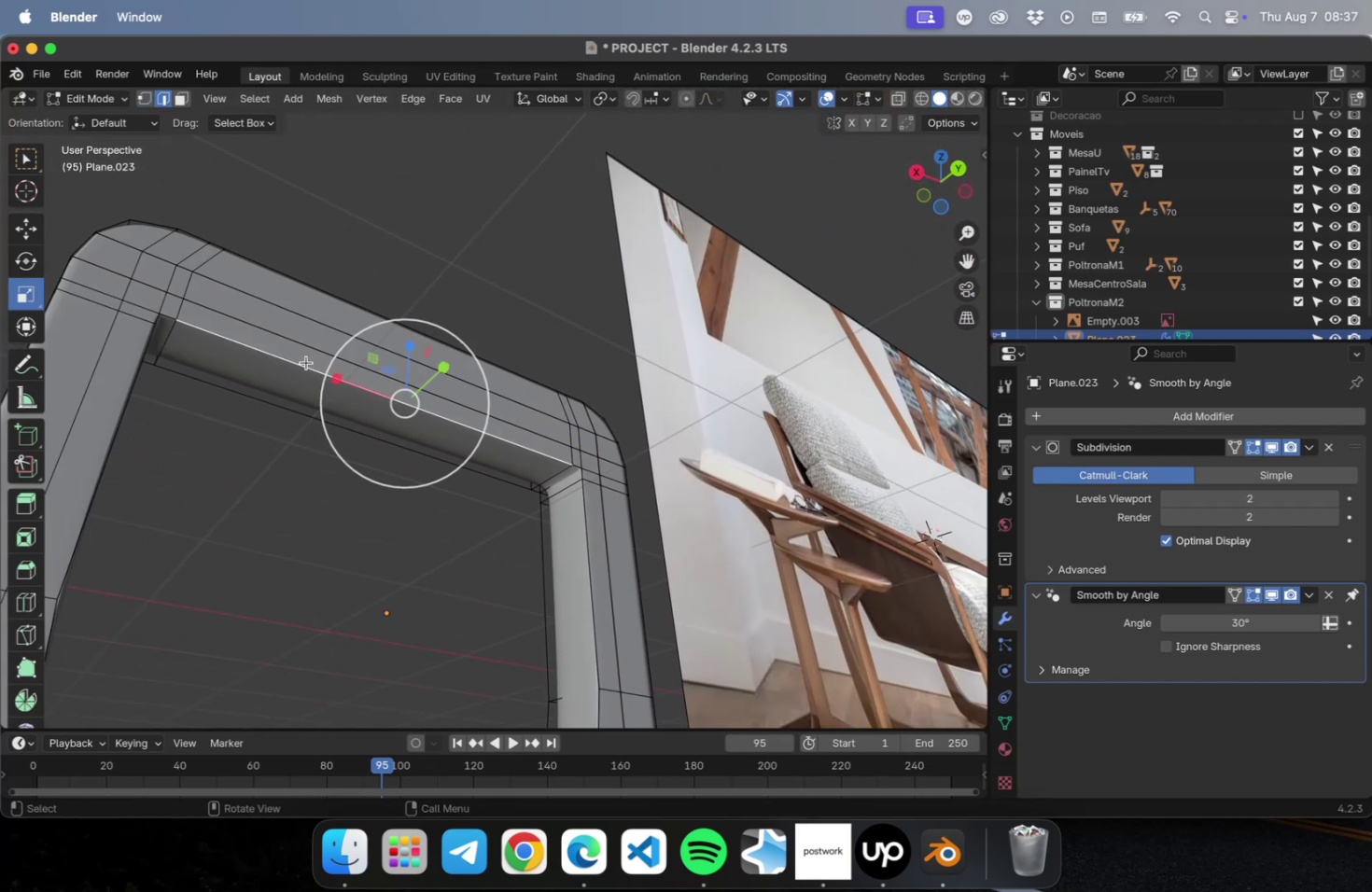 
type(fg)
 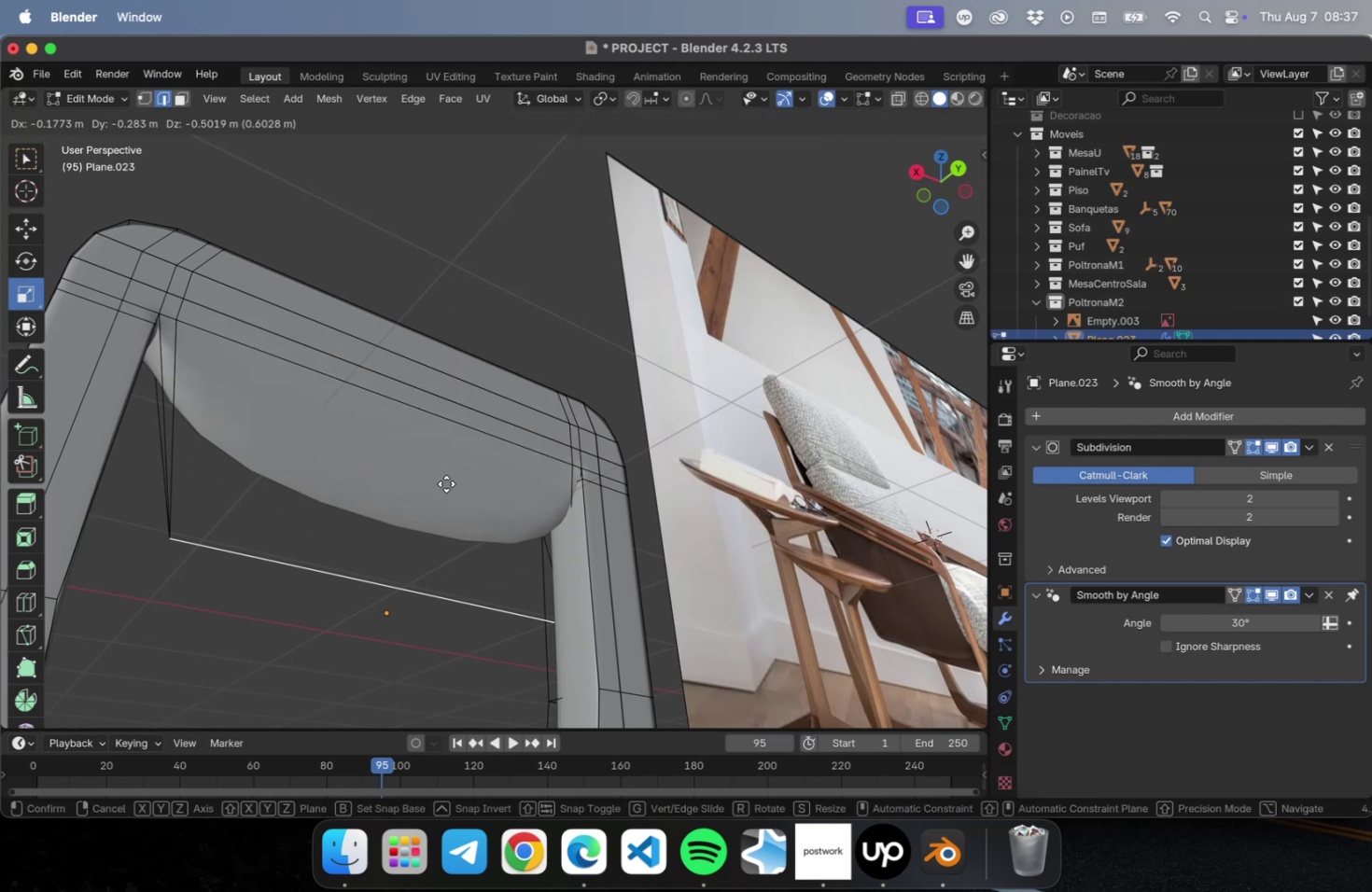 
key(Escape)
 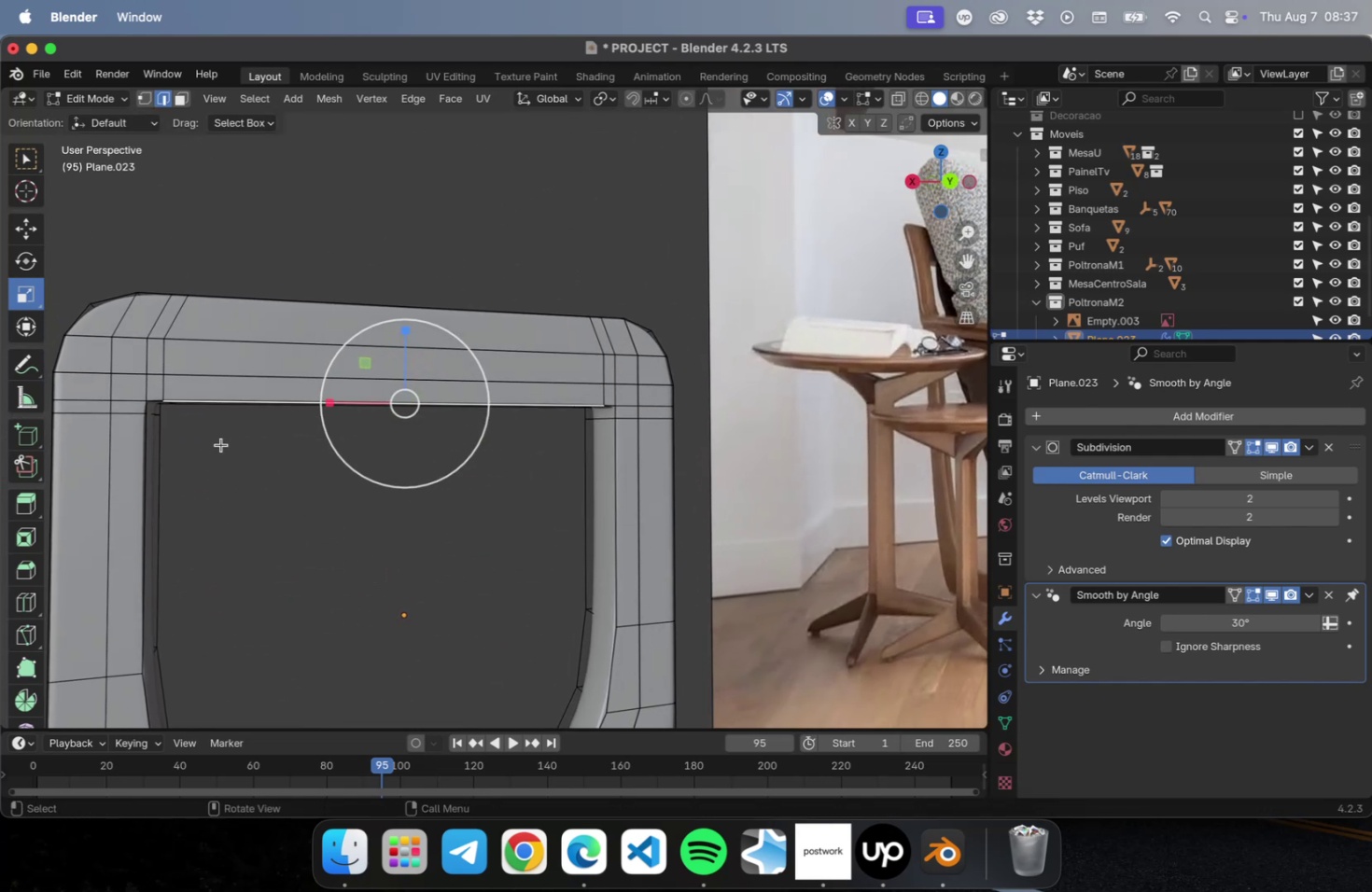 
hold_key(key=CommandLeft, duration=0.9)
left_click([191, 400])
 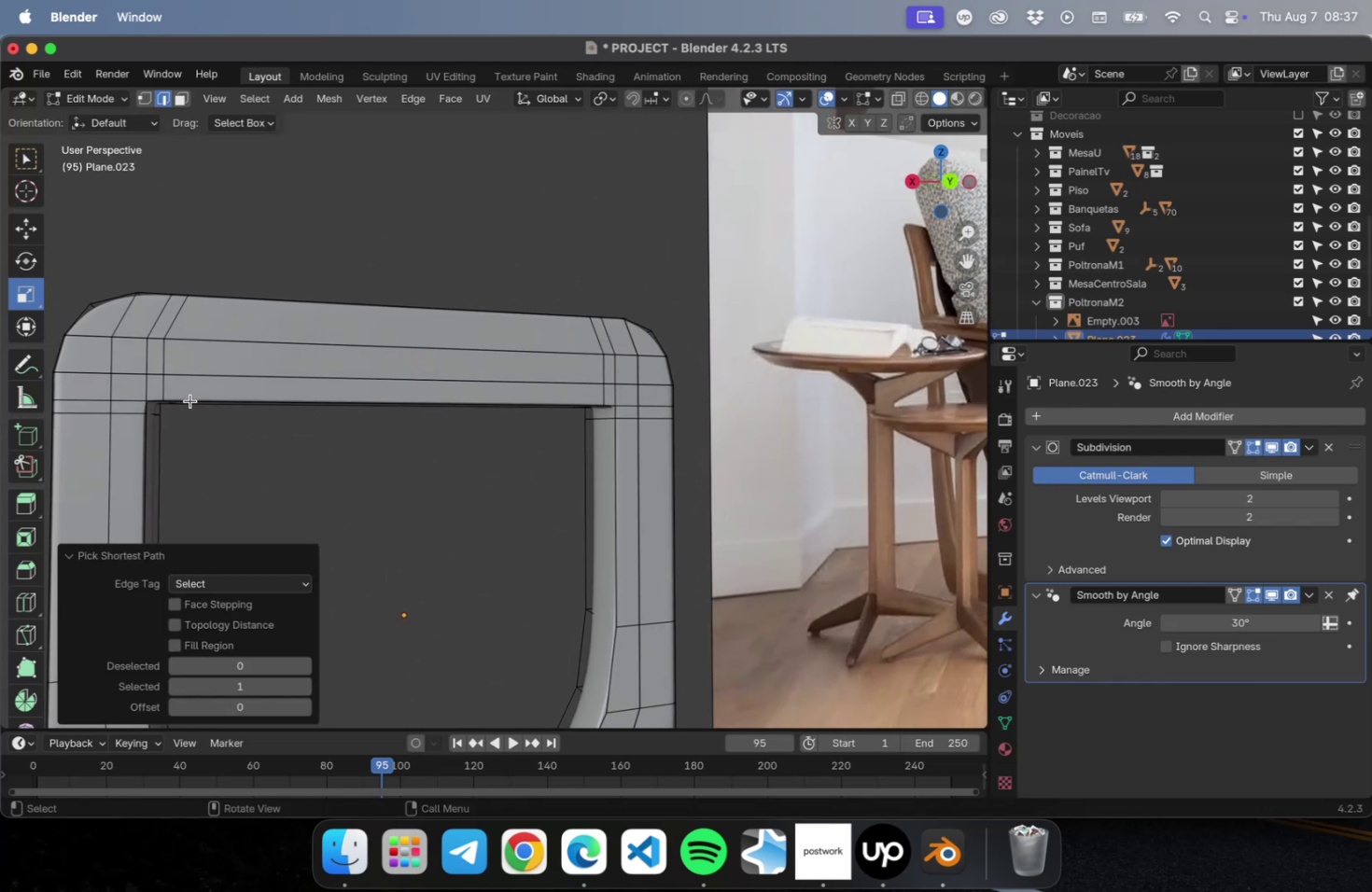 
left_click([190, 400])
 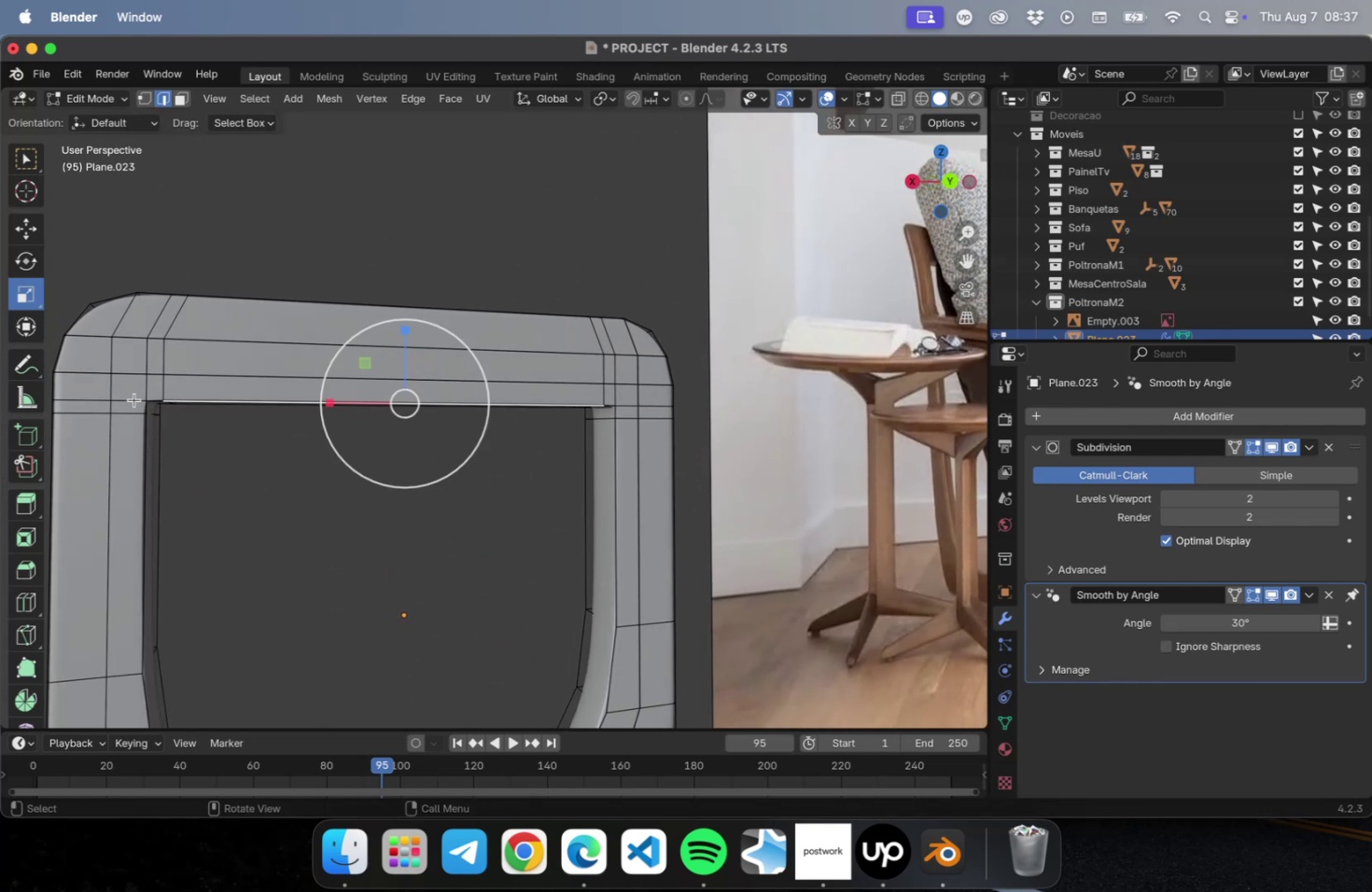 
hold_key(key=OptionLeft, duration=1.06)
left_click([133, 398])
 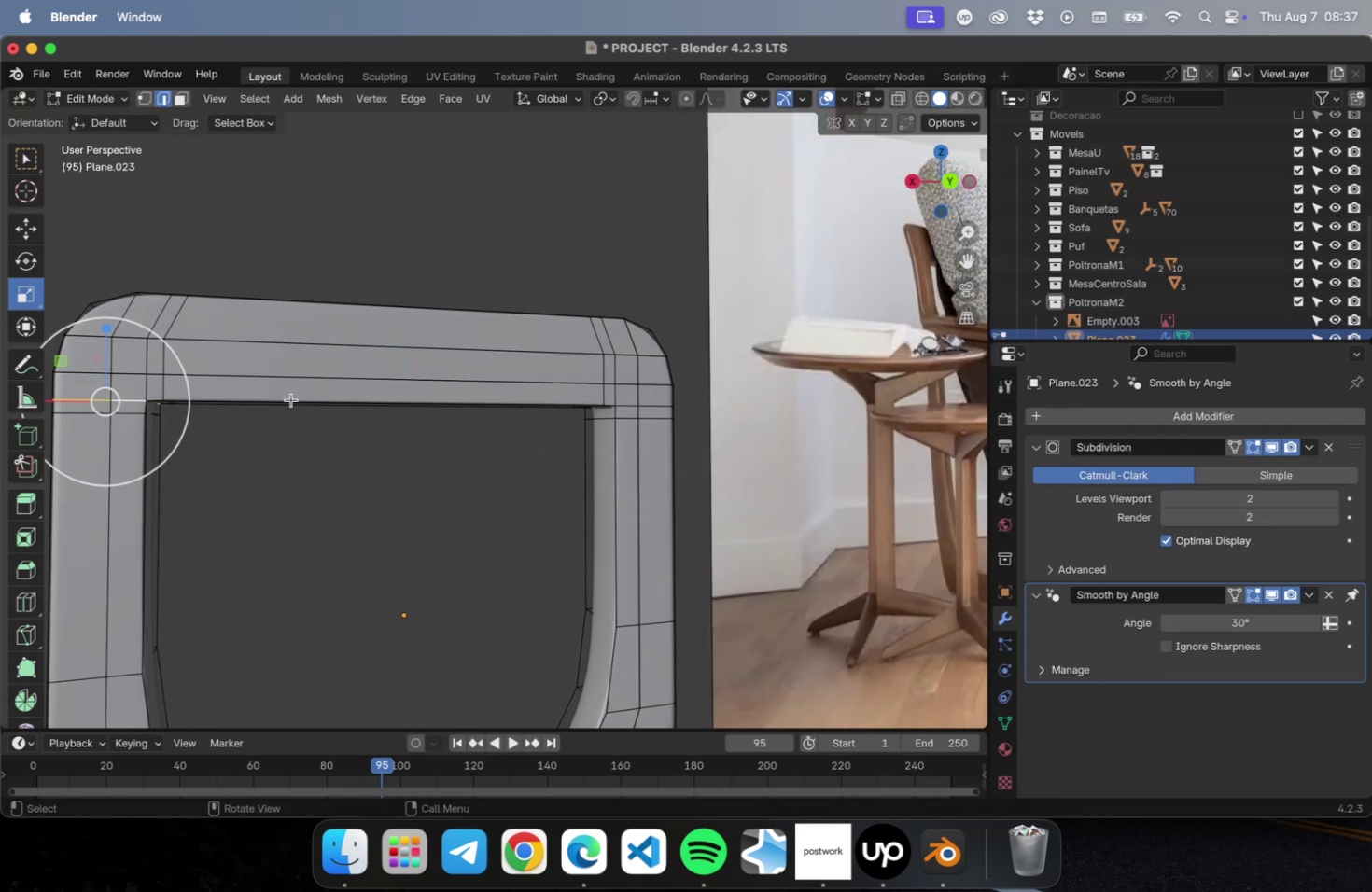 
left_click([291, 396])
 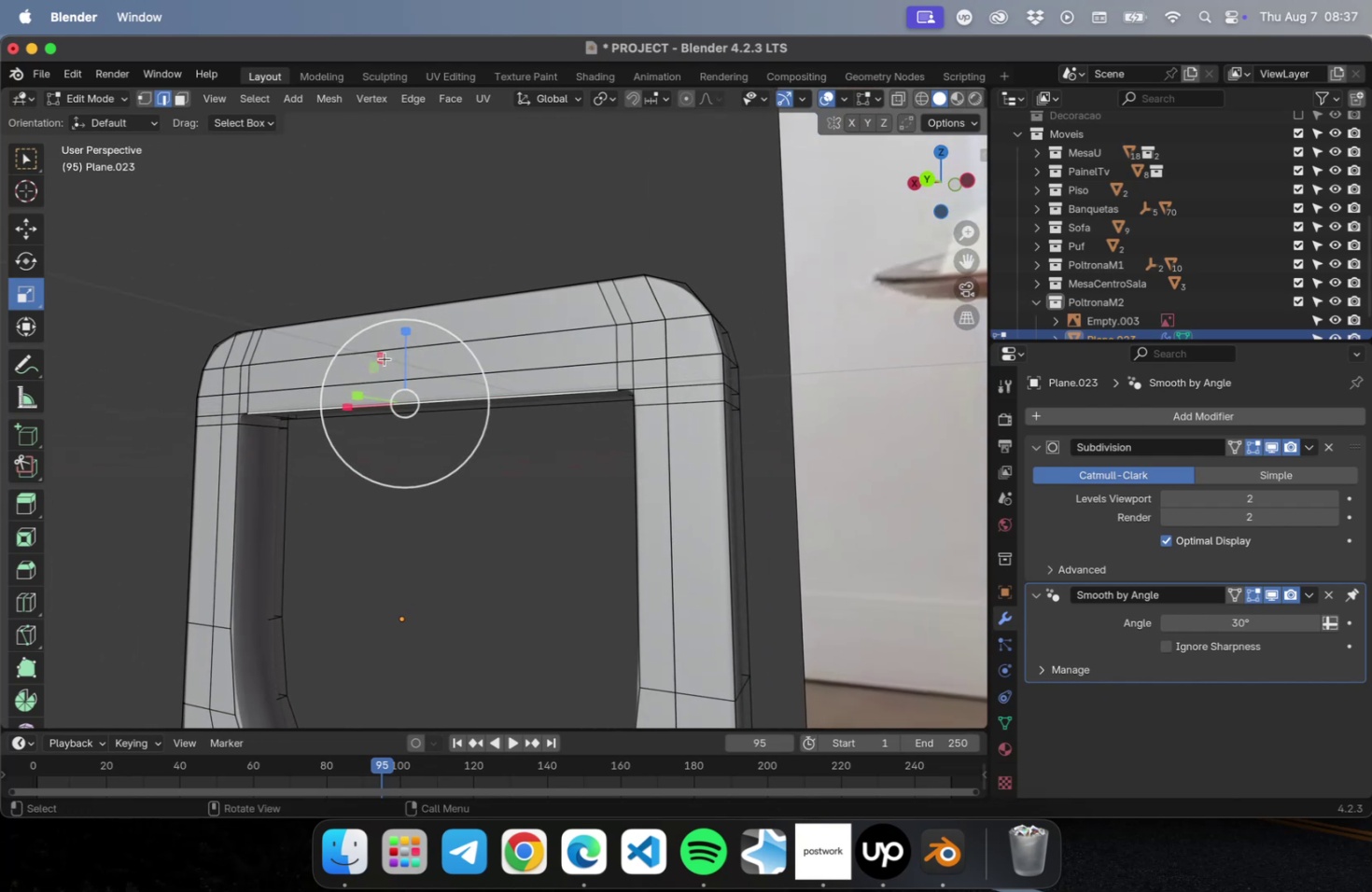 
left_click([29, 227])
 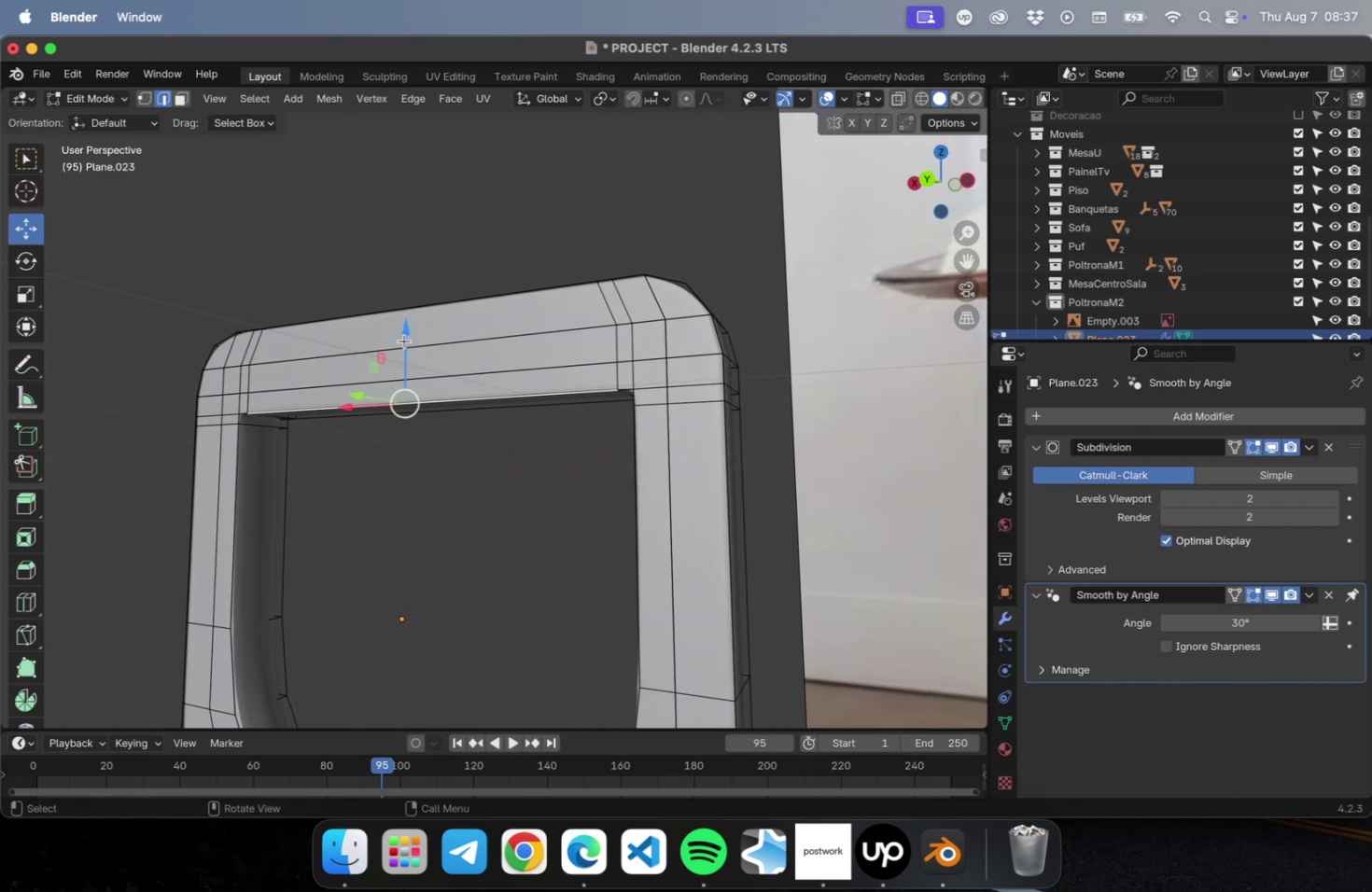 
left_click_drag(start_coordinate=[406, 340], to_coordinate=[407, 317])
 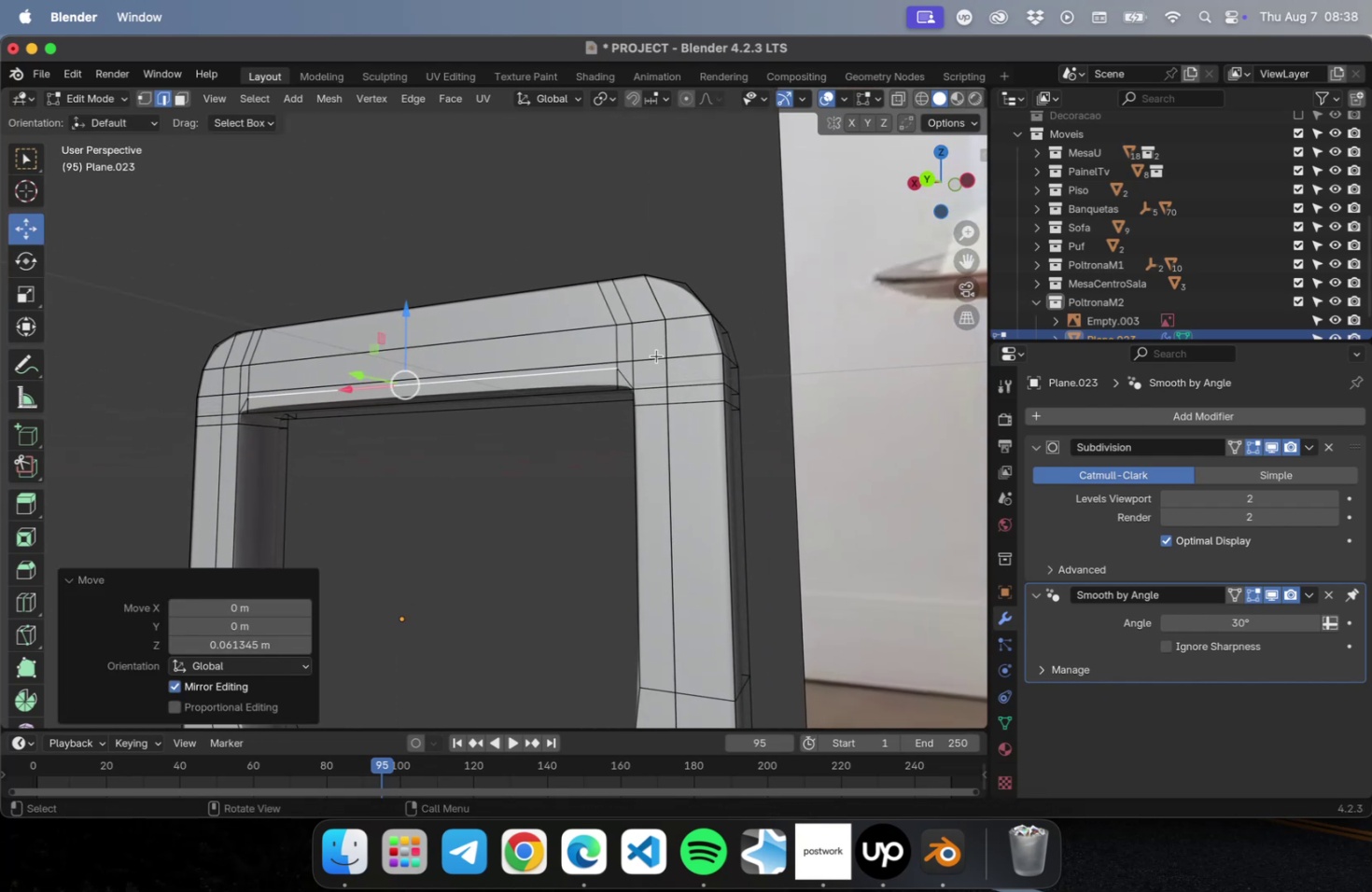 
hold_key(key=ShiftLeft, duration=0.35)
 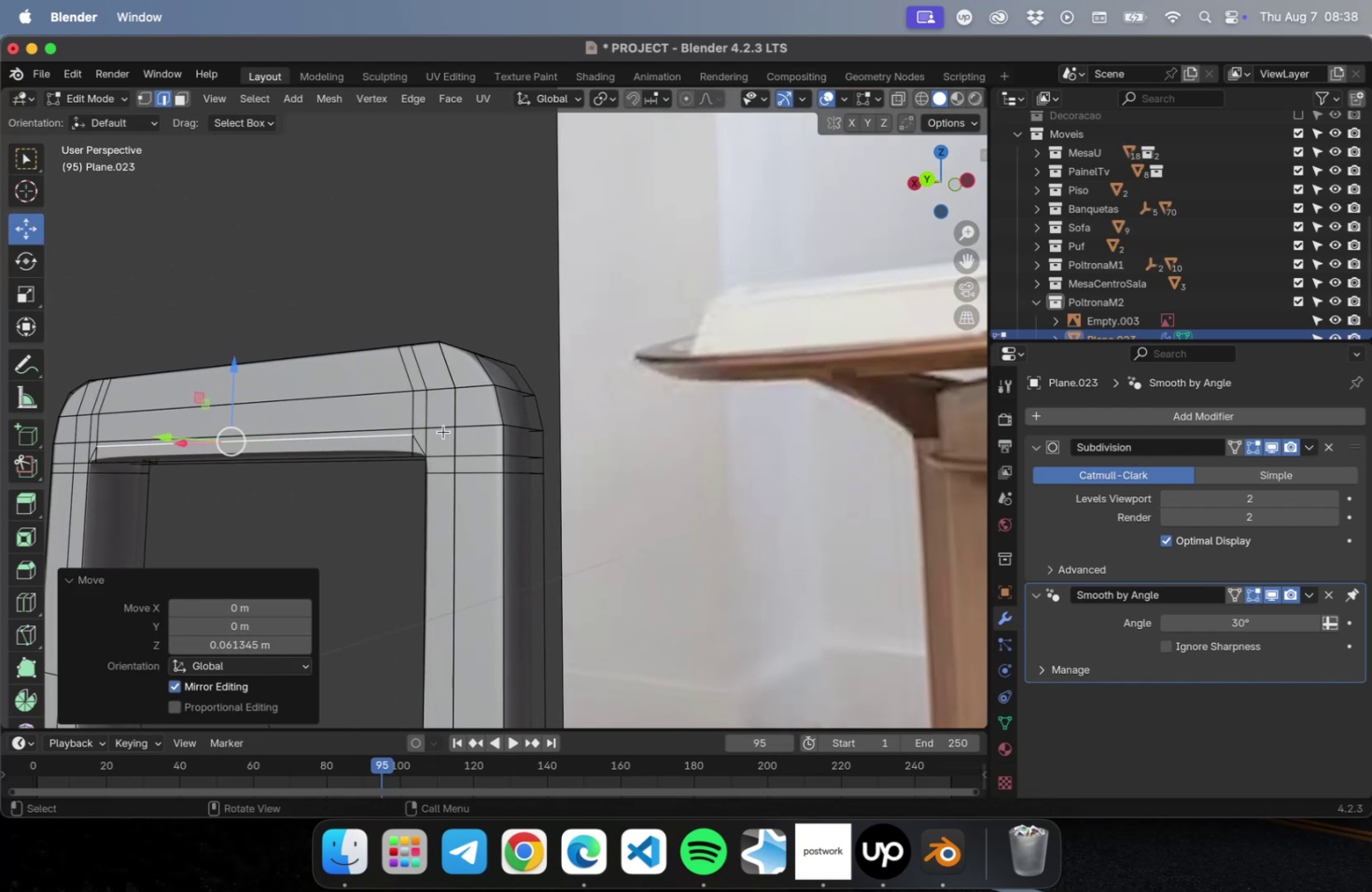 
hold_key(key=ShiftLeft, duration=0.49)
 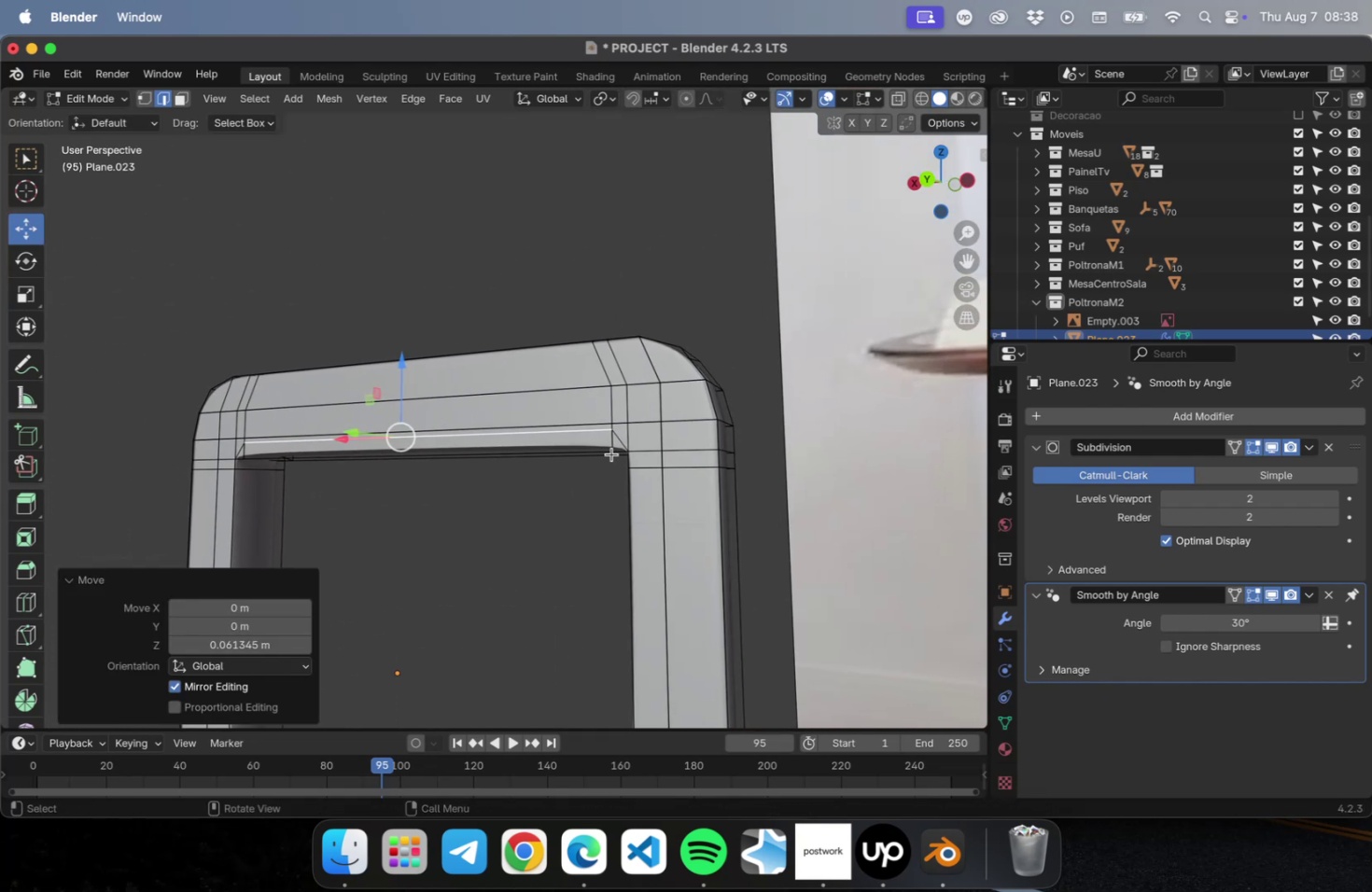 
scroll: coordinate [611, 453], scroll_direction: up, amount: 3.0
 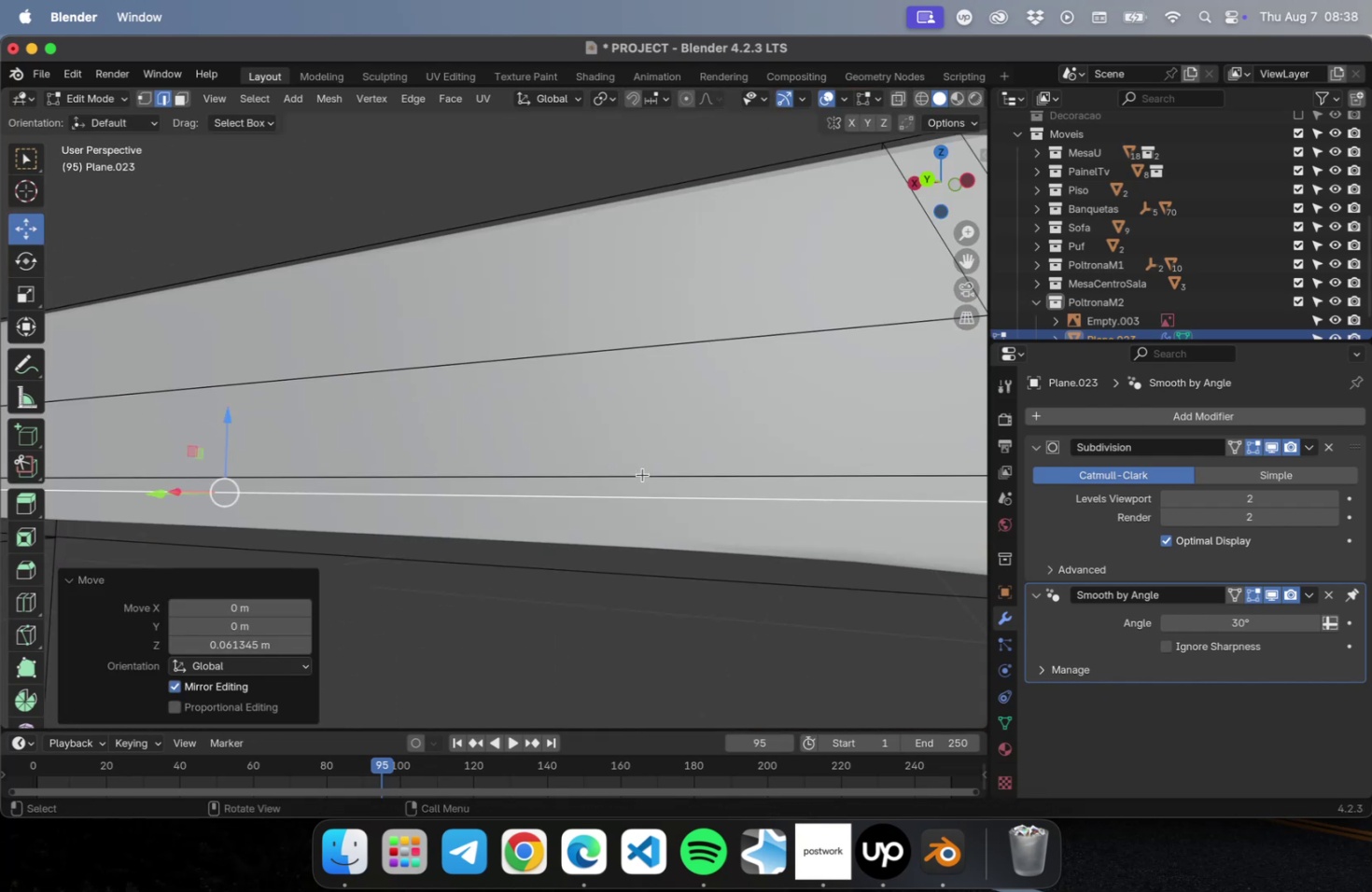 
scroll: coordinate [640, 471], scroll_direction: down, amount: 1.0
 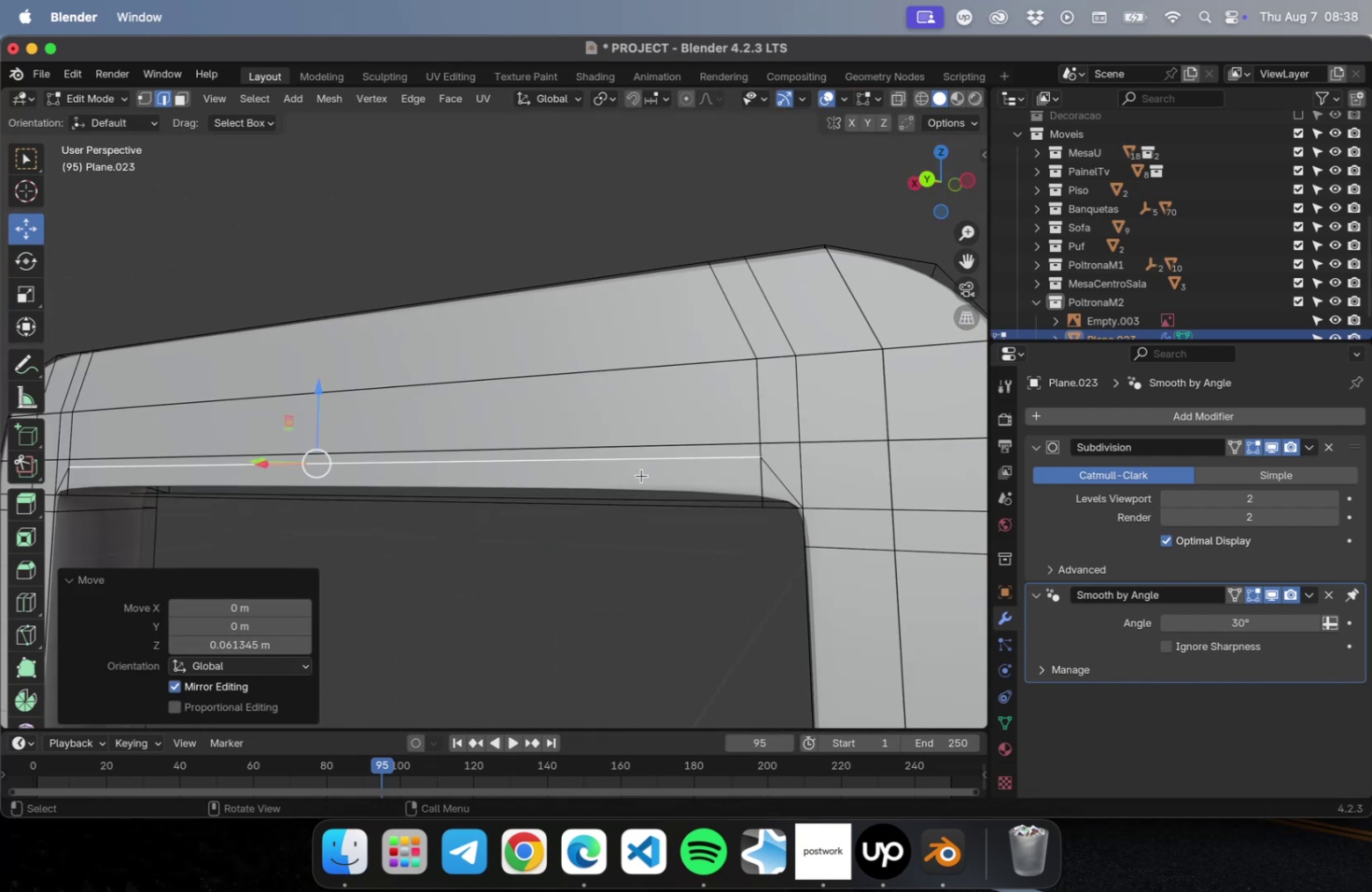 
hold_key(key=ShiftLeft, duration=0.49)
 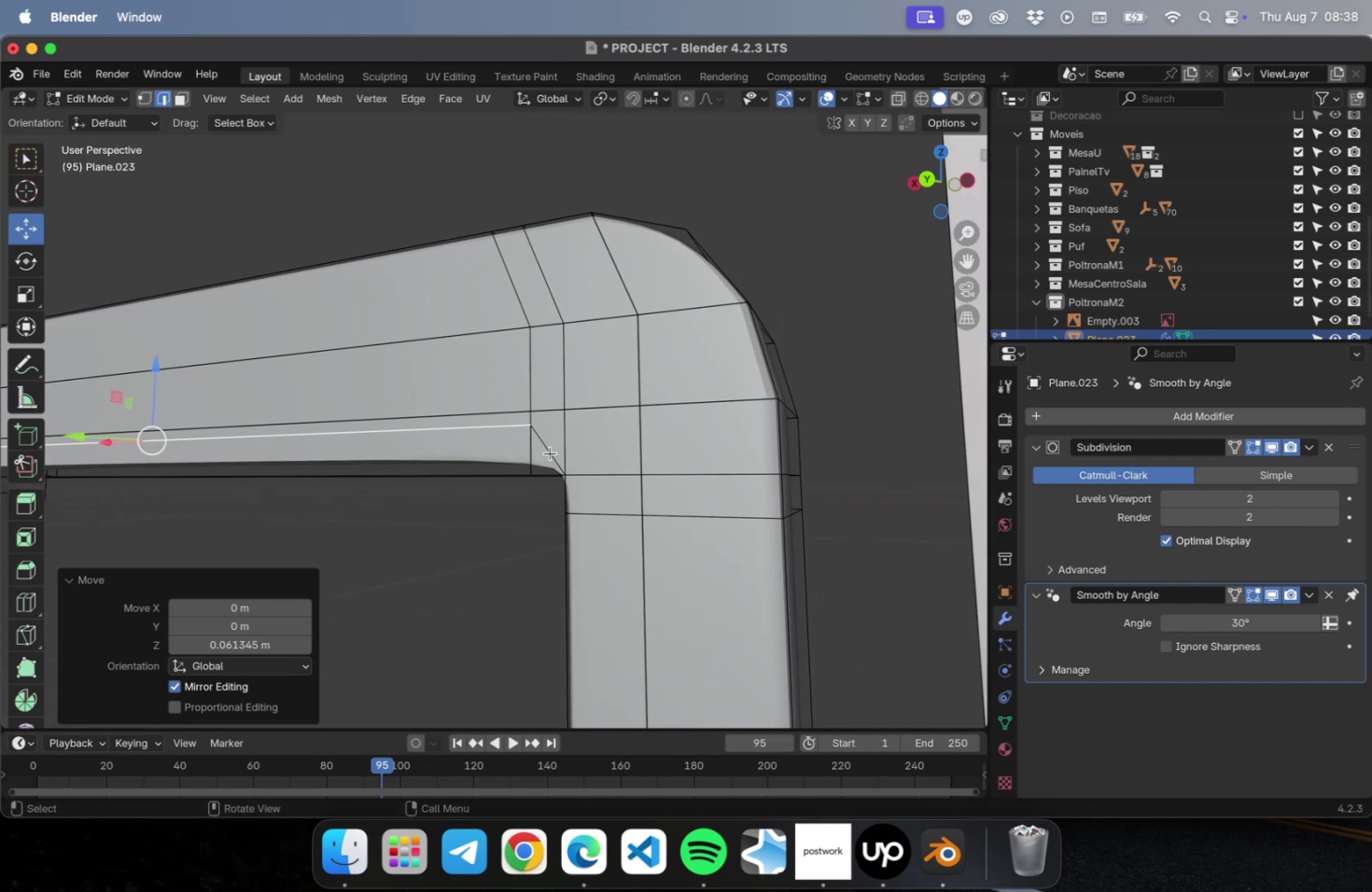 
hold_key(key=CommandLeft, duration=1.03)
left_click([550, 452])
 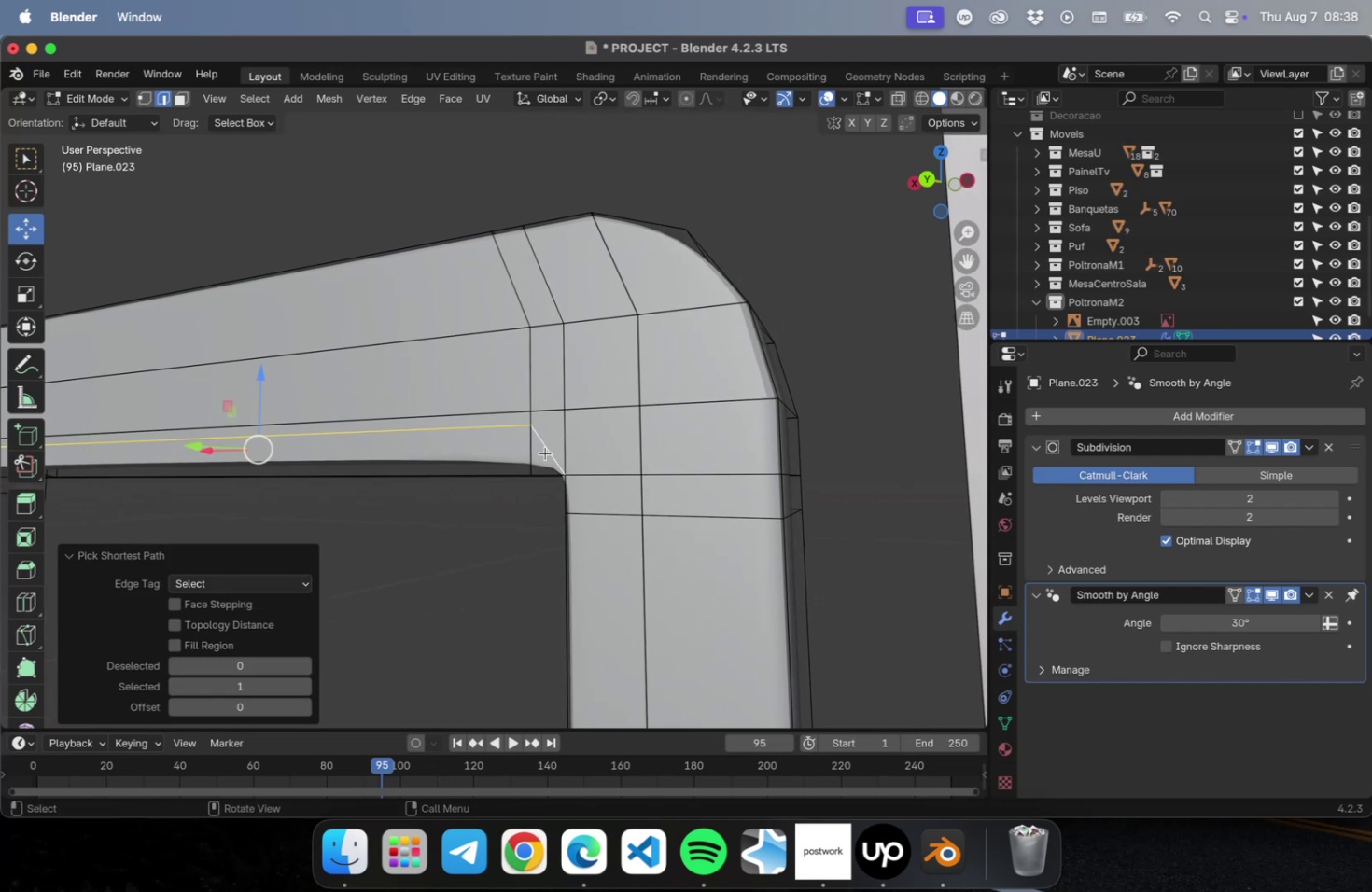 
scroll: coordinate [542, 453], scroll_direction: down, amount: 1.0
 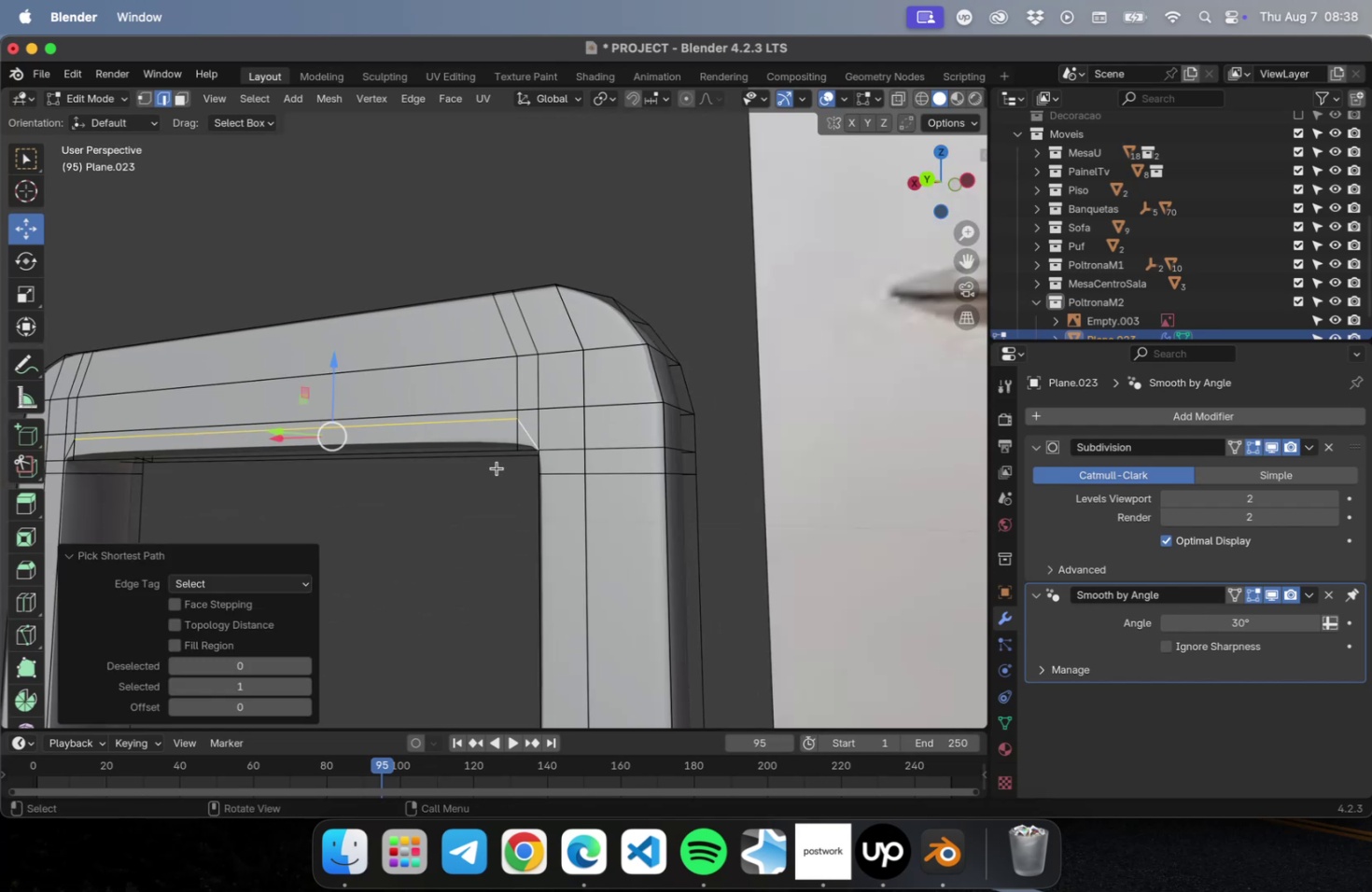 
hold_key(key=ShiftLeft, duration=0.41)
 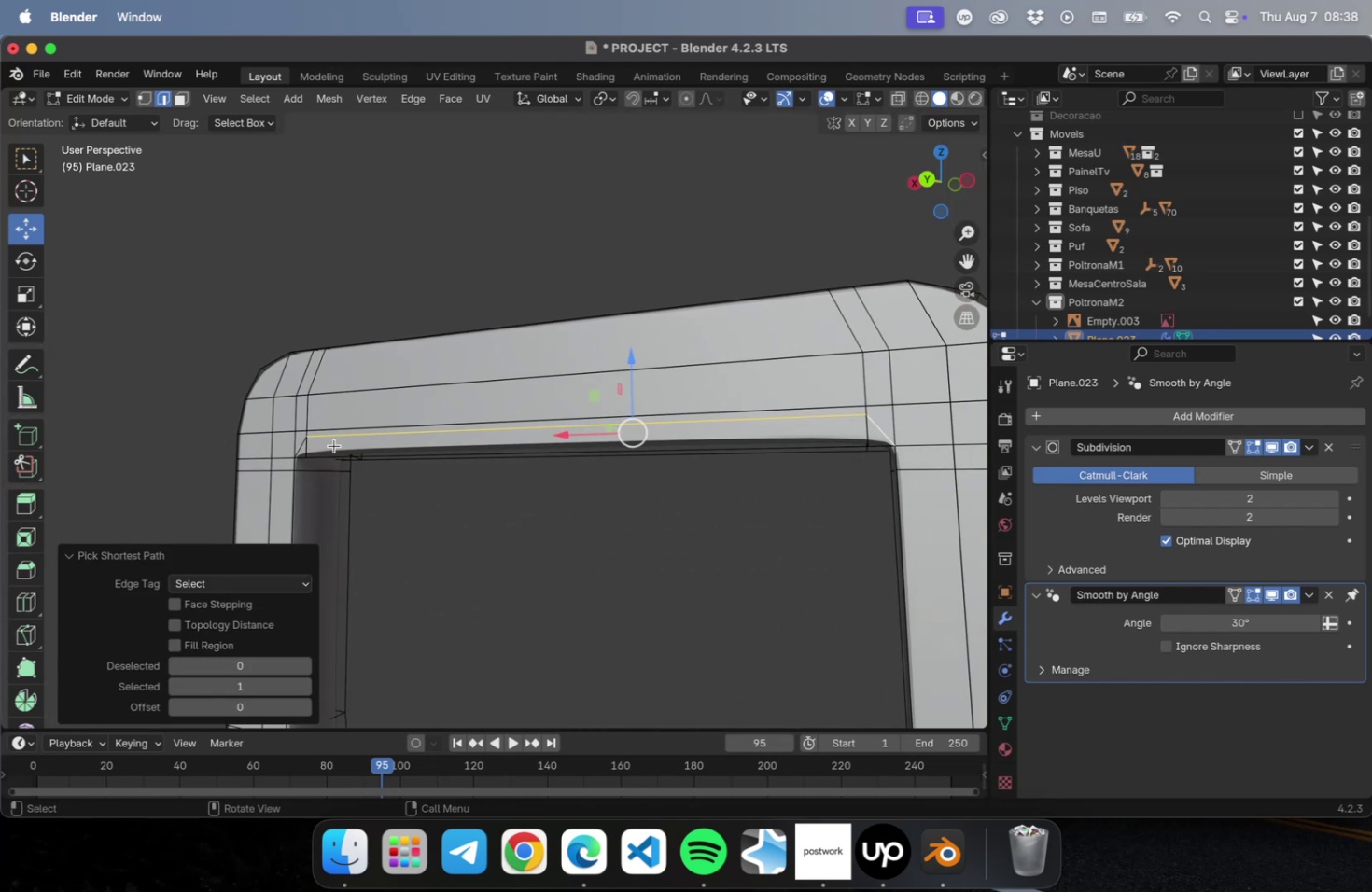 
hold_key(key=CommandLeft, duration=1.66)
left_click([303, 439])
 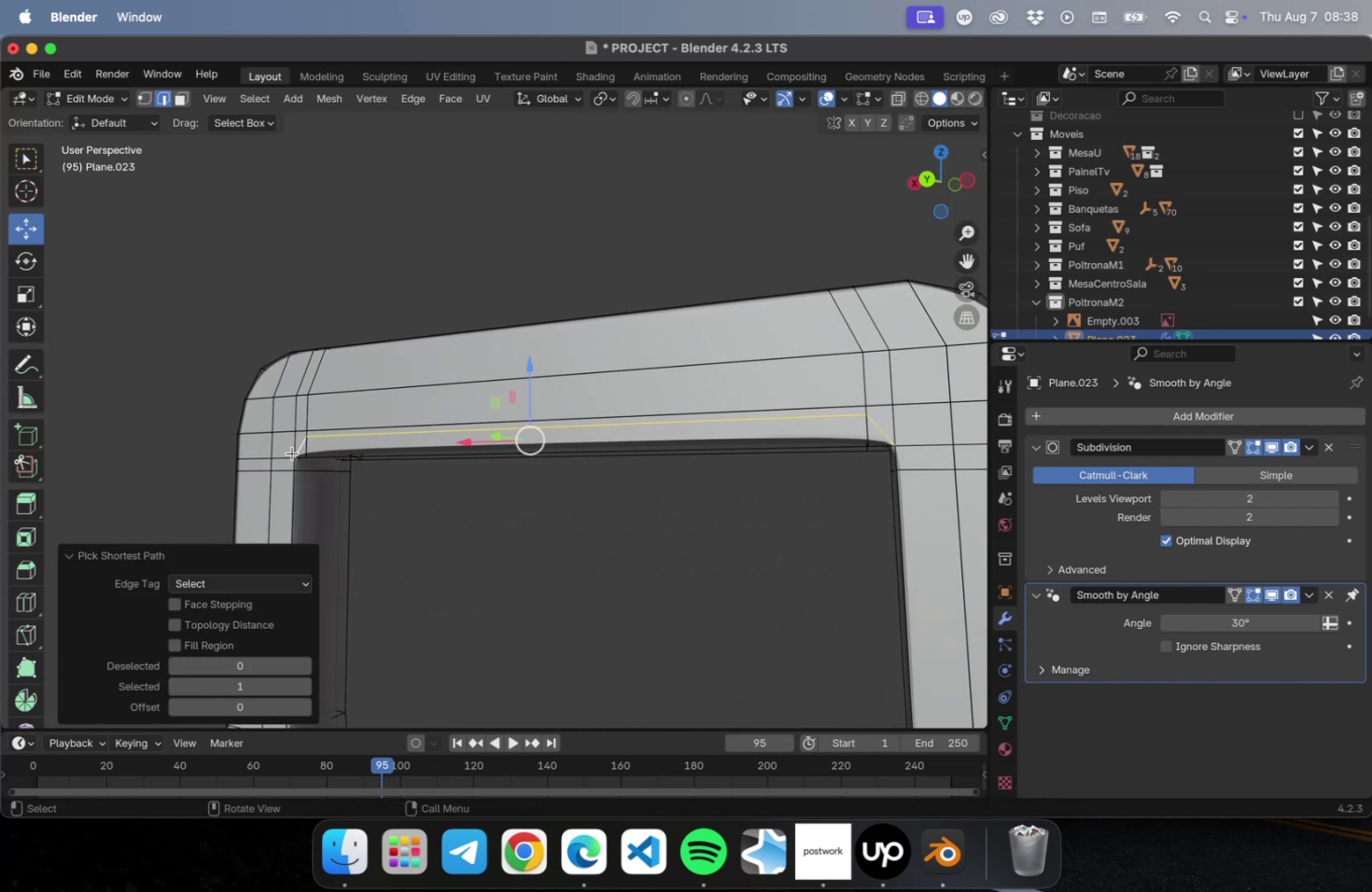 
right_click([294, 448])
 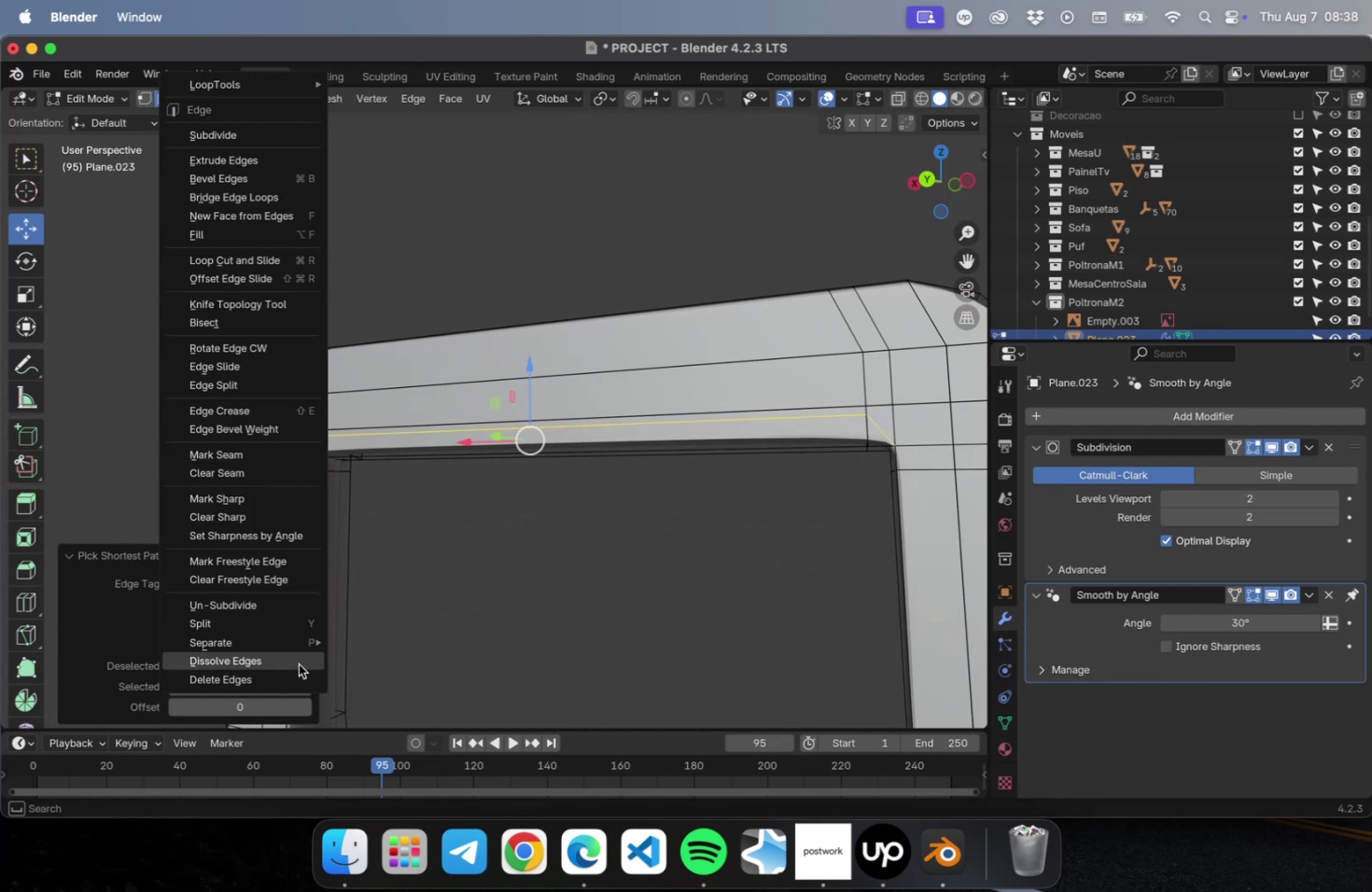 
left_click([299, 662])
 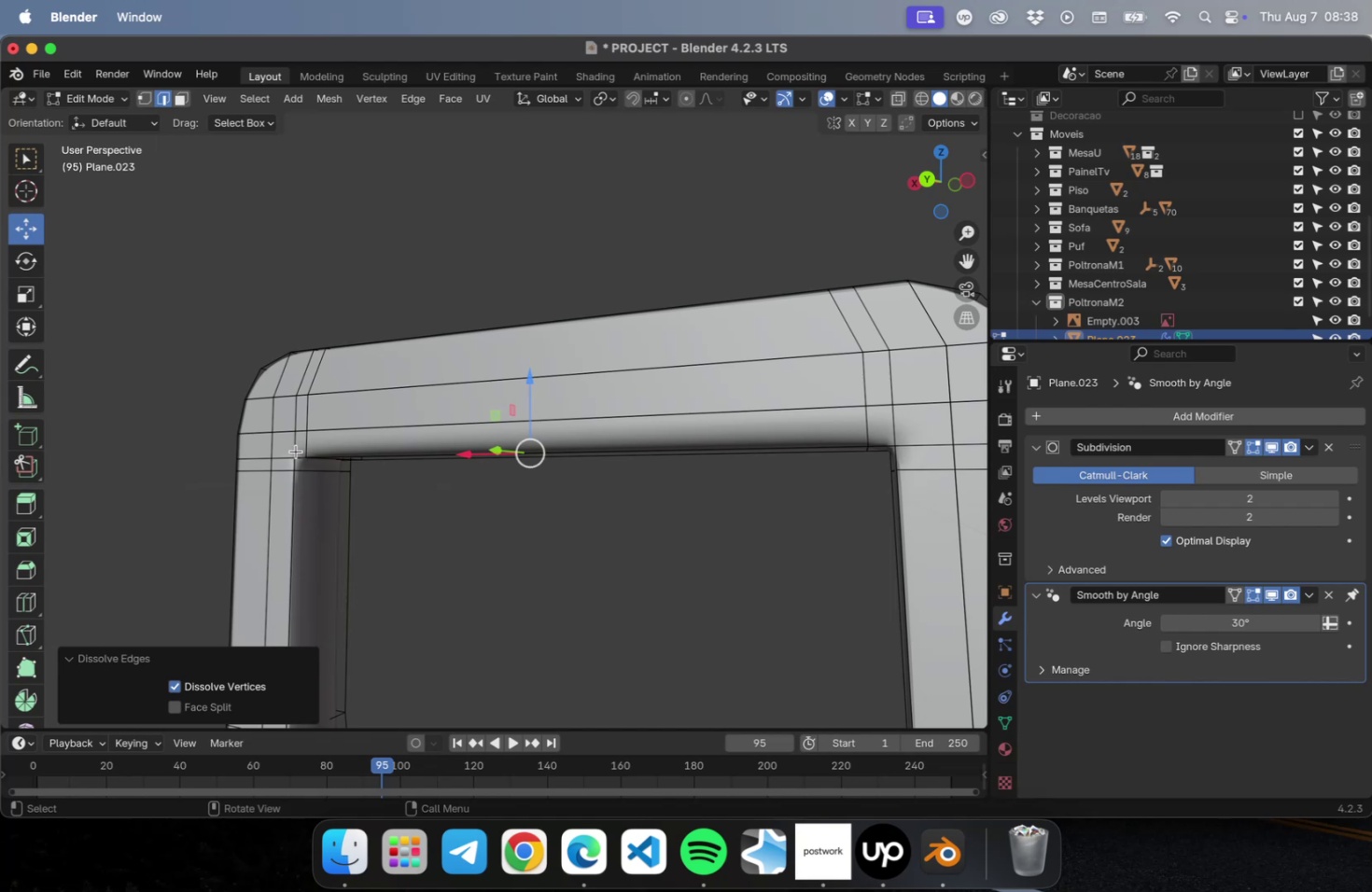 
left_click([292, 453])
 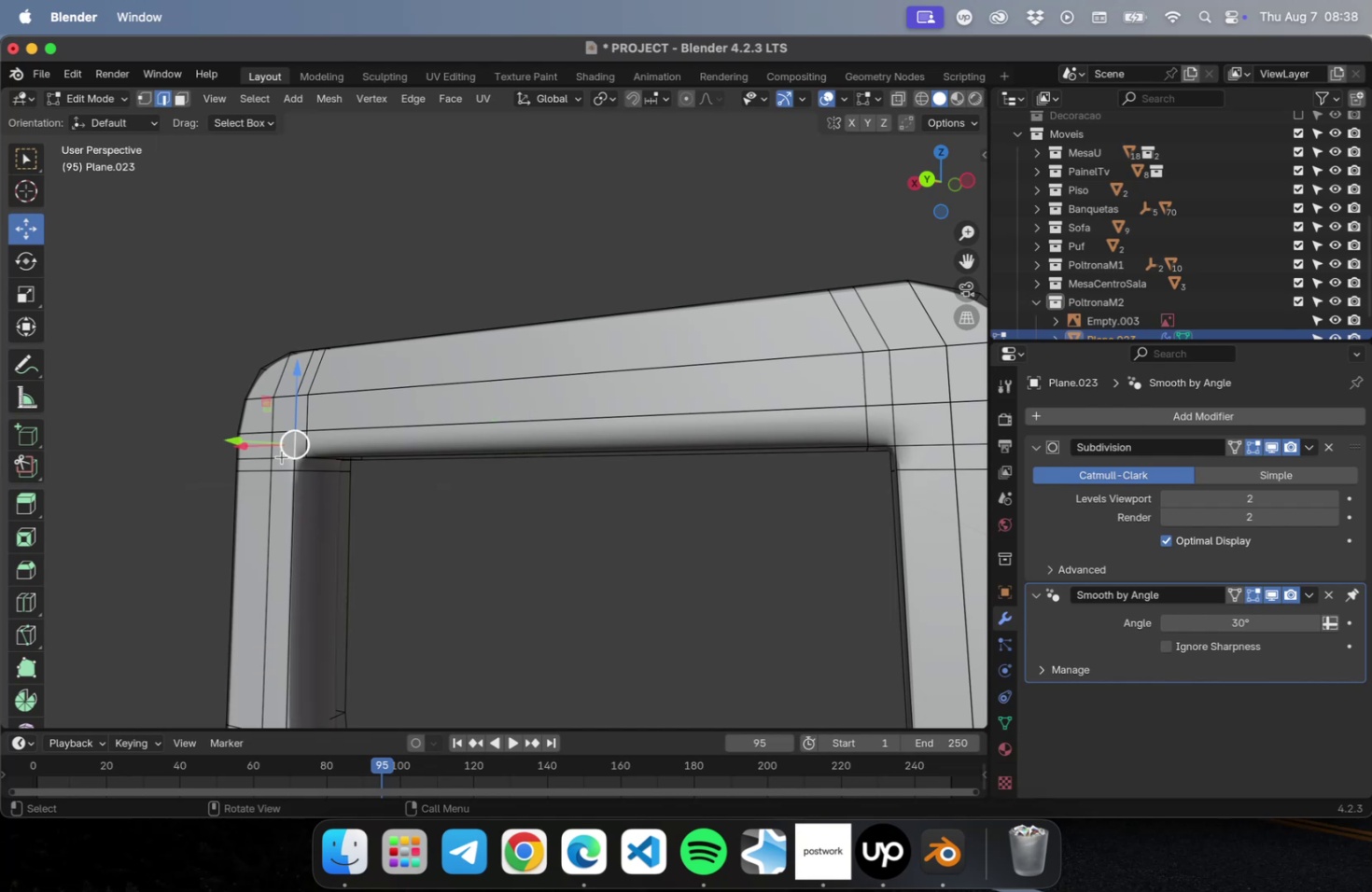 
left_click([281, 456])
 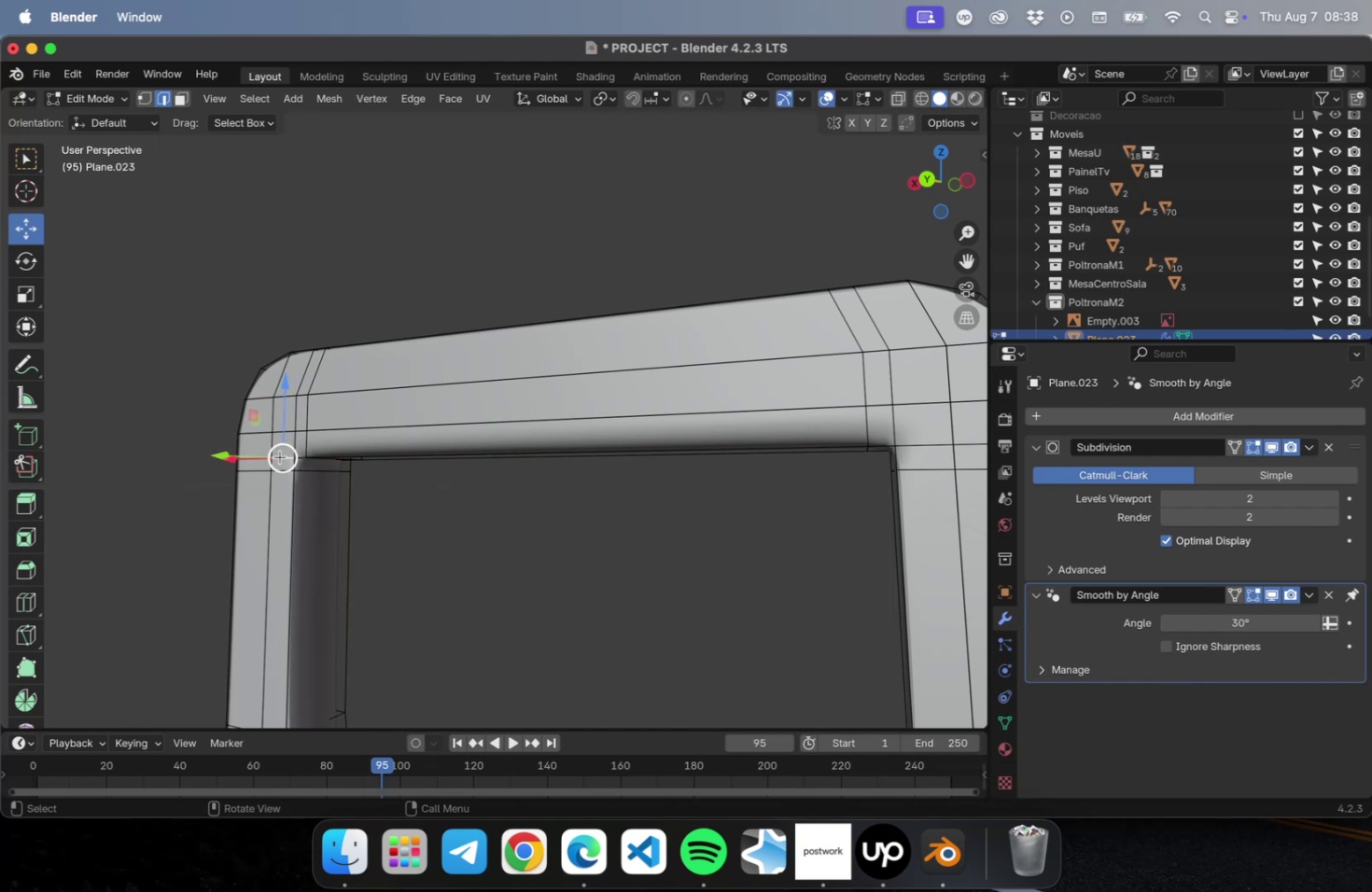 
key(G)
 